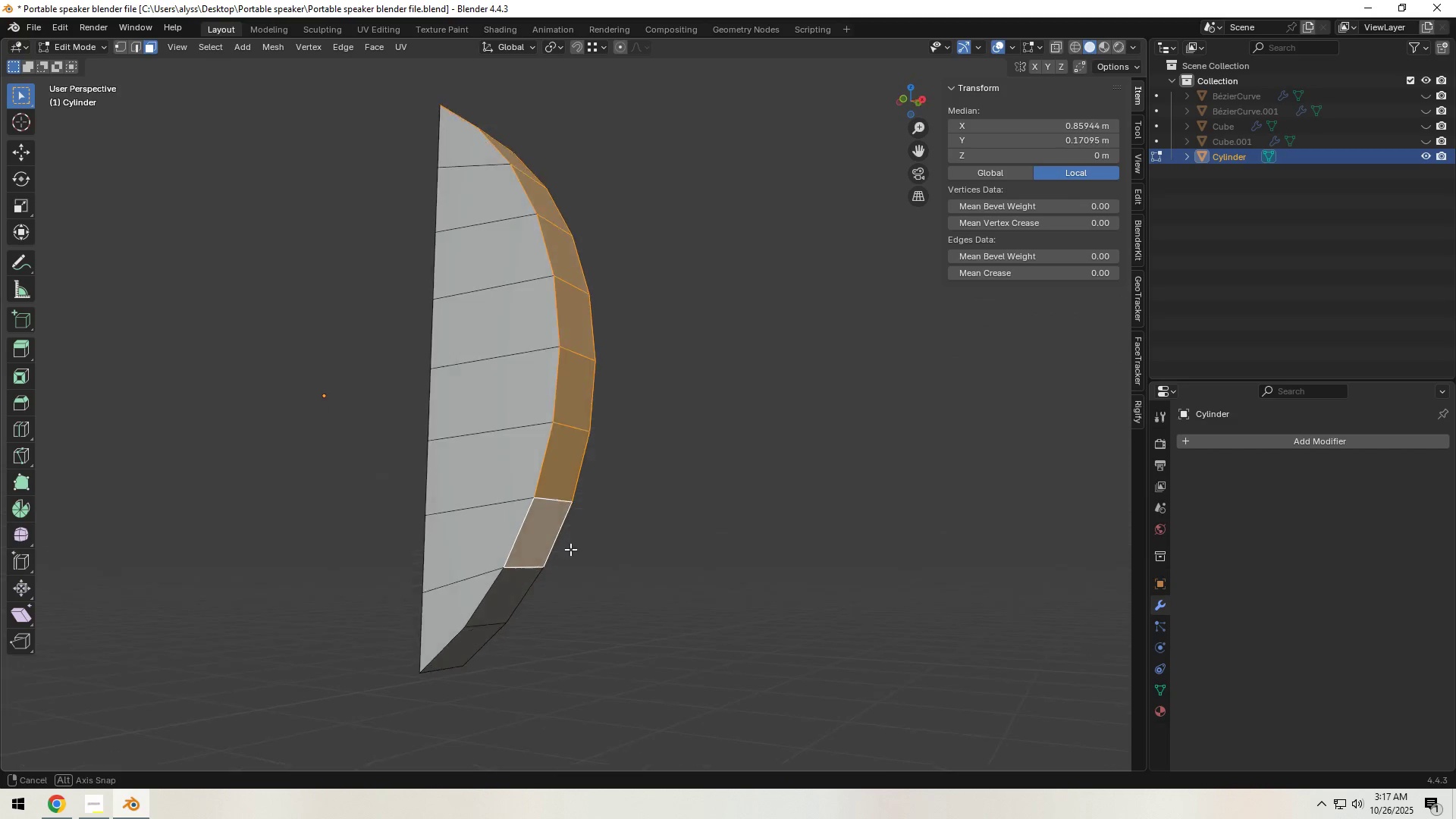 
hold_key(key=ShiftLeft, duration=1.02)
left_click([510, 582])
 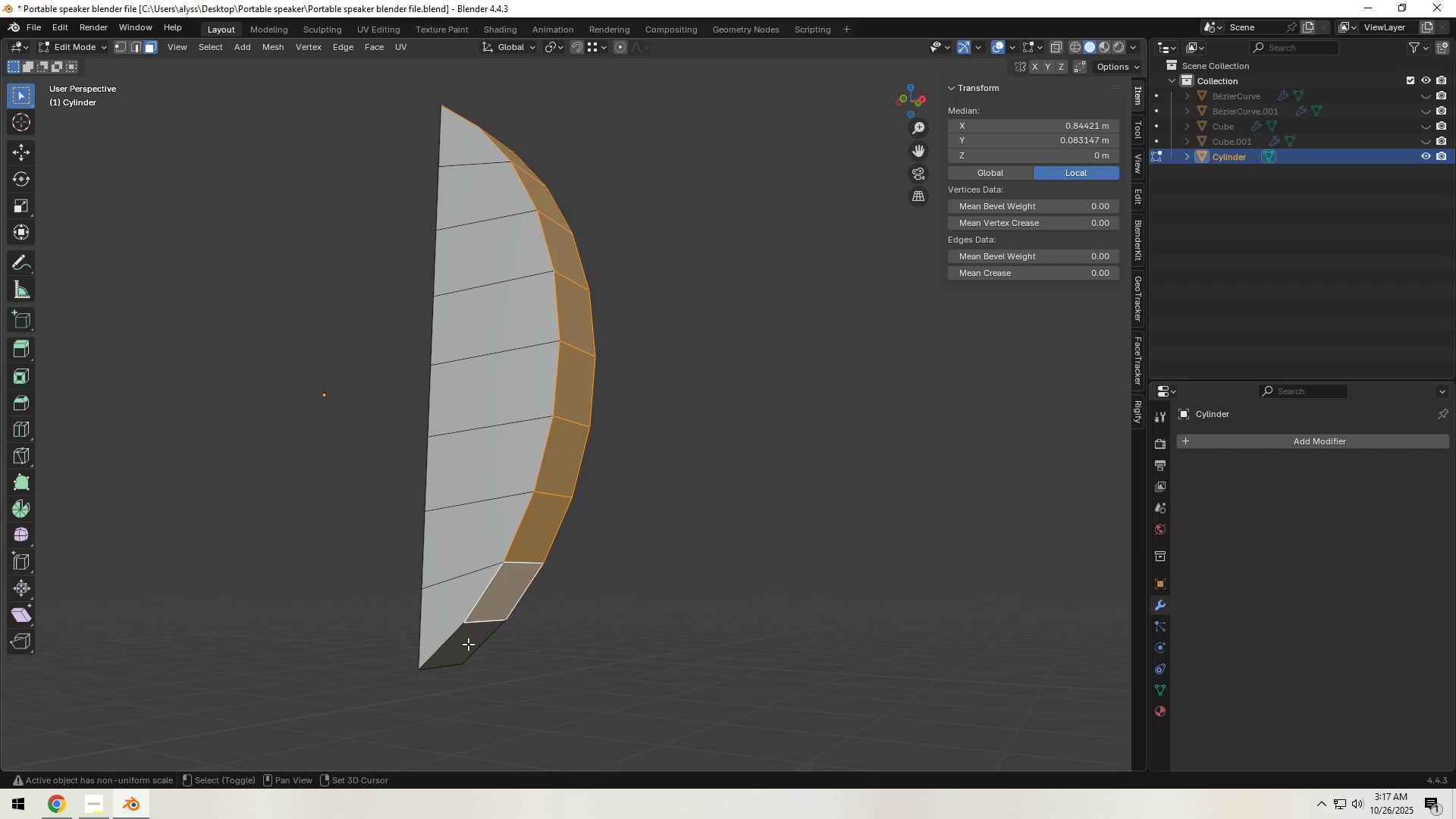 
double_click([468, 644])
 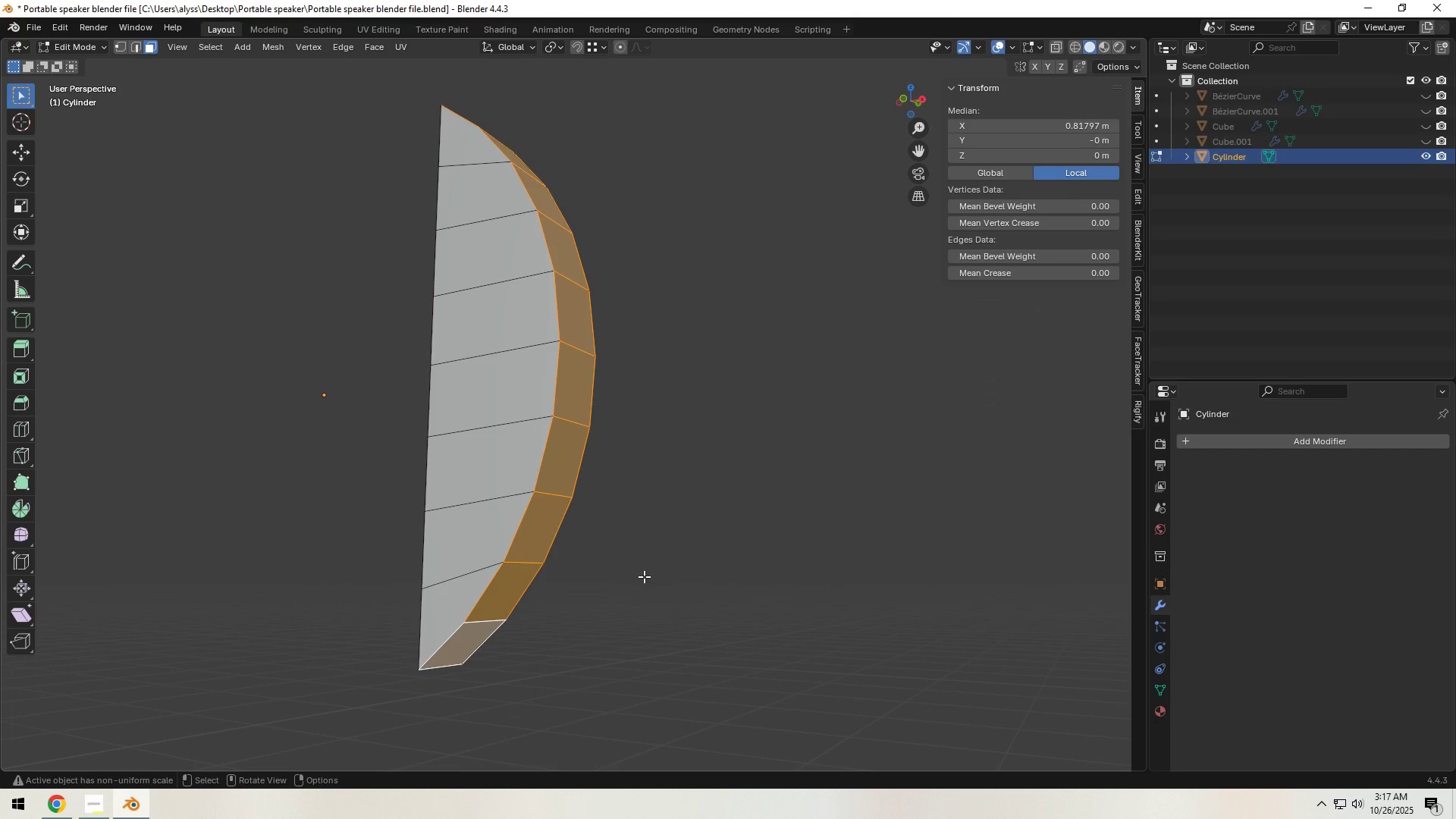 
key(Alt+E)
 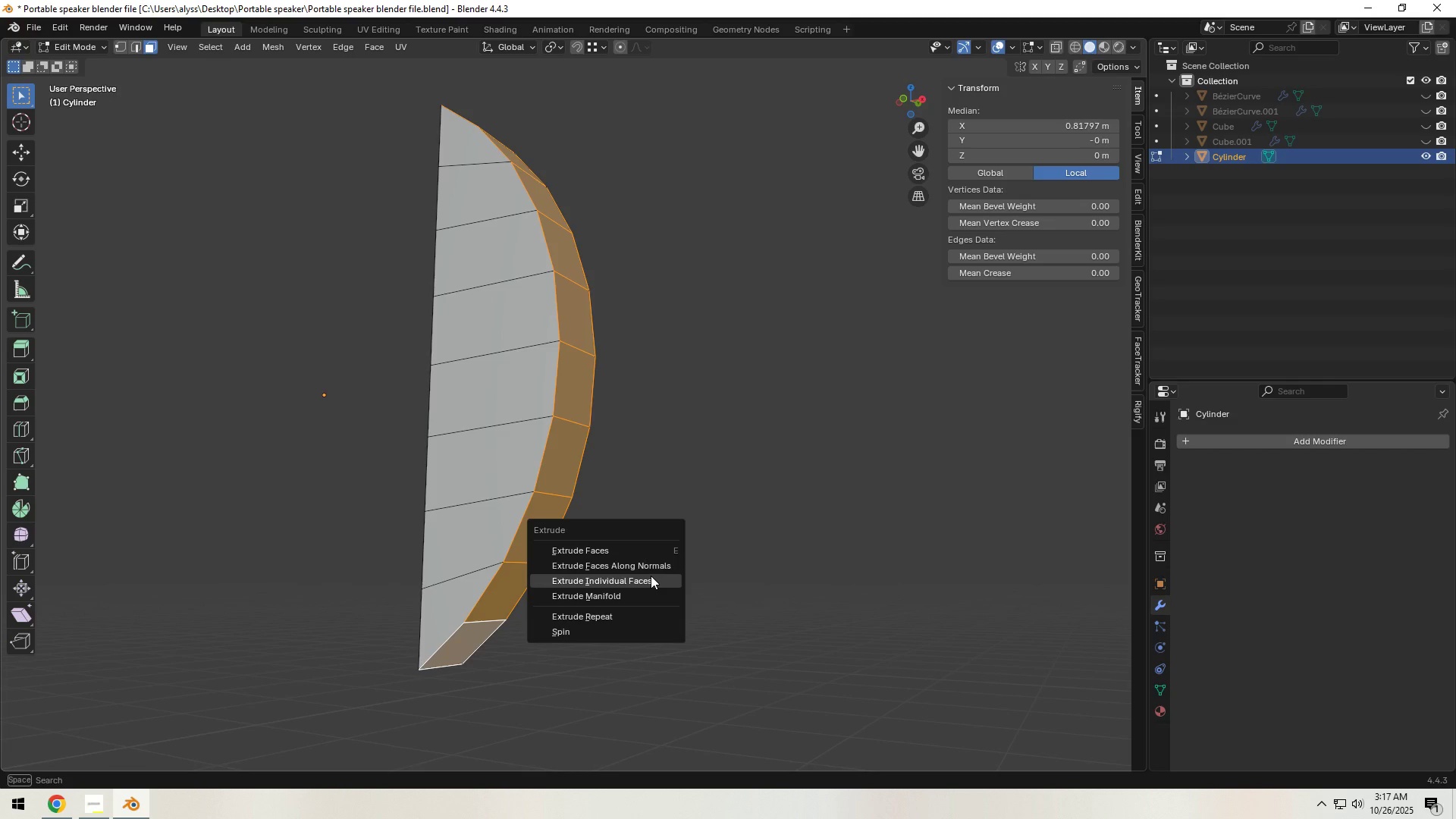 
left_click([651, 576])
 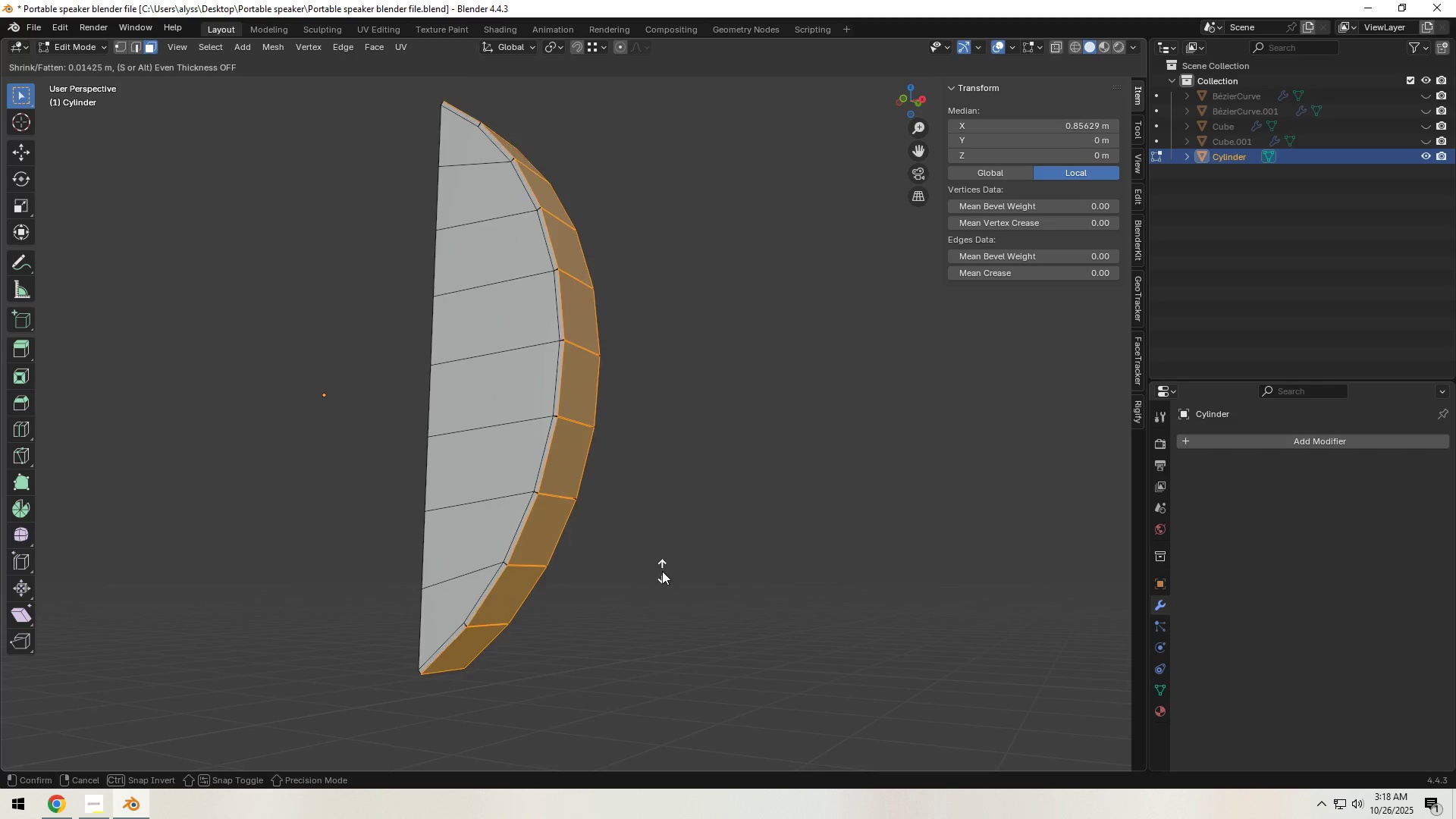 
left_click([663, 567])
 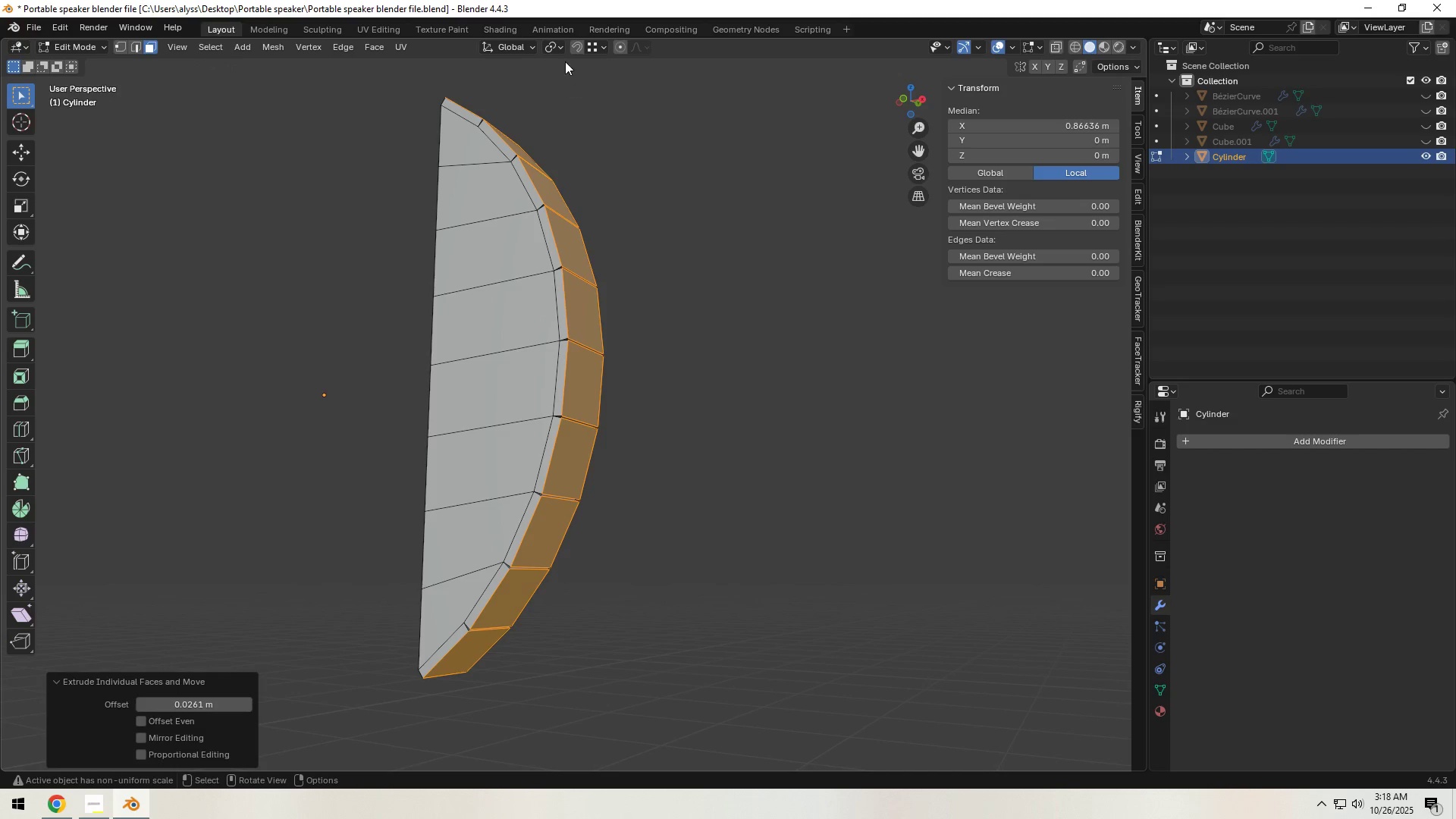 
left_click([557, 41])
 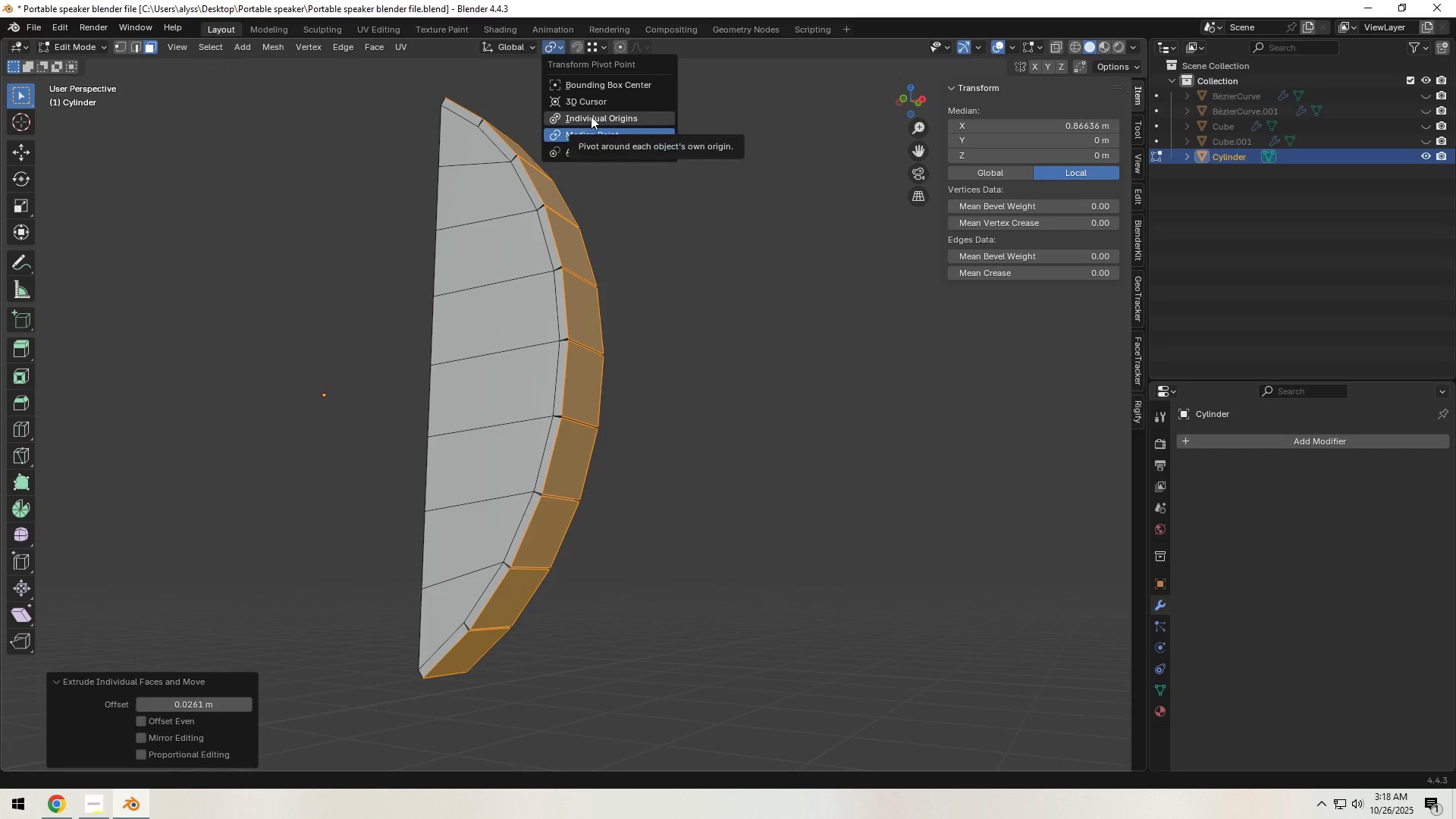 
left_click([591, 116])
 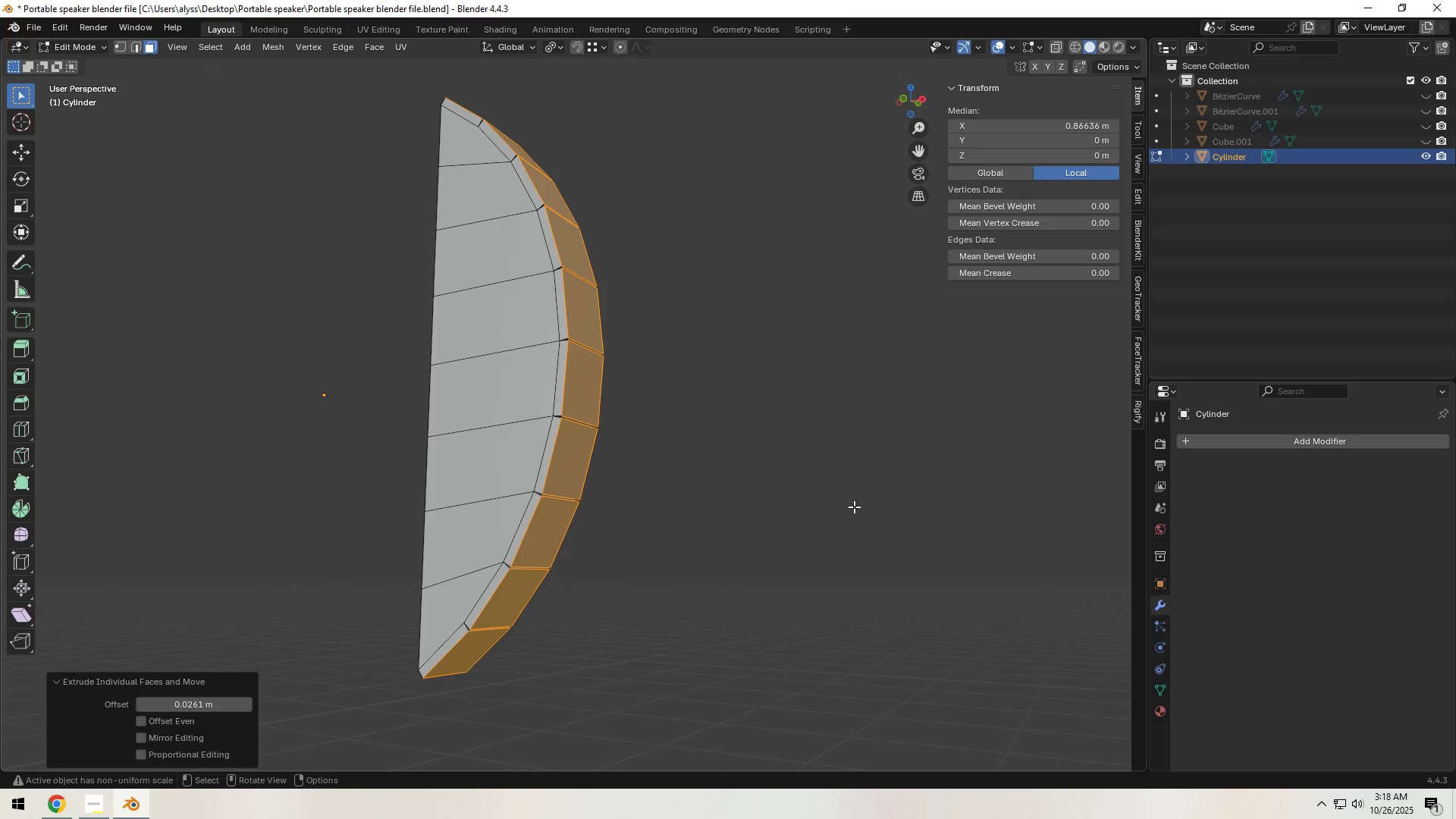 
type(sx)
 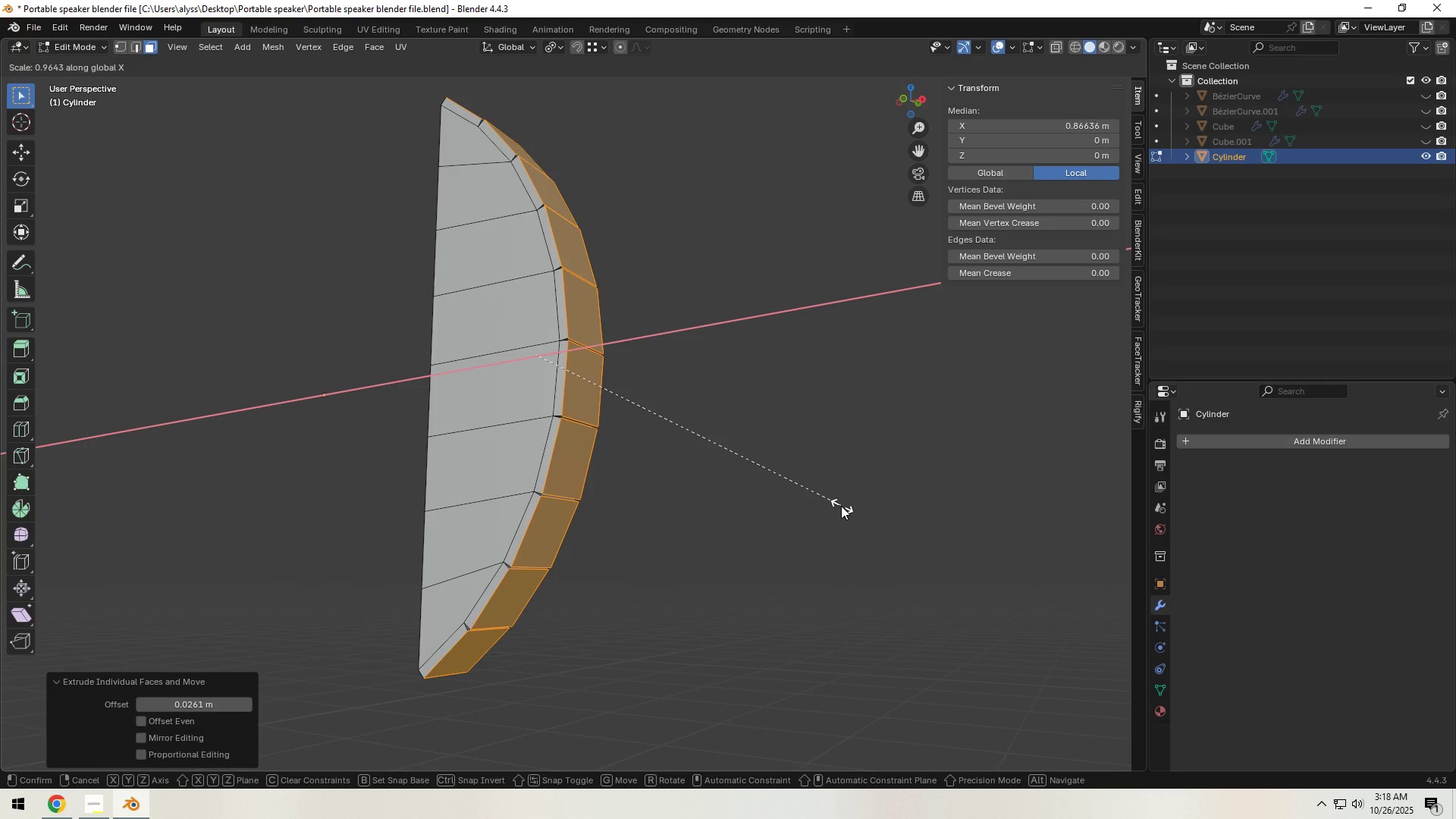 
right_click([840, 506])
 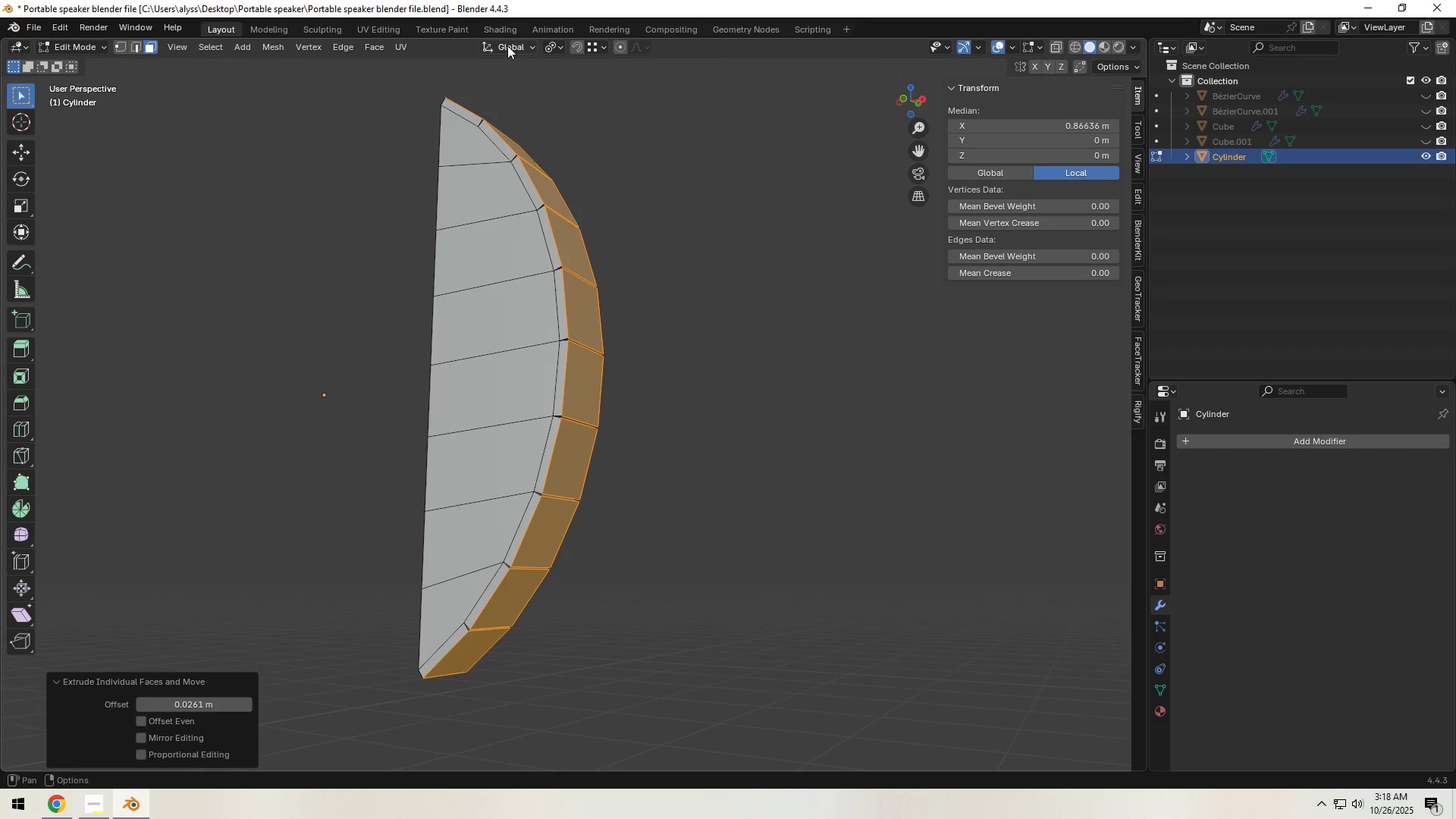 
left_click([507, 46])
 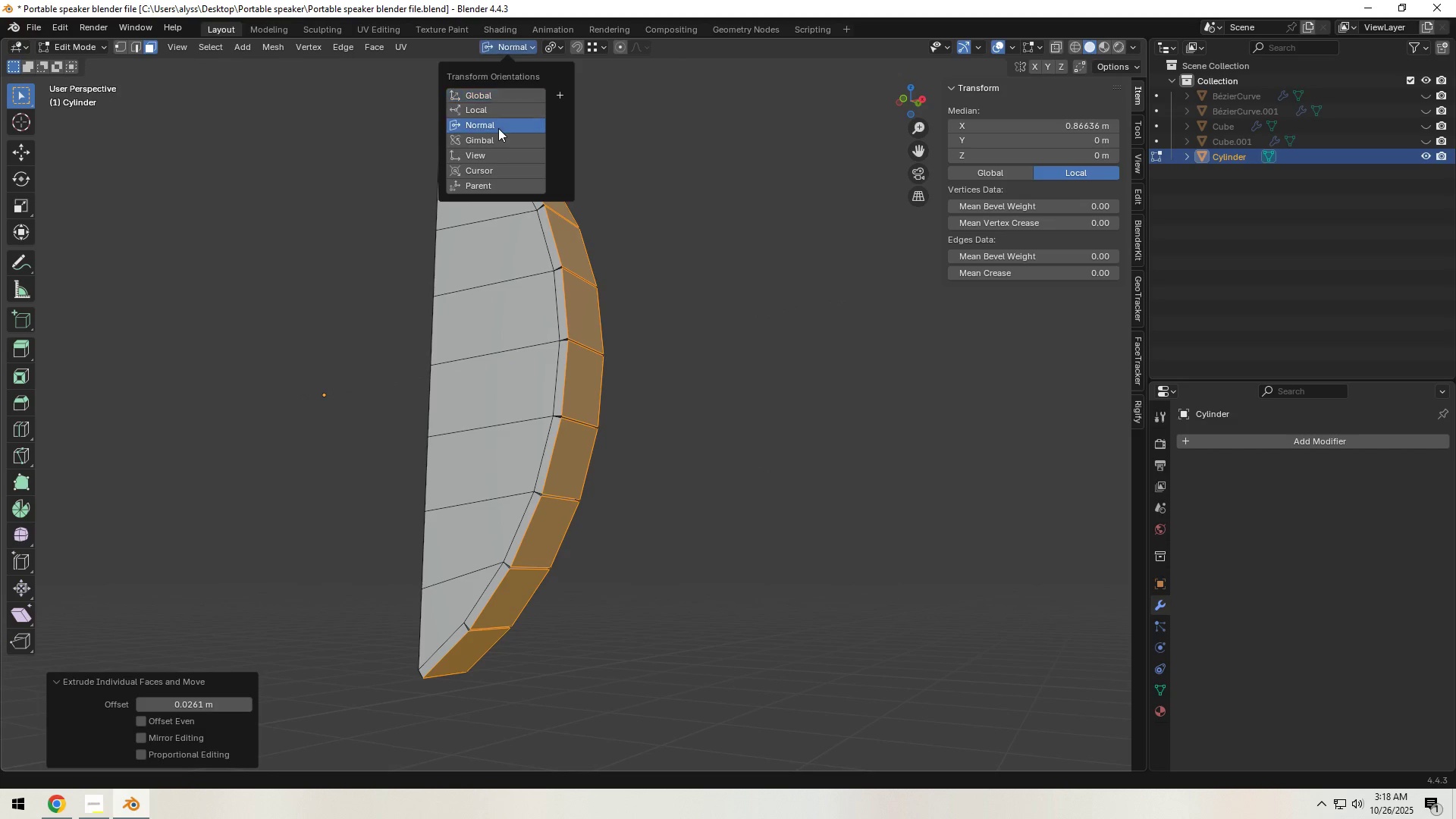 
left_click([498, 128])
 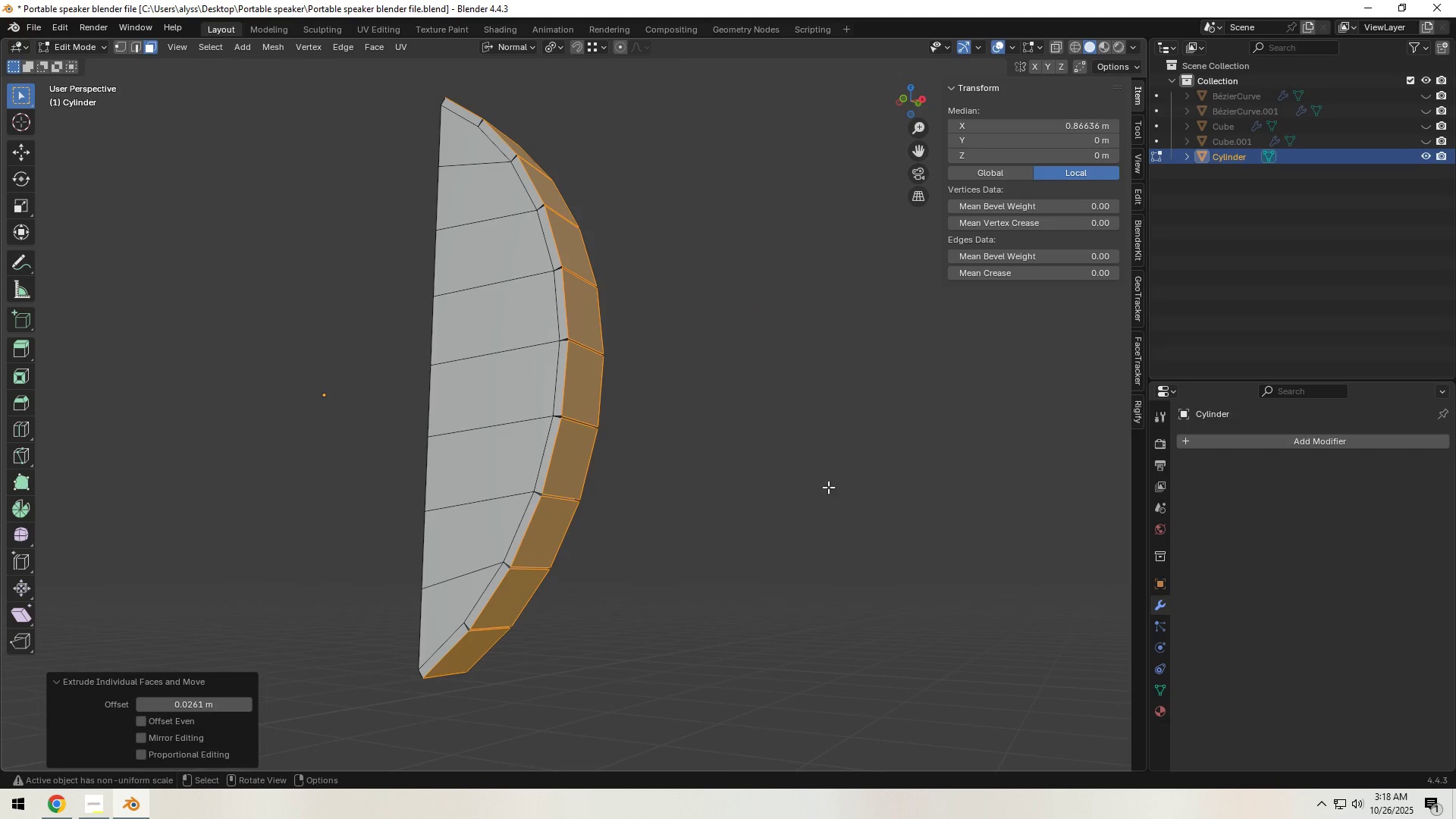 
type(sx)
 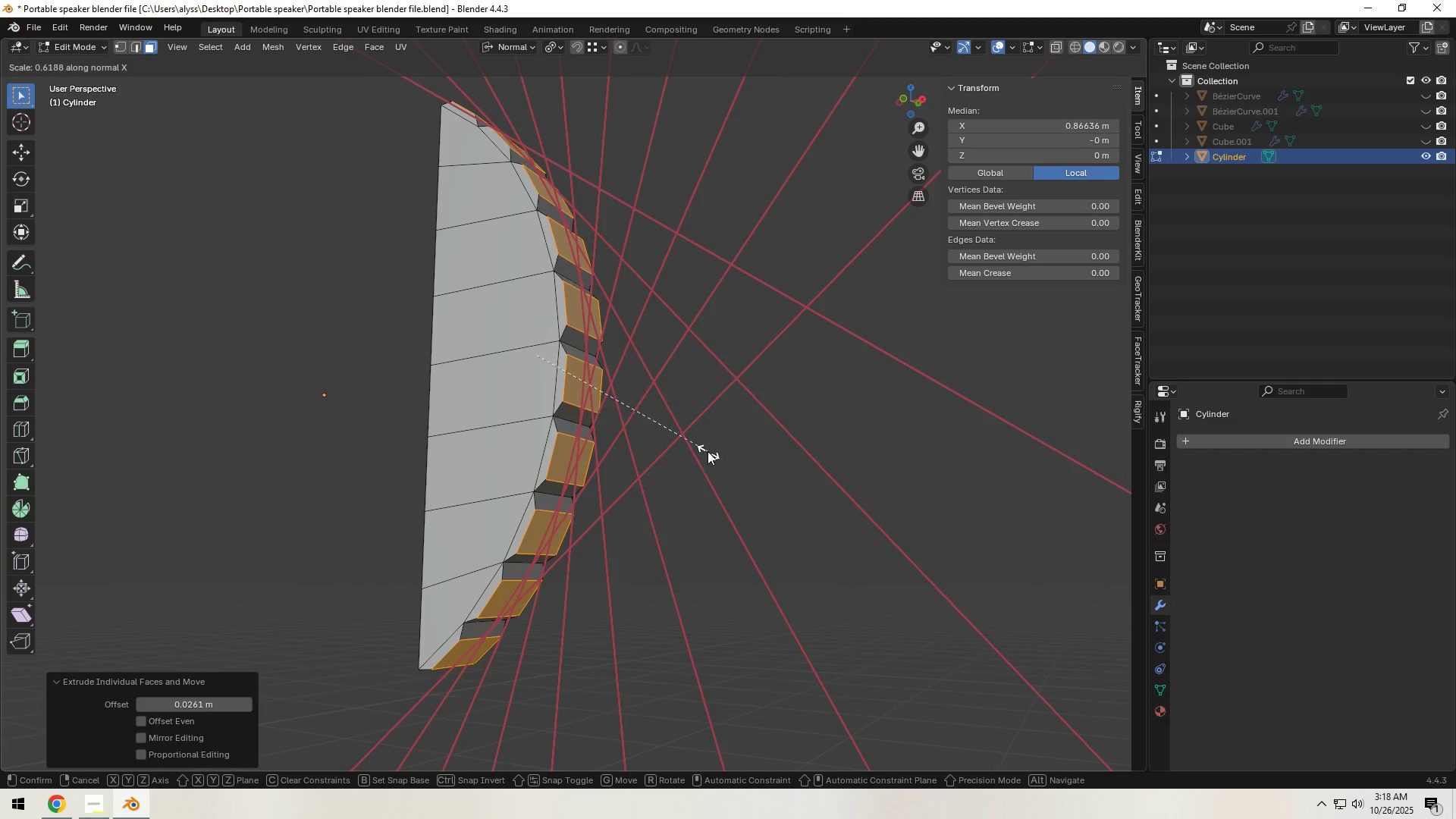 
wait(7.86)
 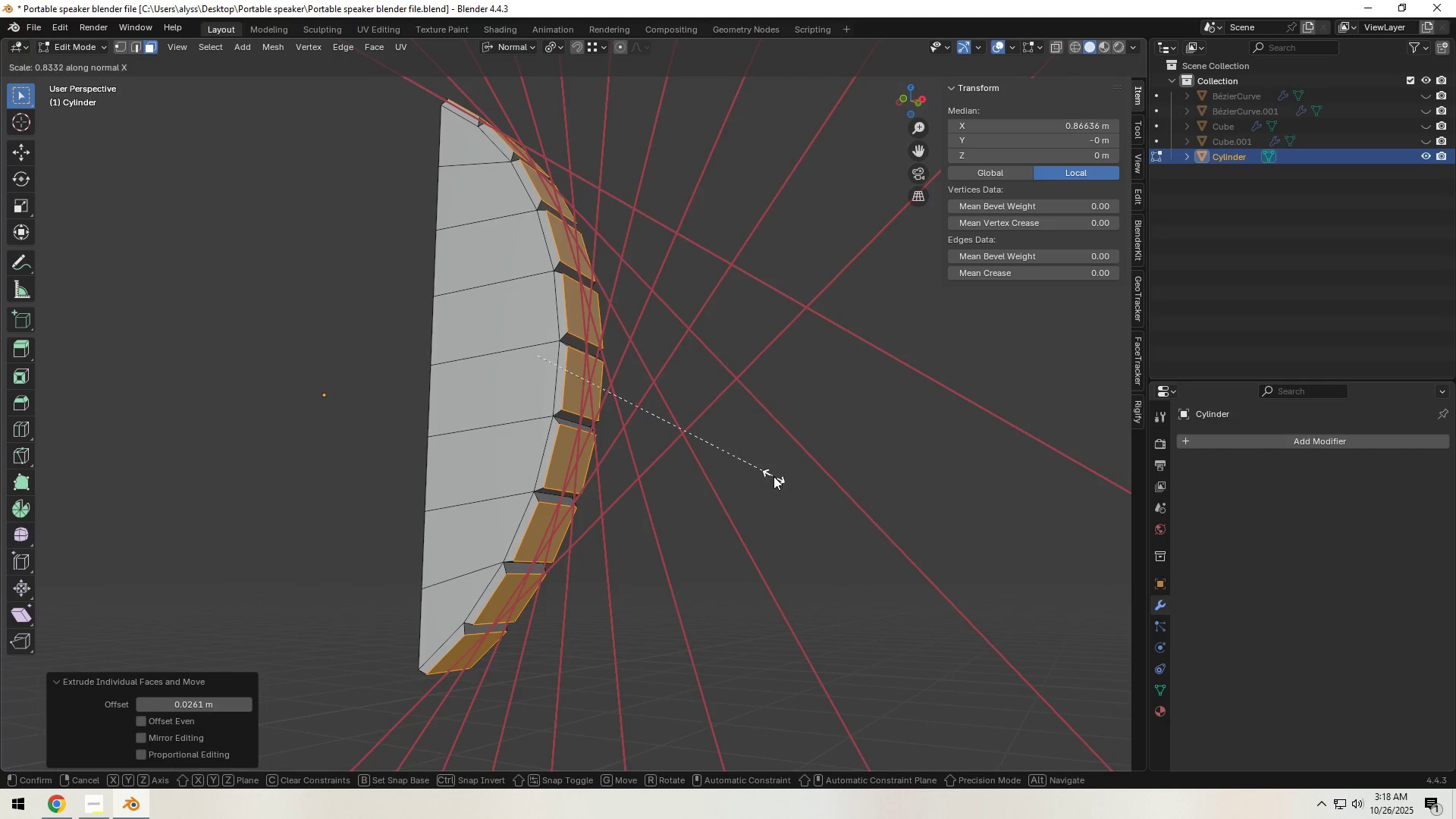 
left_click([638, 431])
 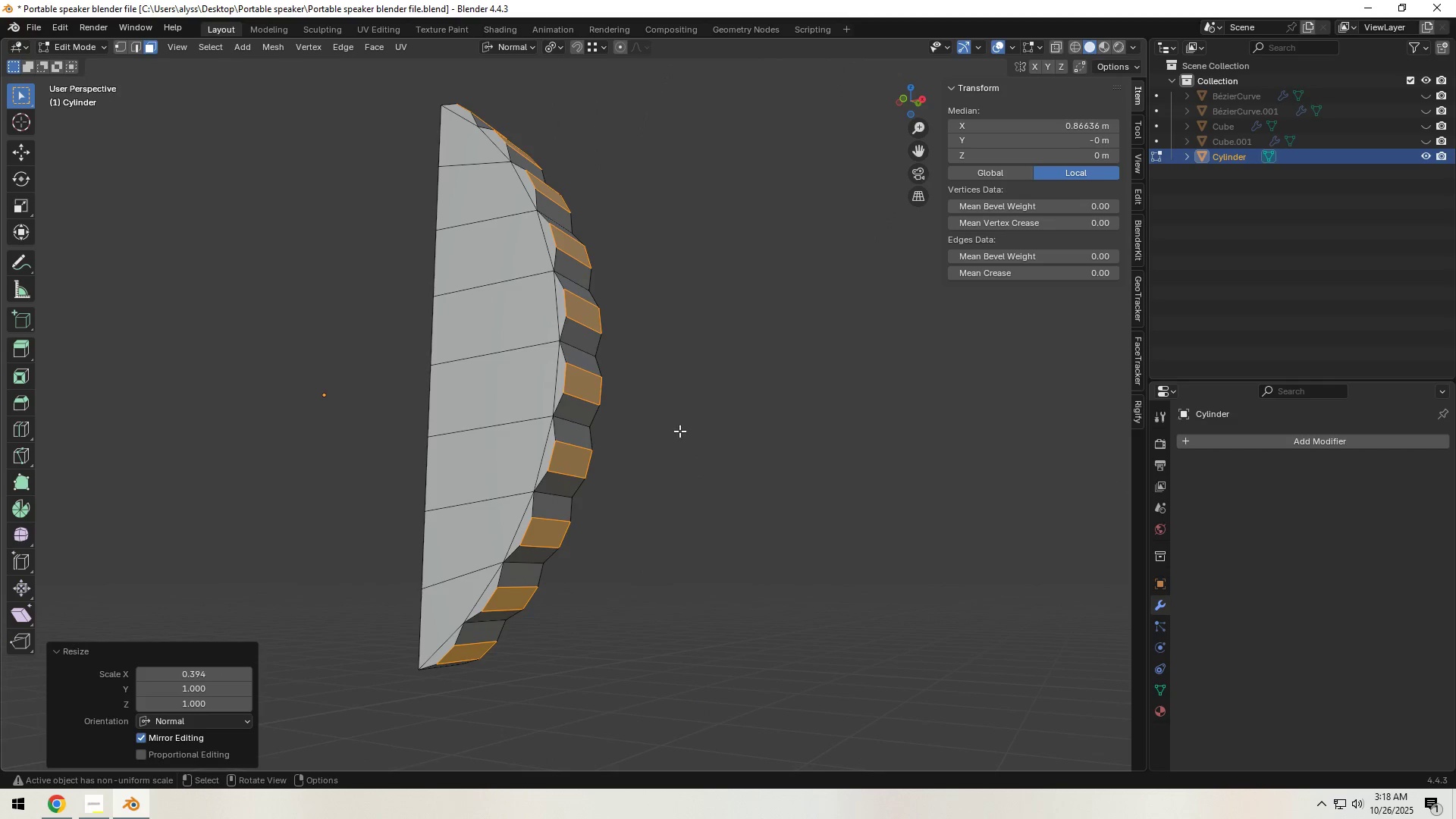 
key(Tab)
 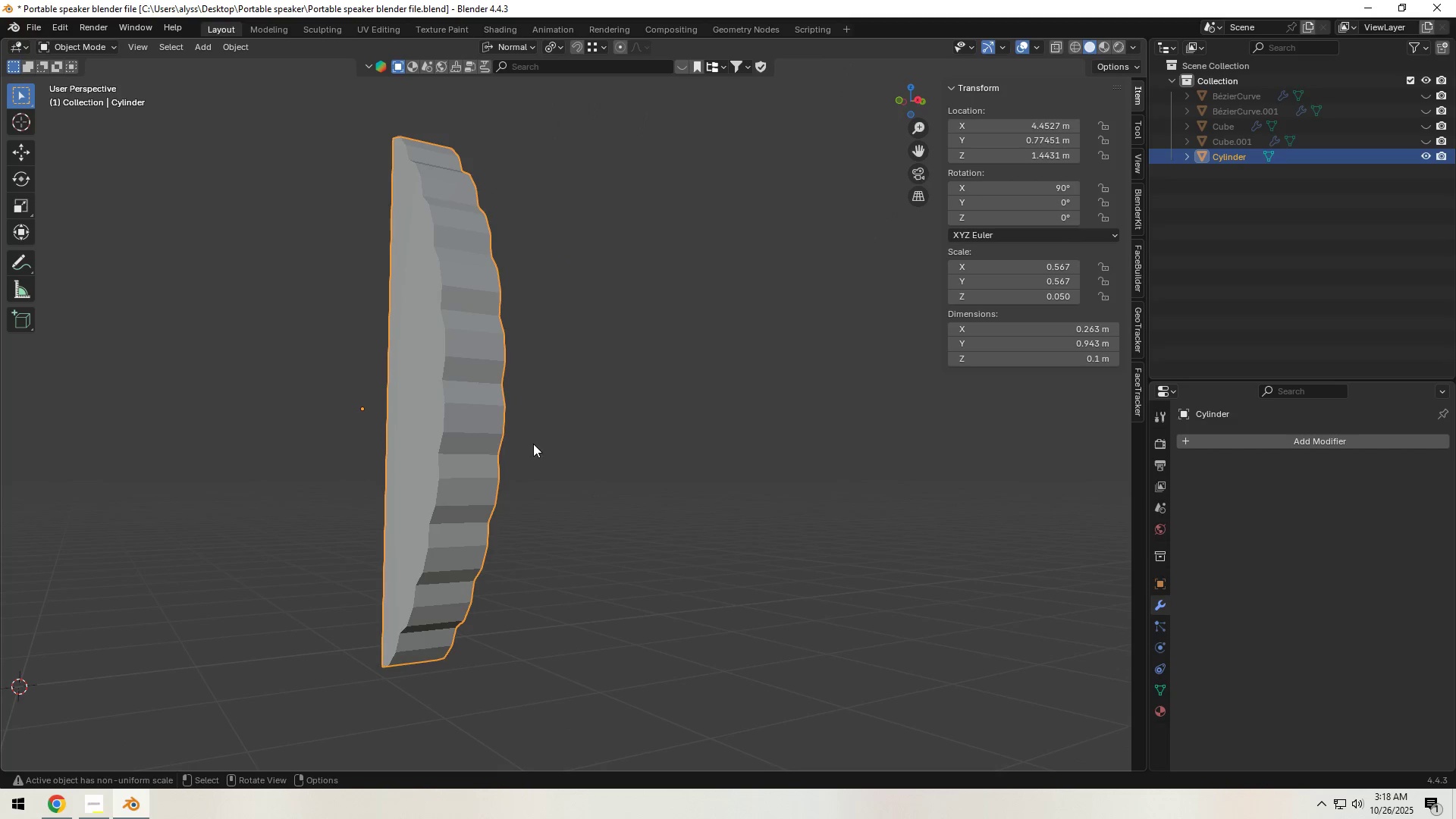 
right_click([487, 441])
 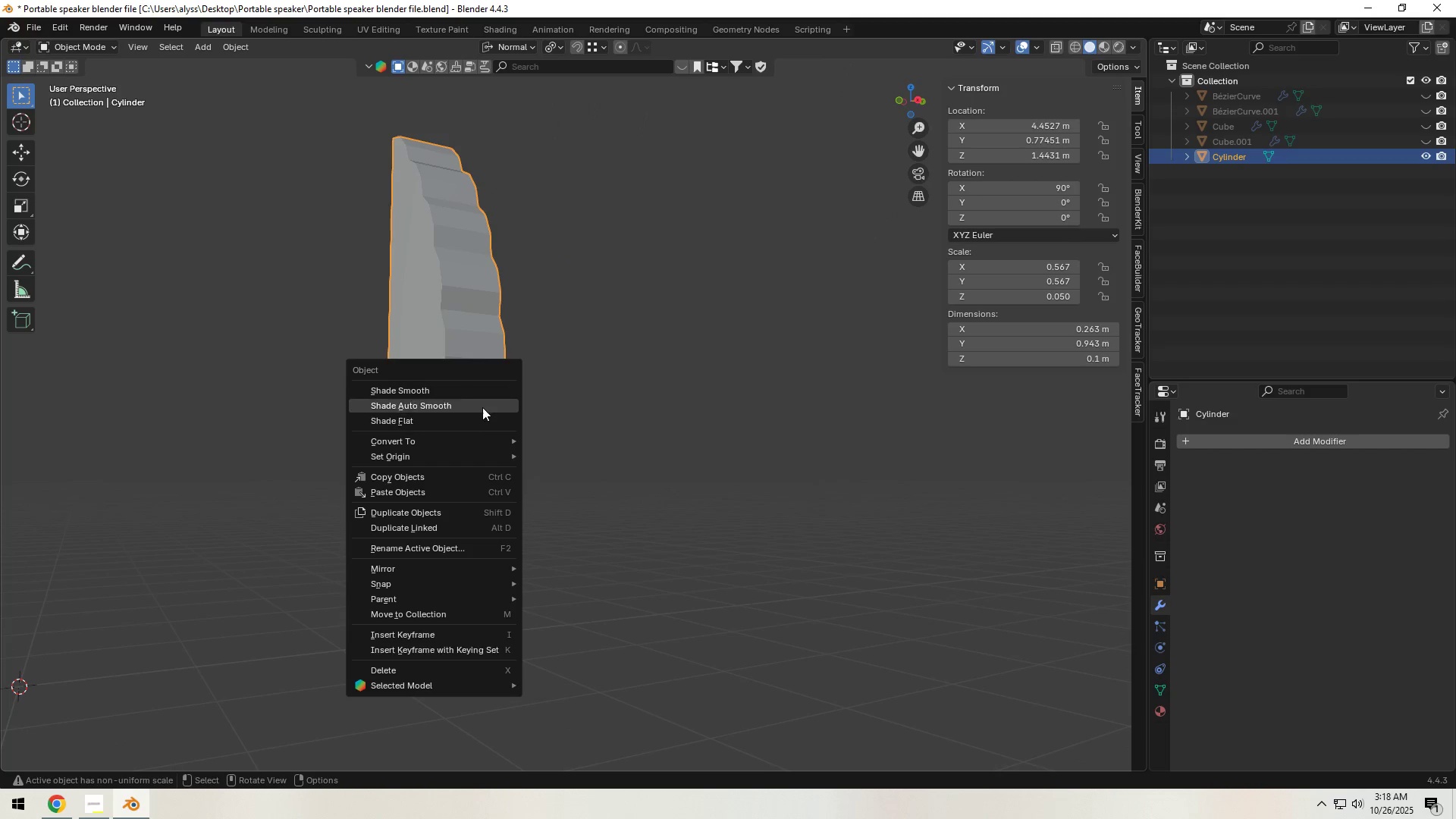 
left_click([481, 405])
 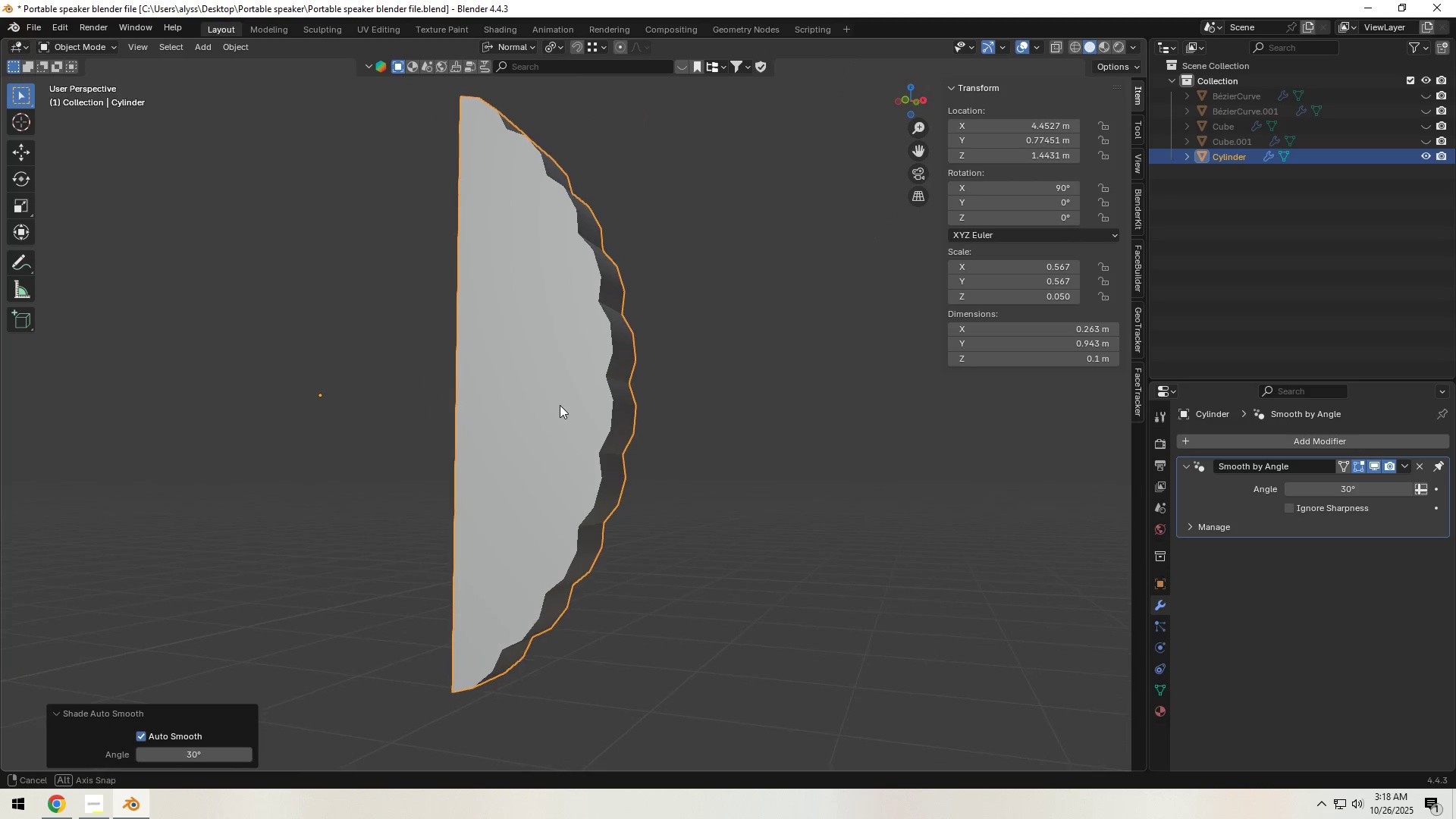 
scroll: coordinate [579, 412], scroll_direction: down, amount: 2.0
 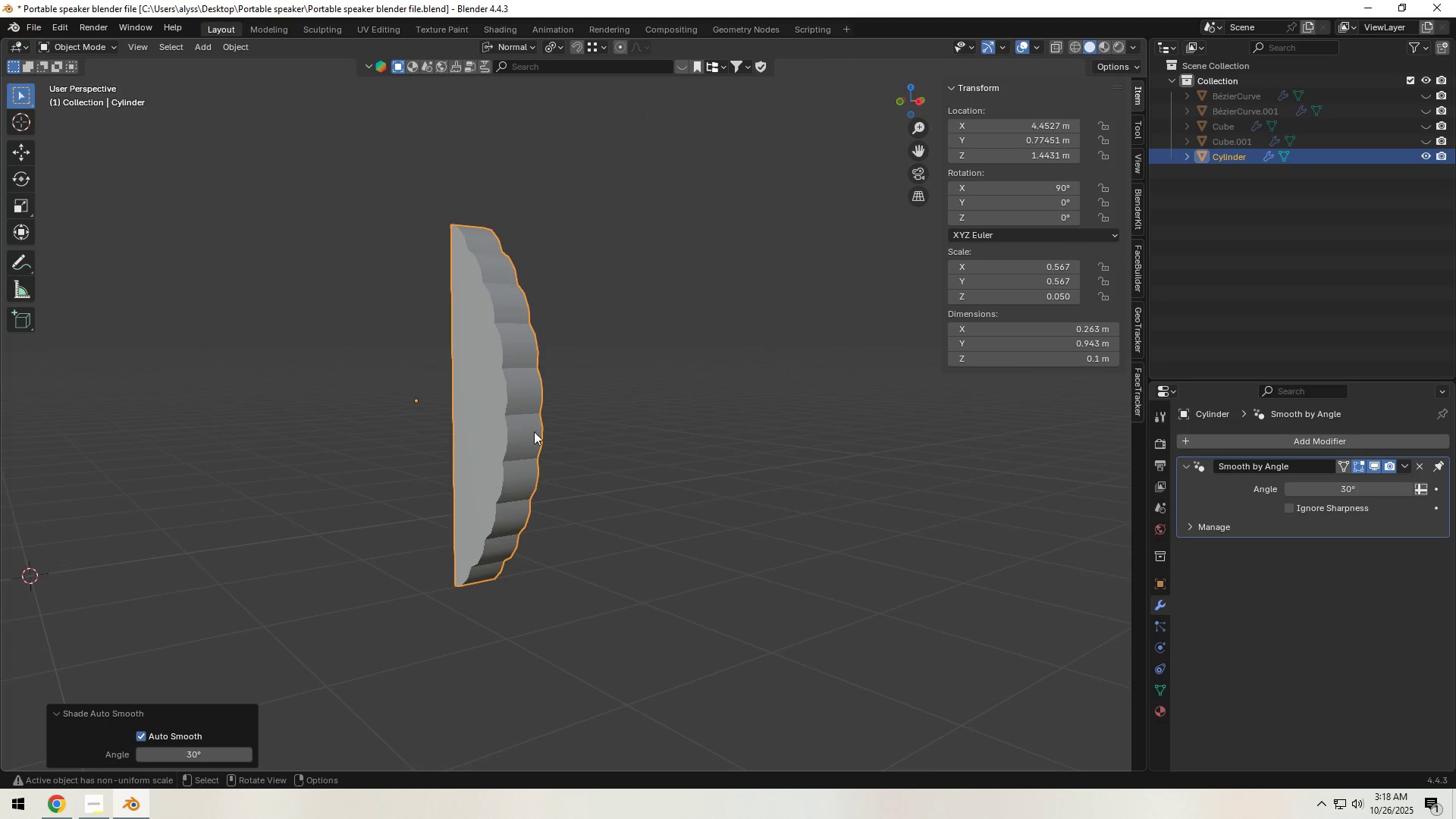 
left_click([614, 421])
 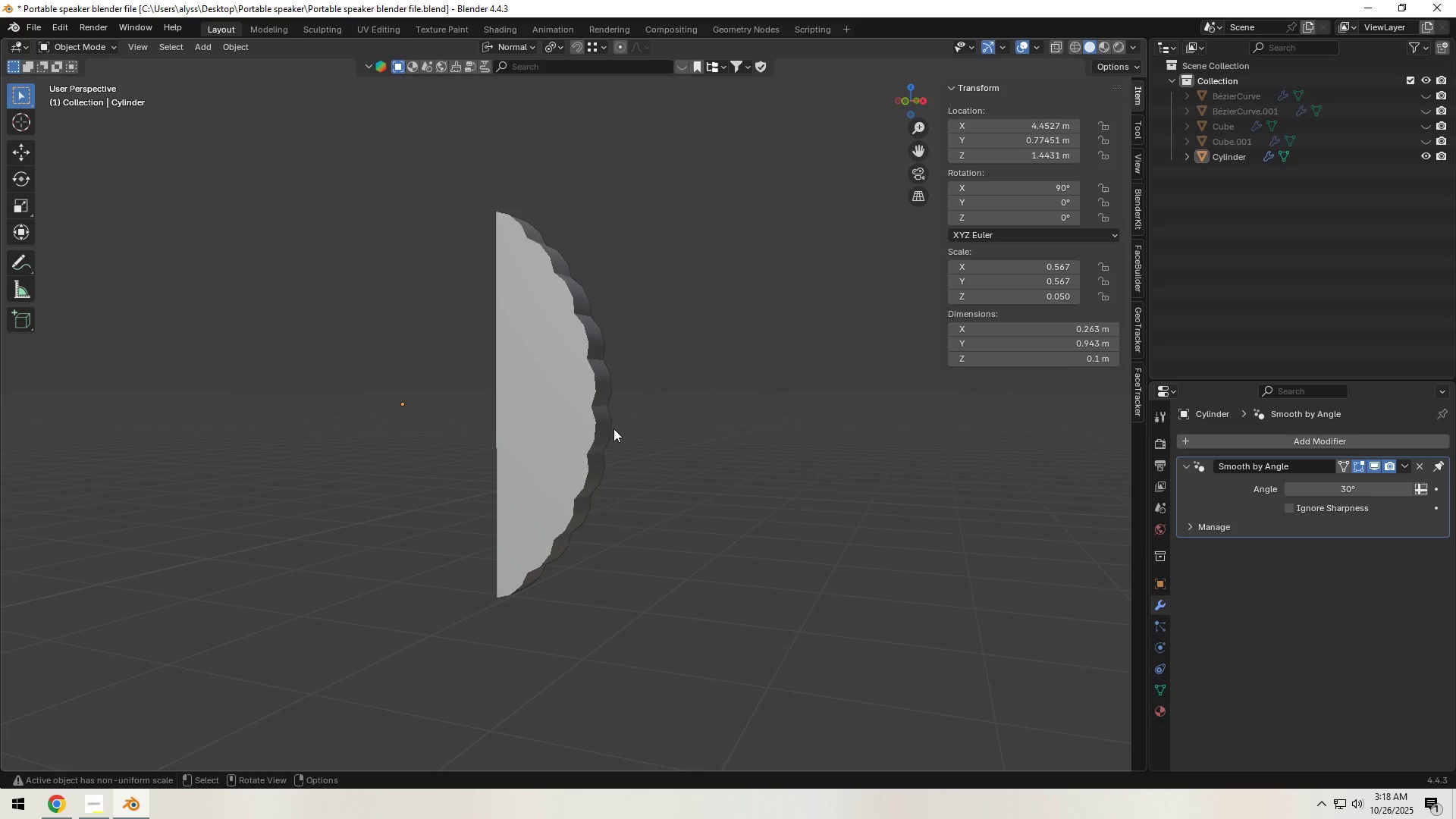 
scroll: coordinate [613, 428], scroll_direction: up, amount: 4.0
 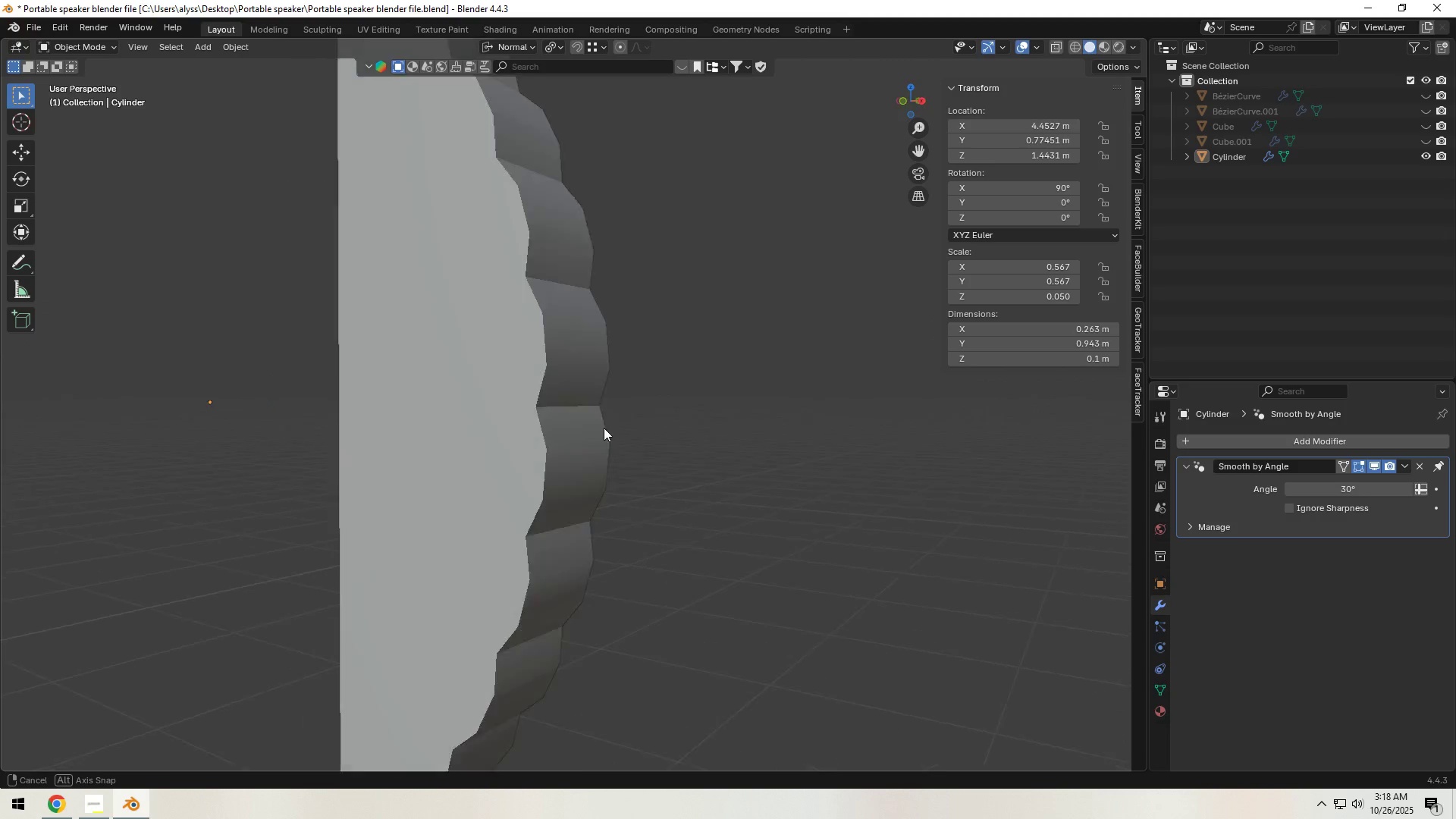 
scroll: coordinate [632, 429], scroll_direction: down, amount: 1.0
 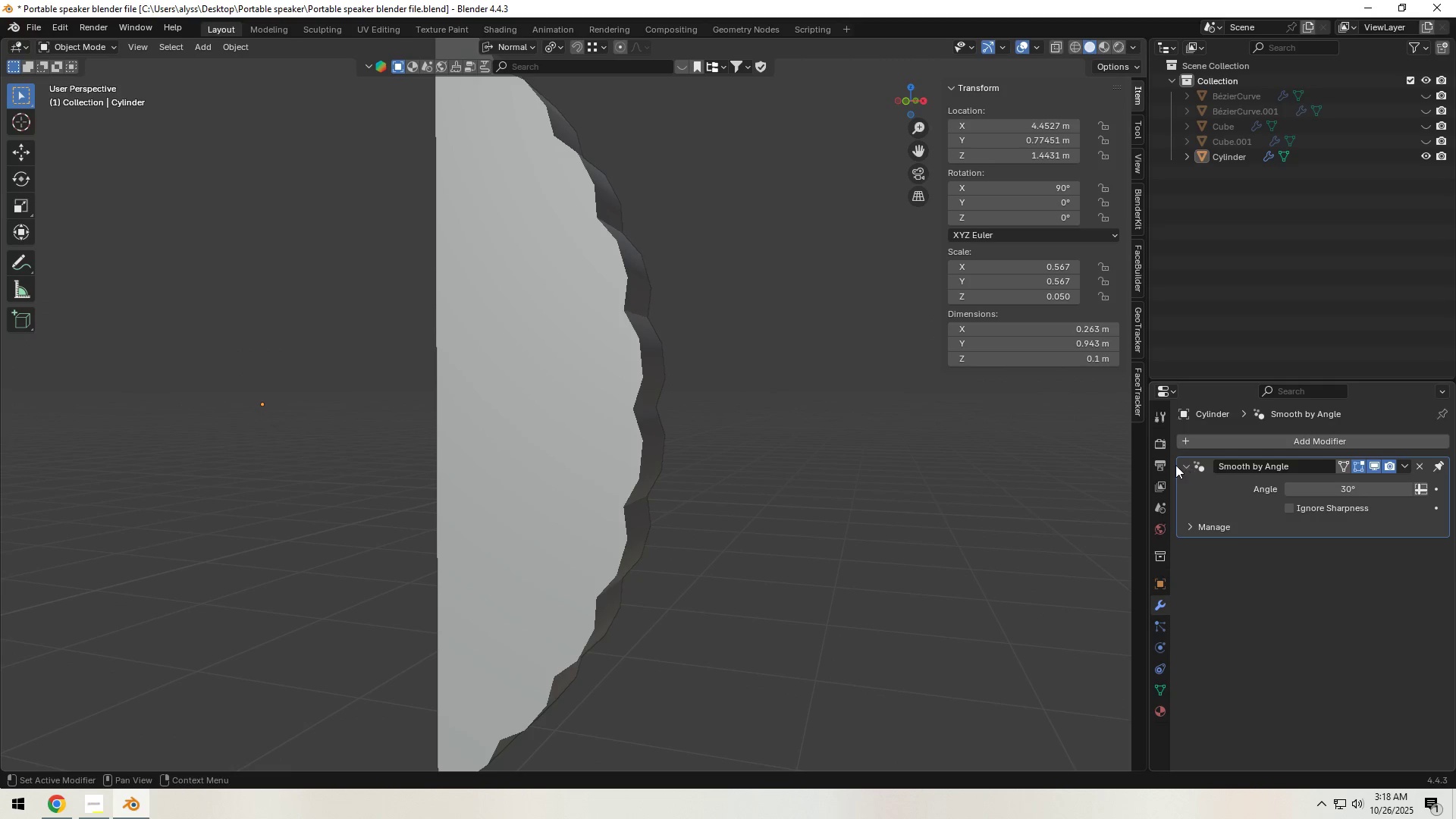 
double_click([1190, 467])
 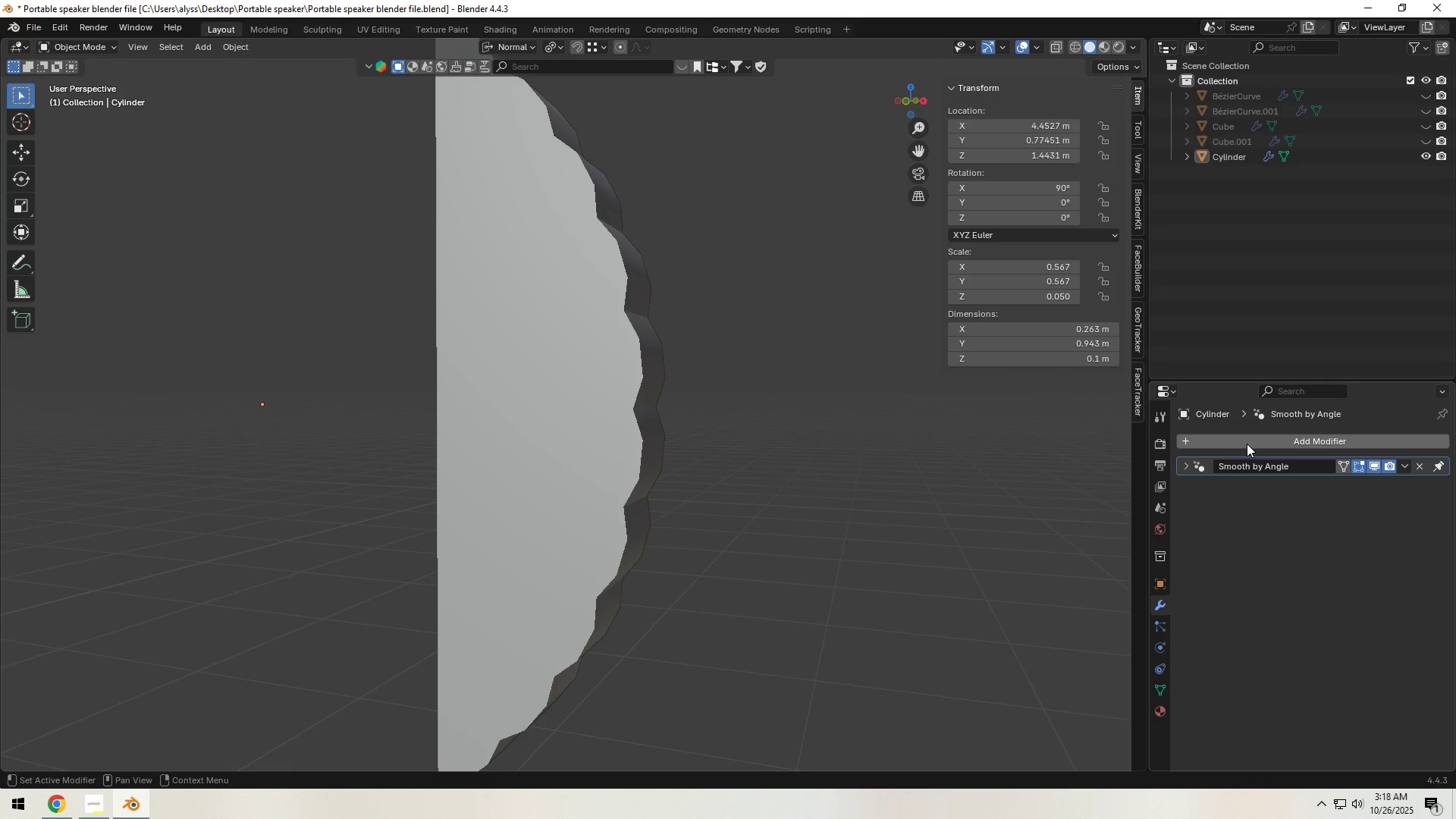 
triple_click([1247, 444])
 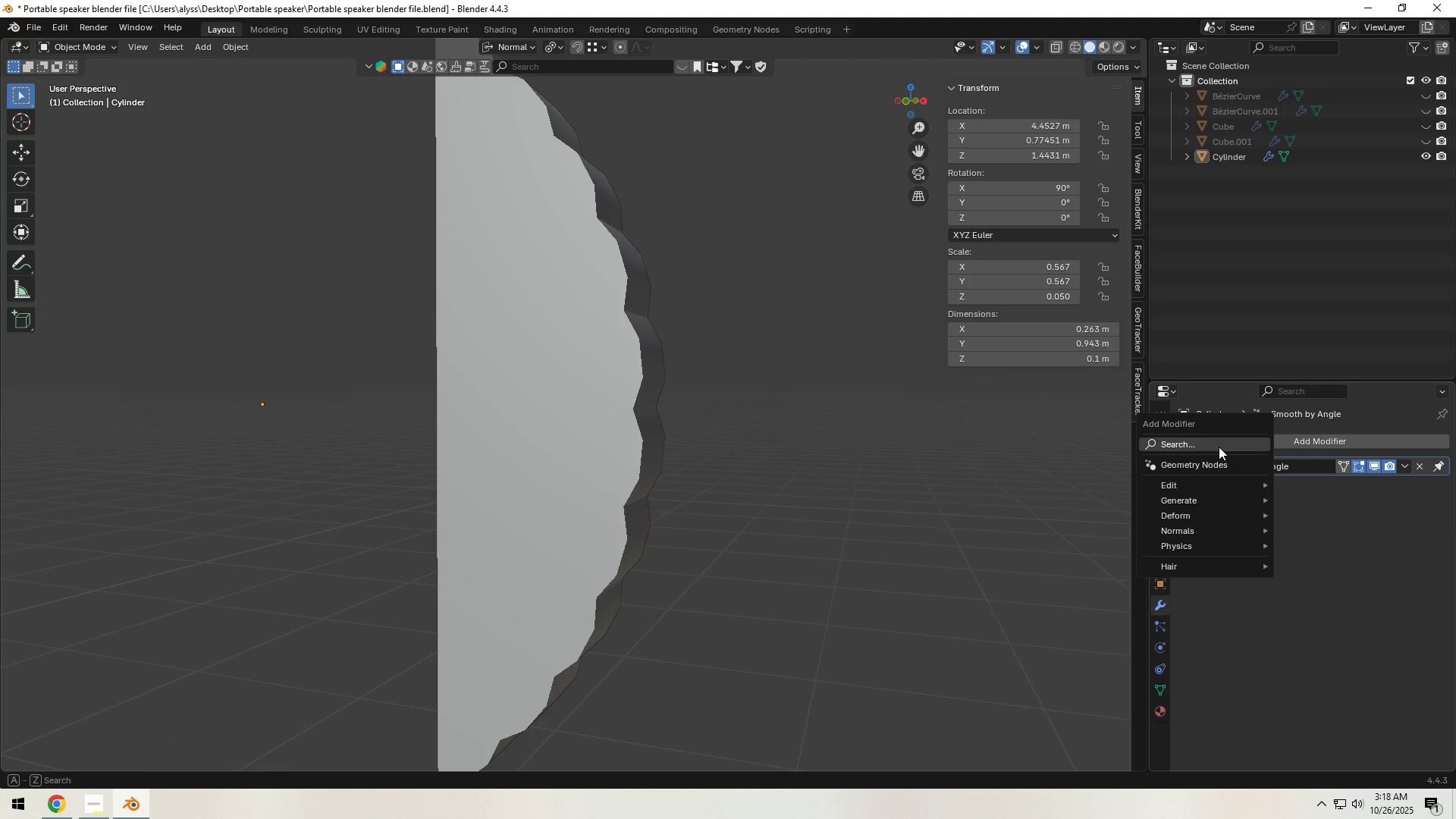 
left_click([1225, 448])
 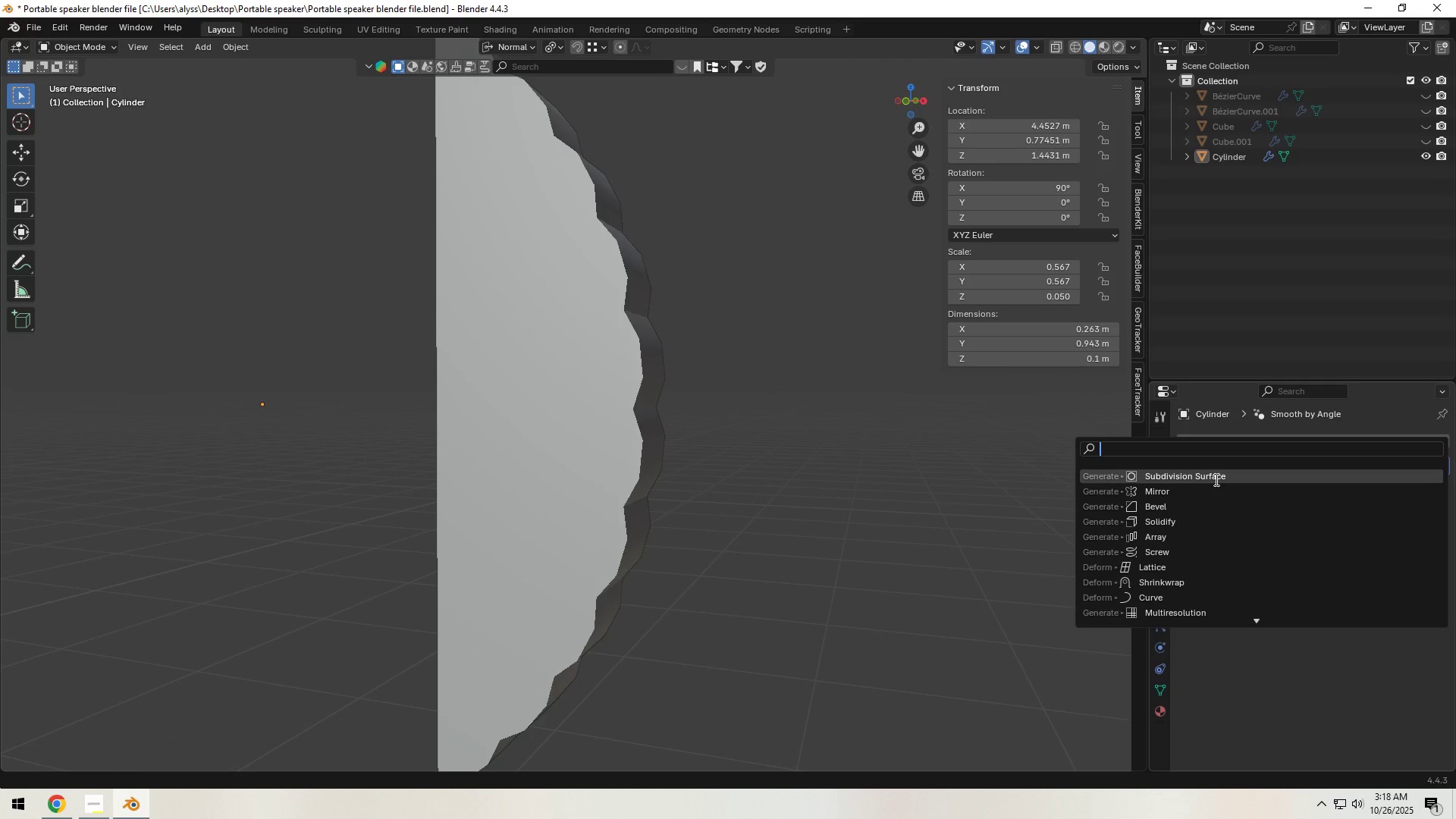 
left_click([1215, 479])
 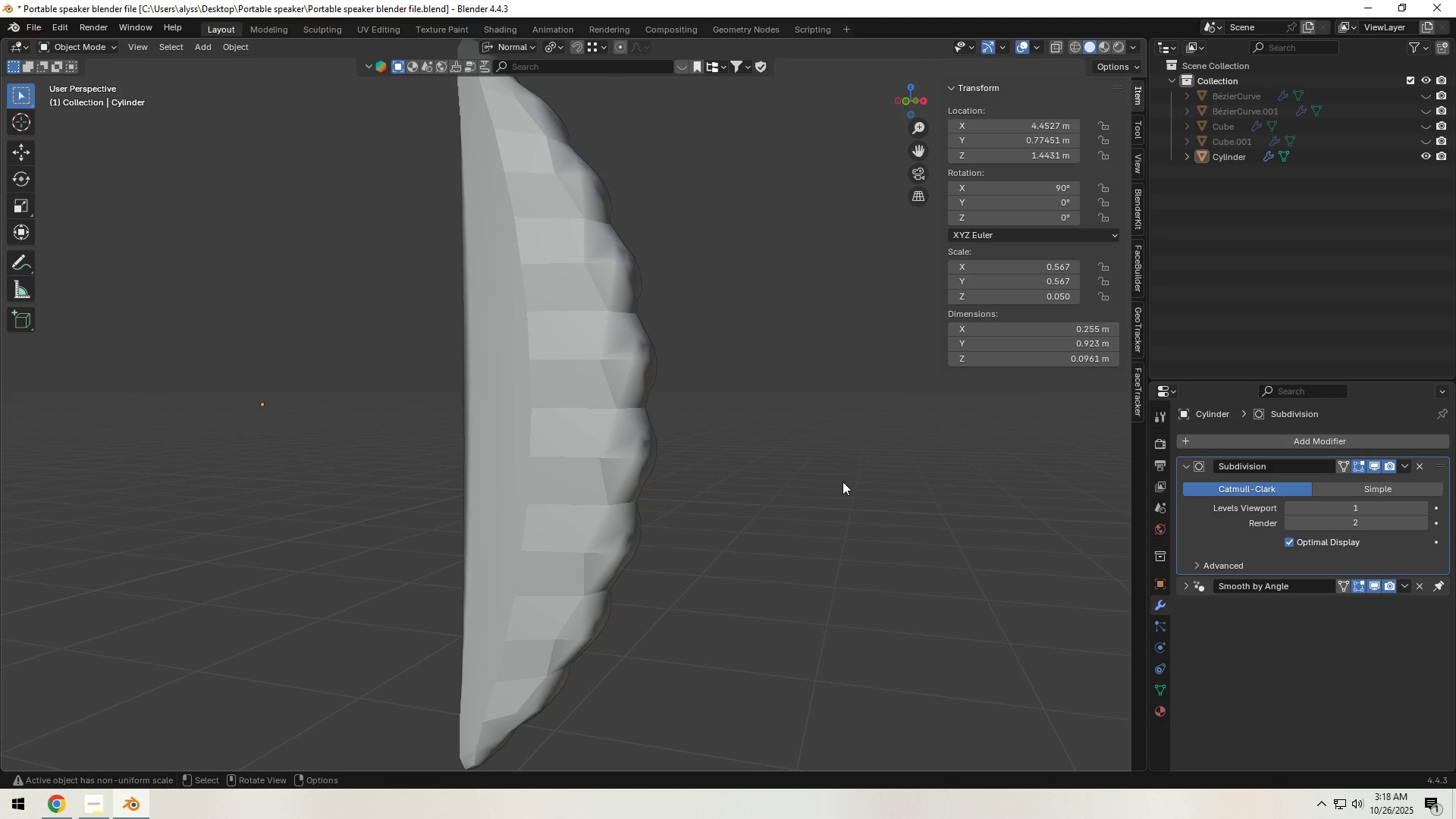 
left_click([843, 482])
 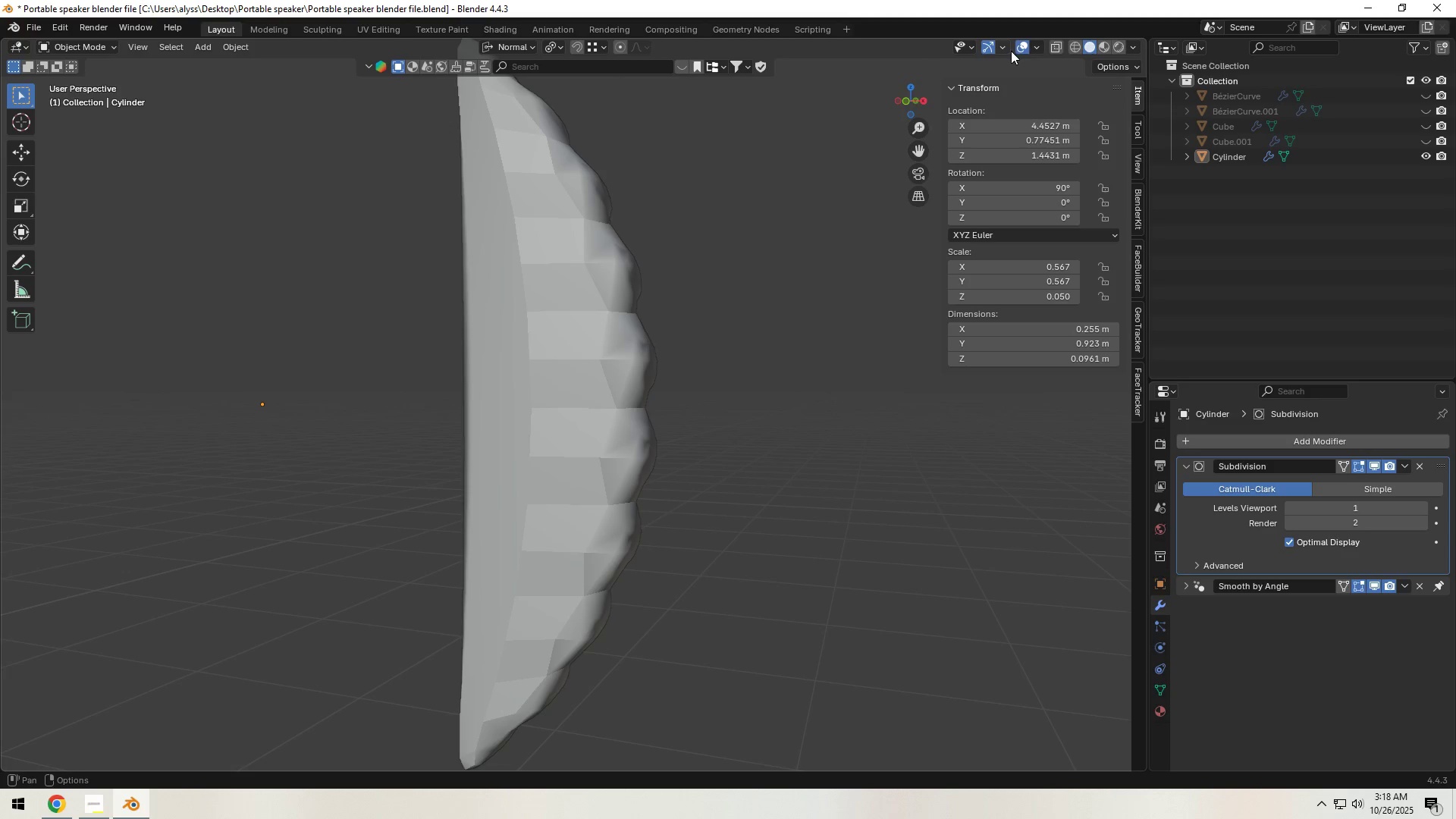 
left_click([1033, 49])
 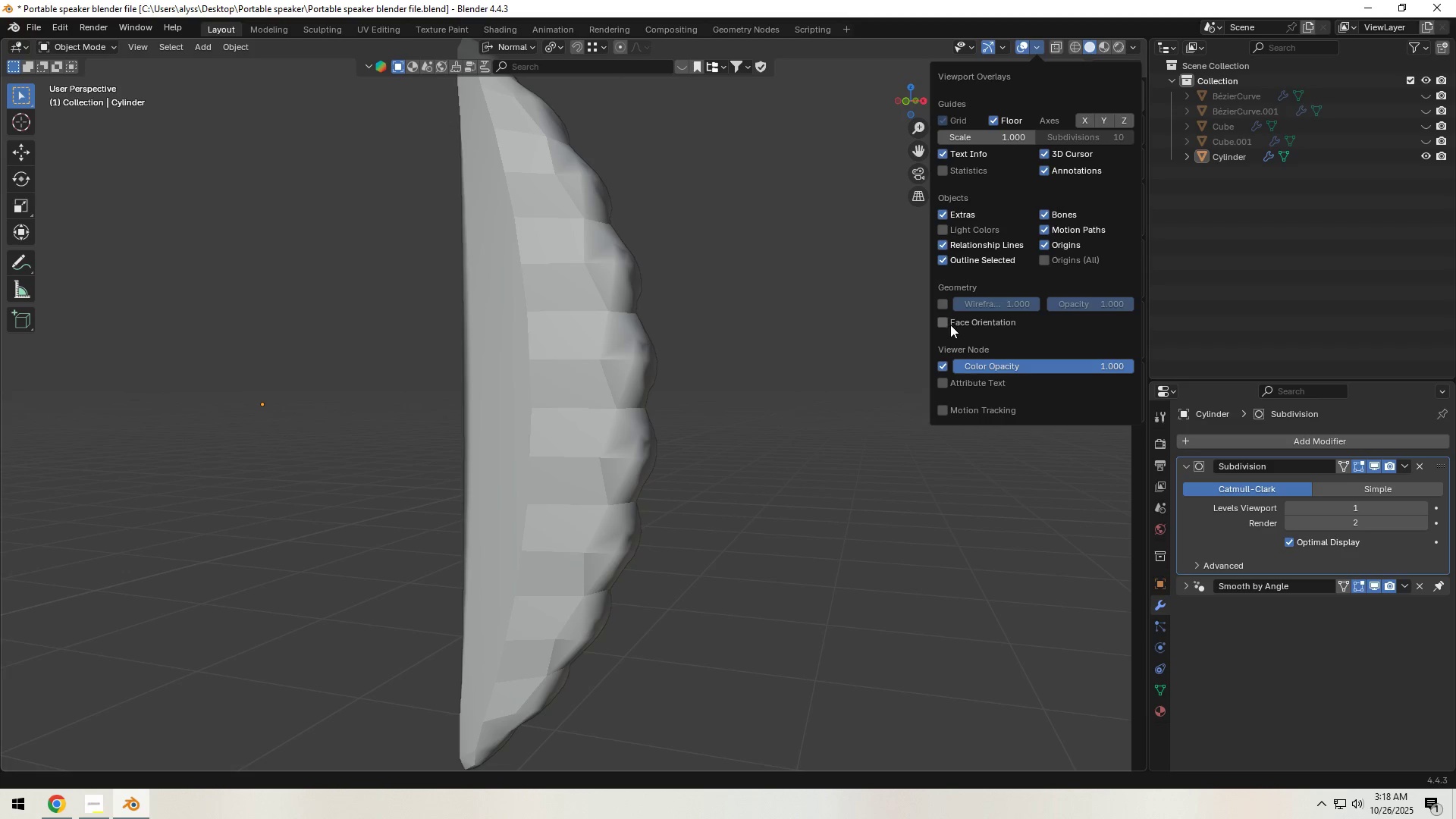 
left_click([946, 325])
 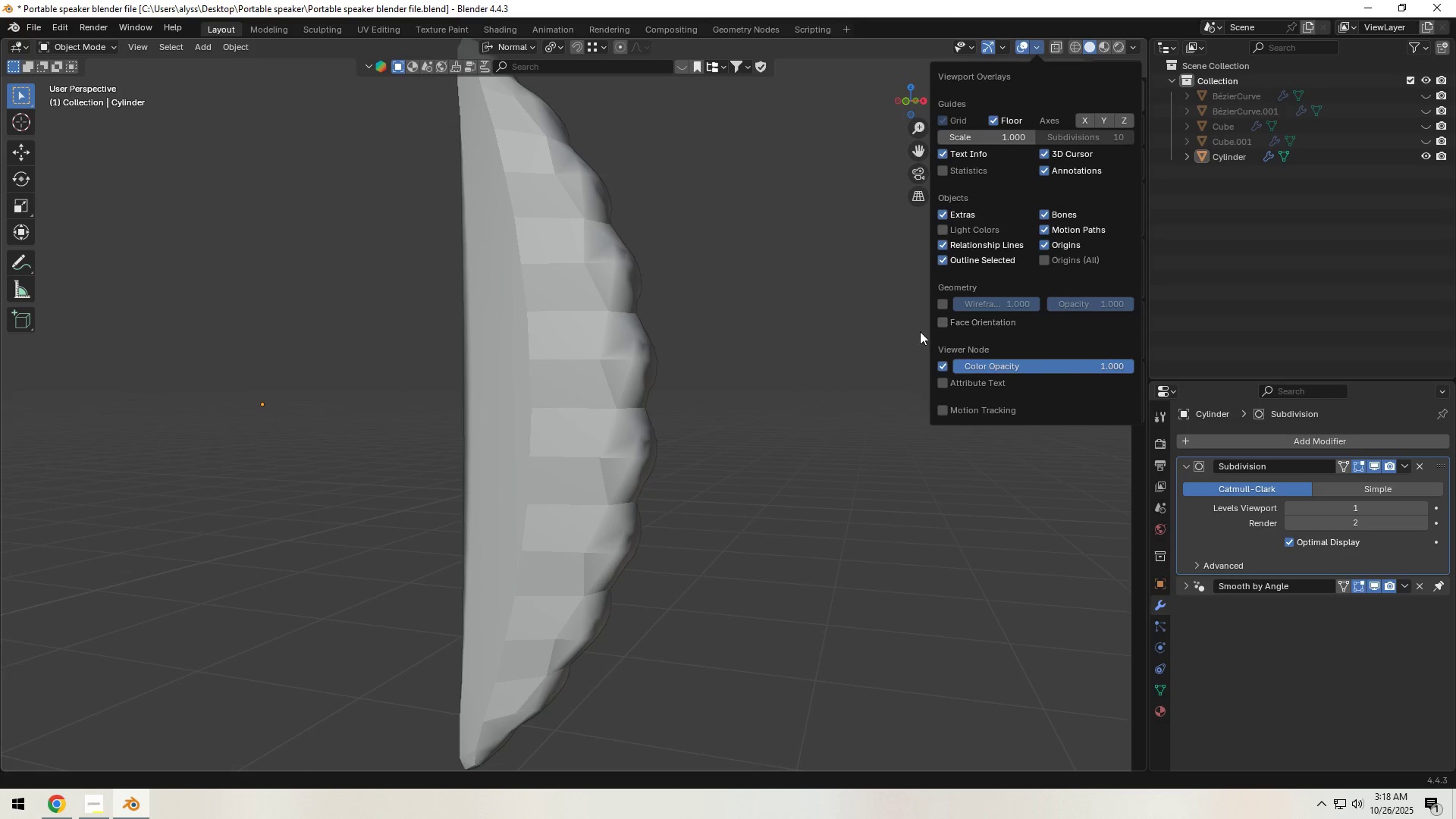 
double_click([762, 360])
 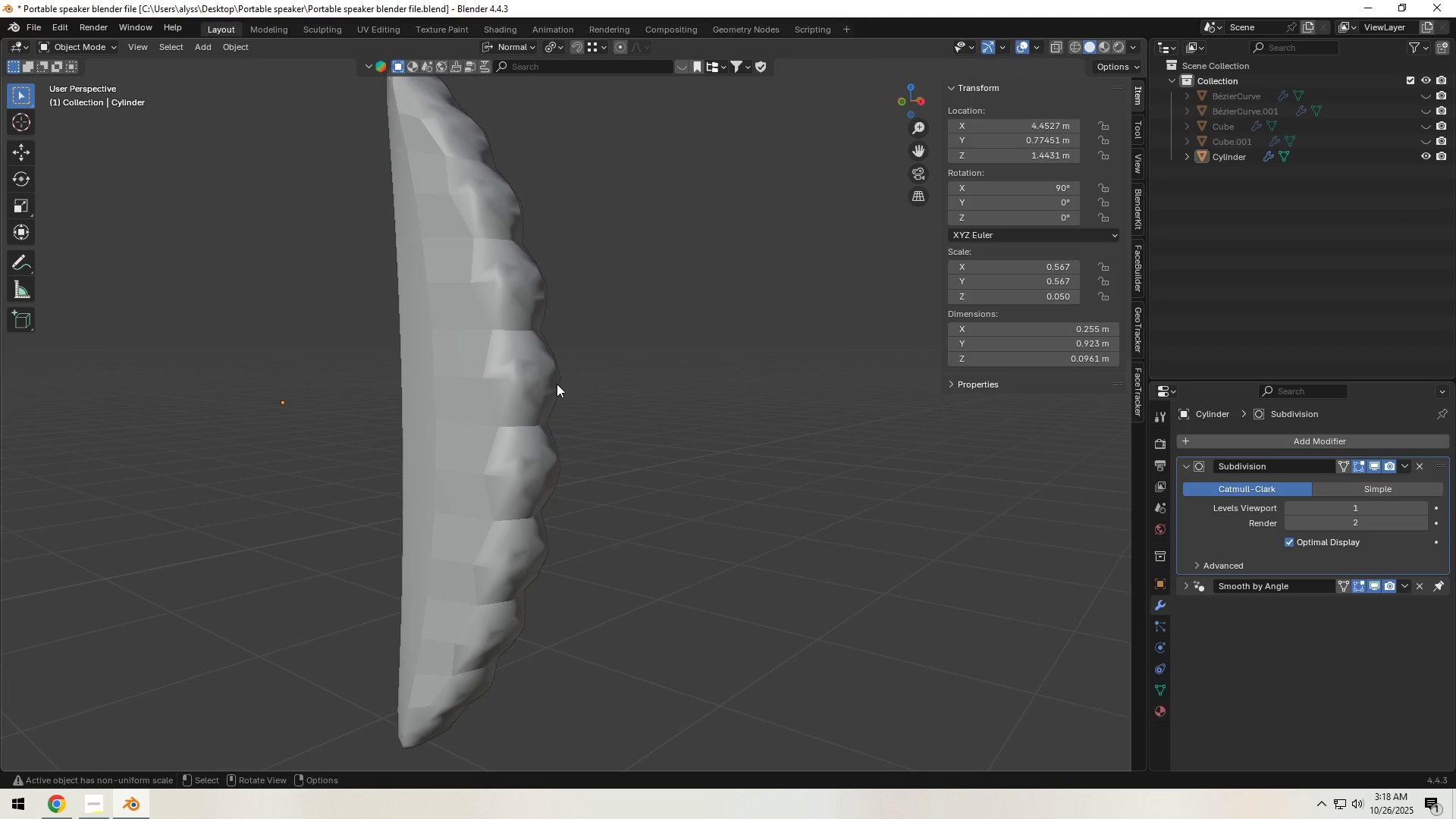 
key(Tab)
 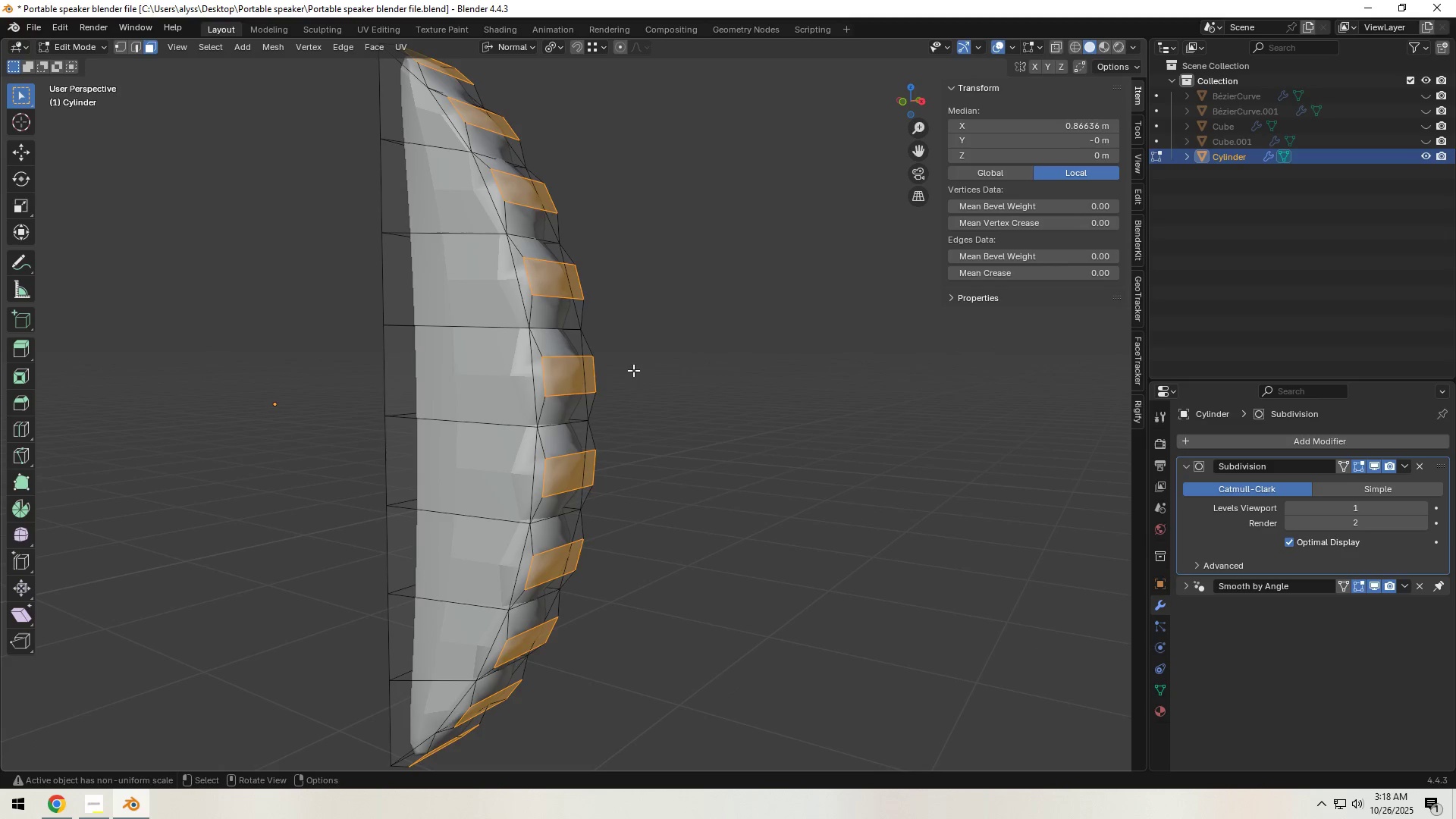 
hold_key(key=ShiftLeft, duration=0.34)
 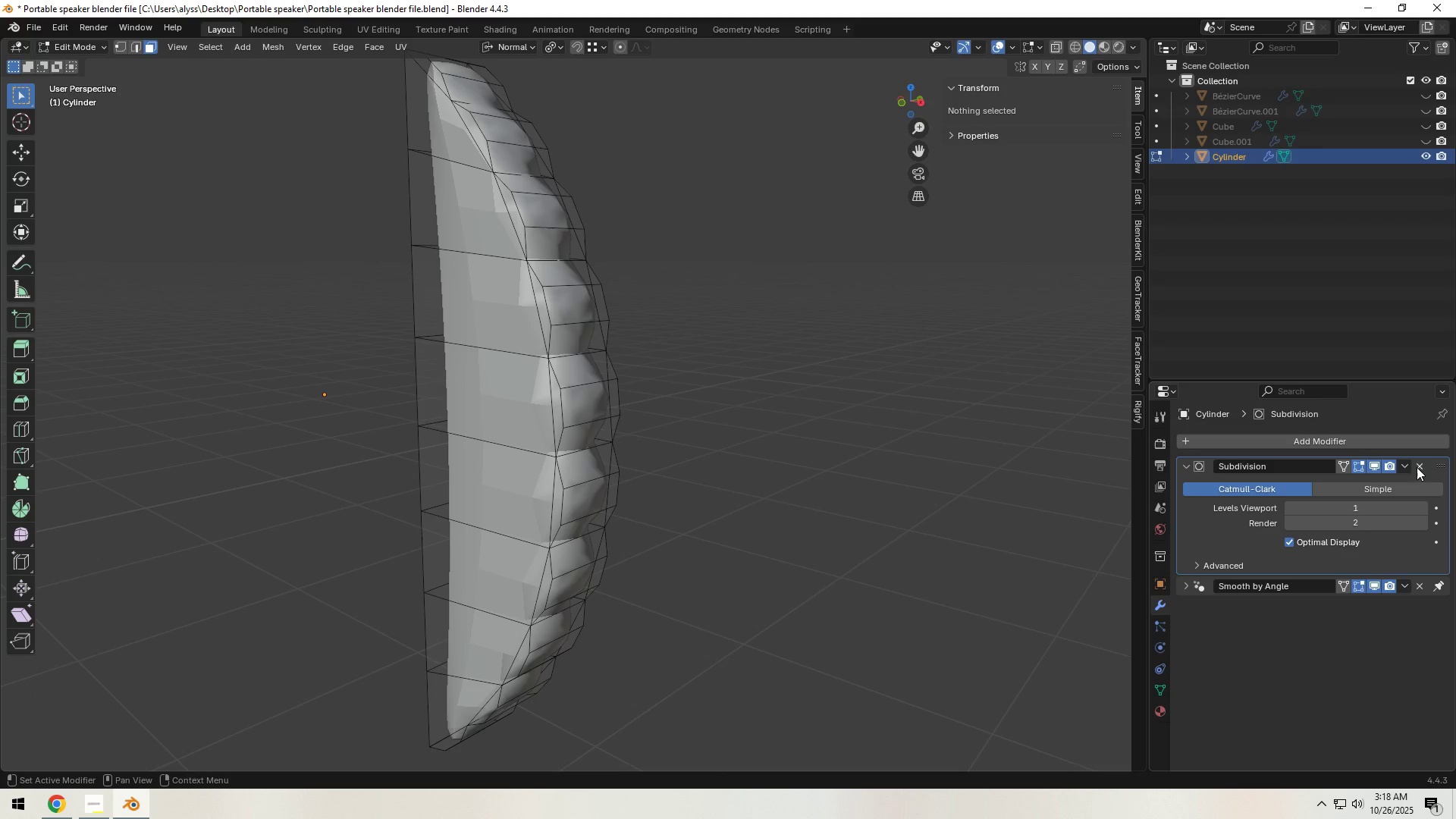 
left_click([1425, 509])
 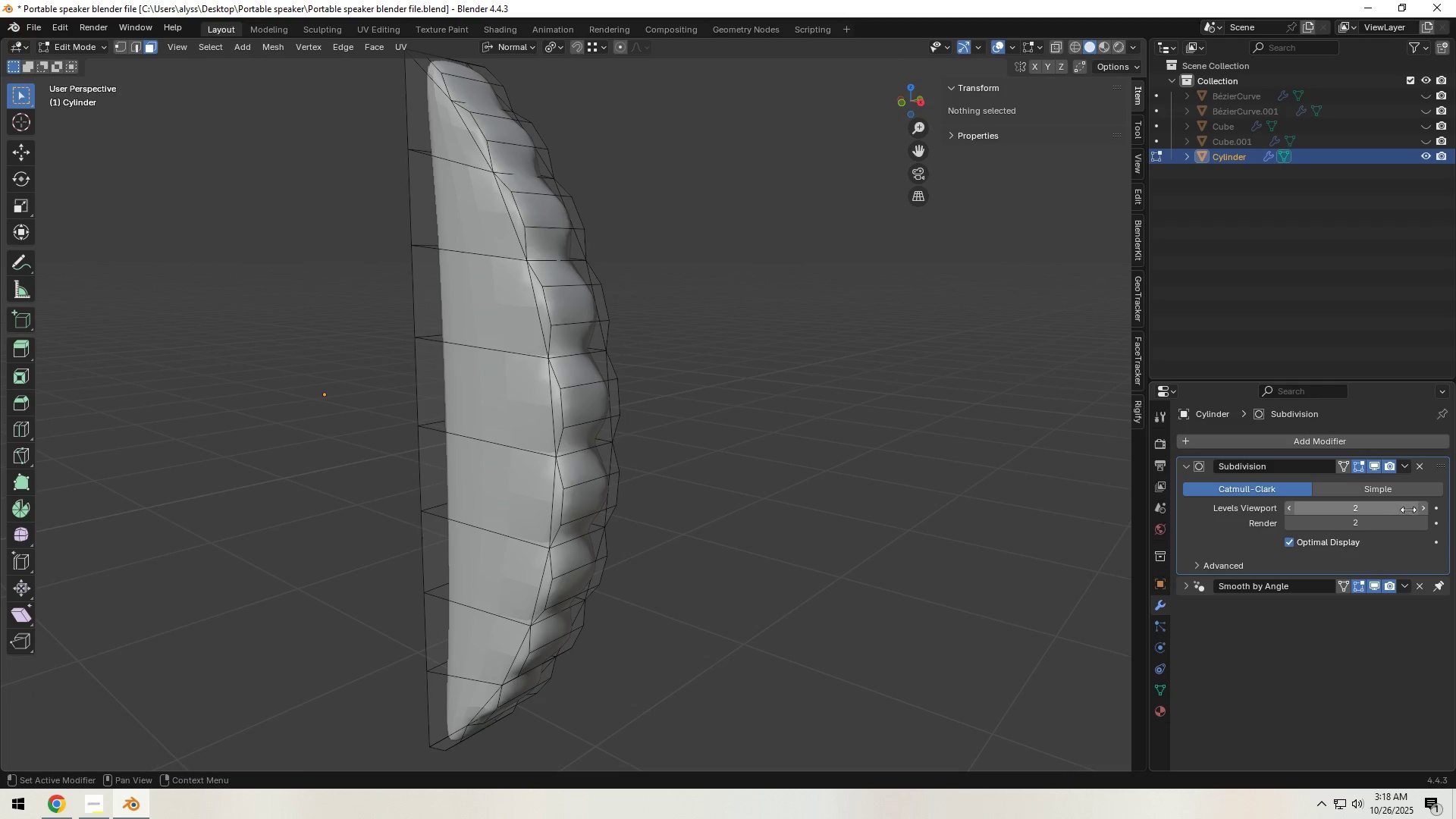 
left_click([974, 516])
 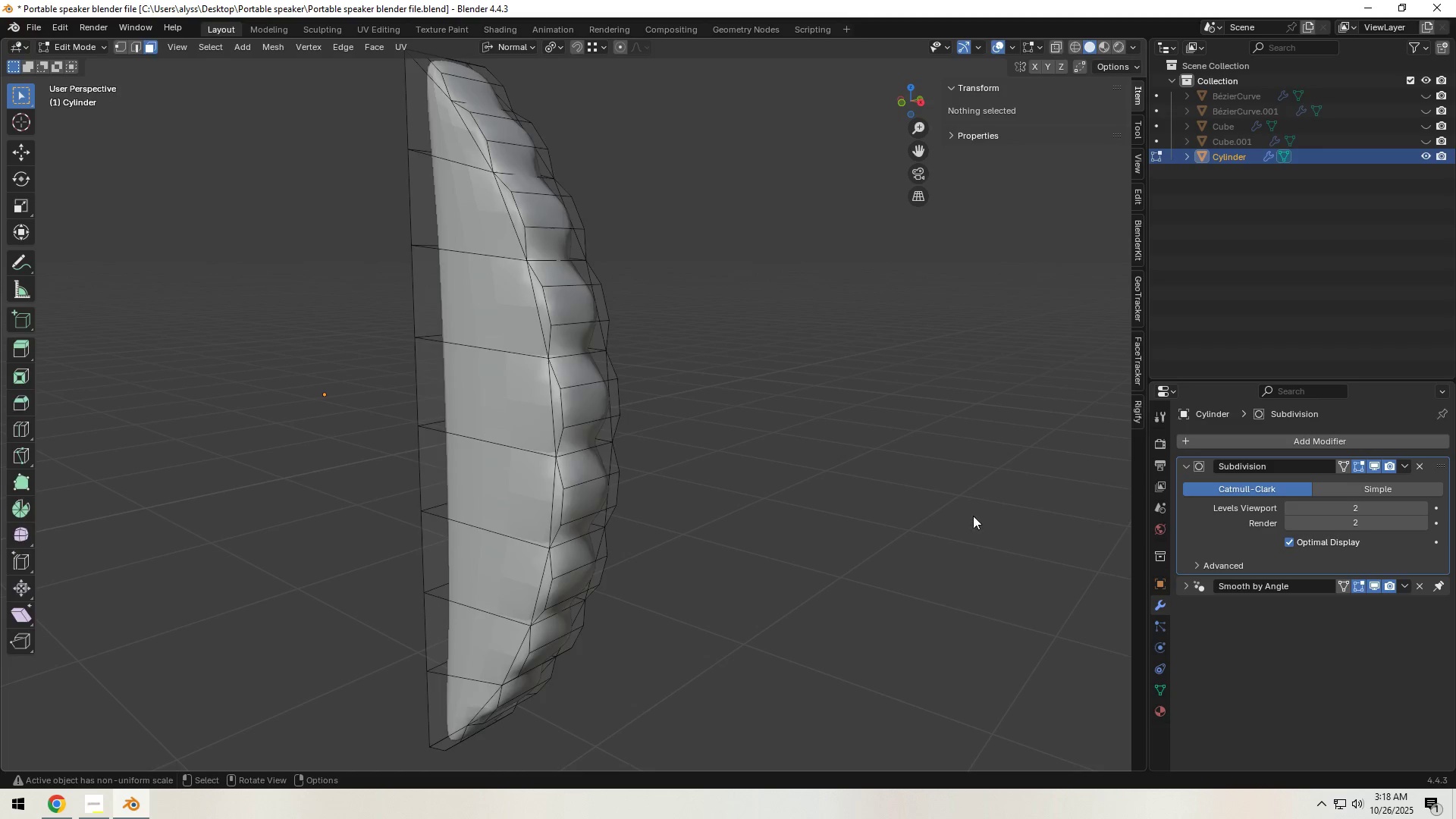 
key(Tab)
 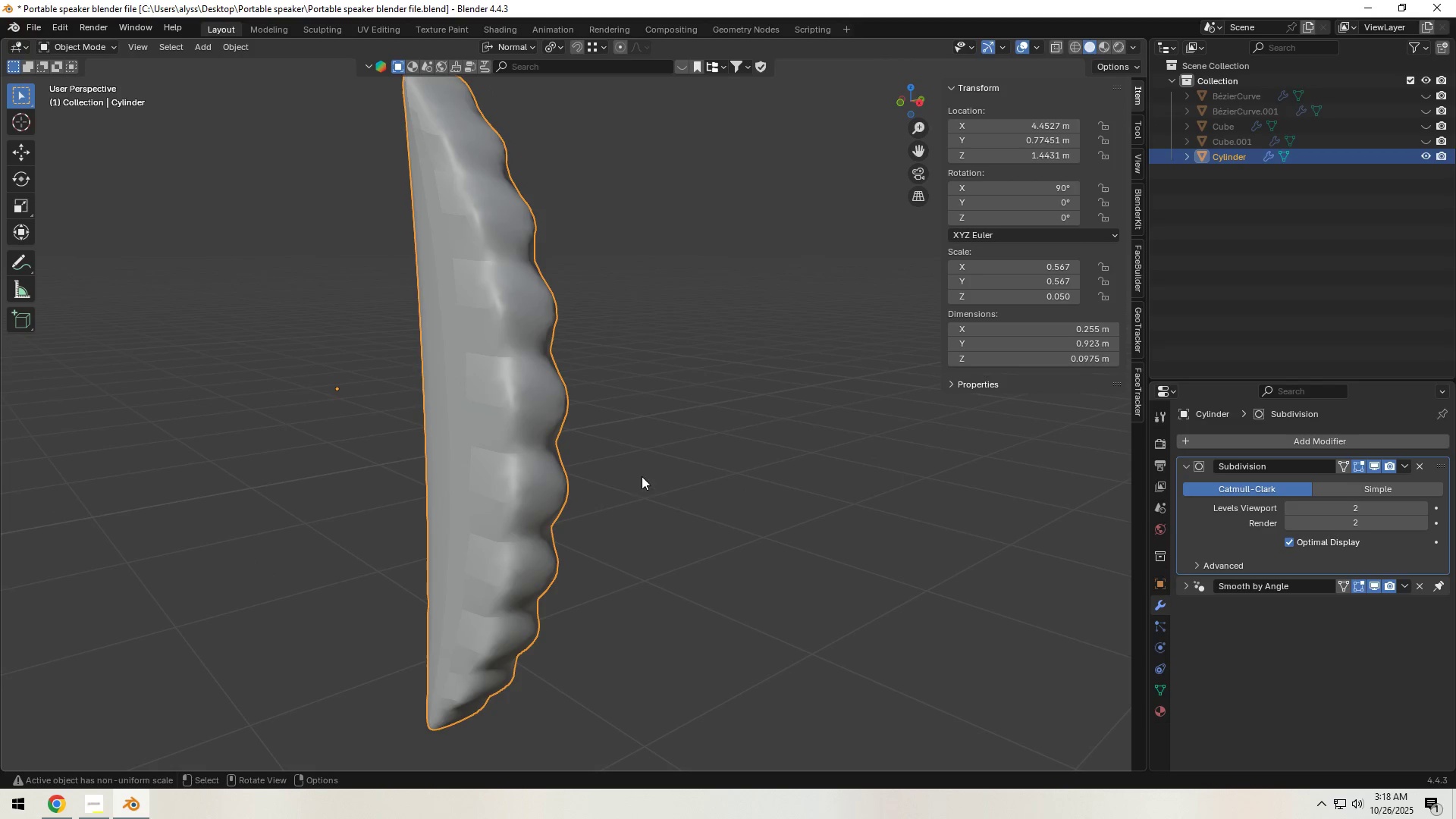 
key(Tab)
 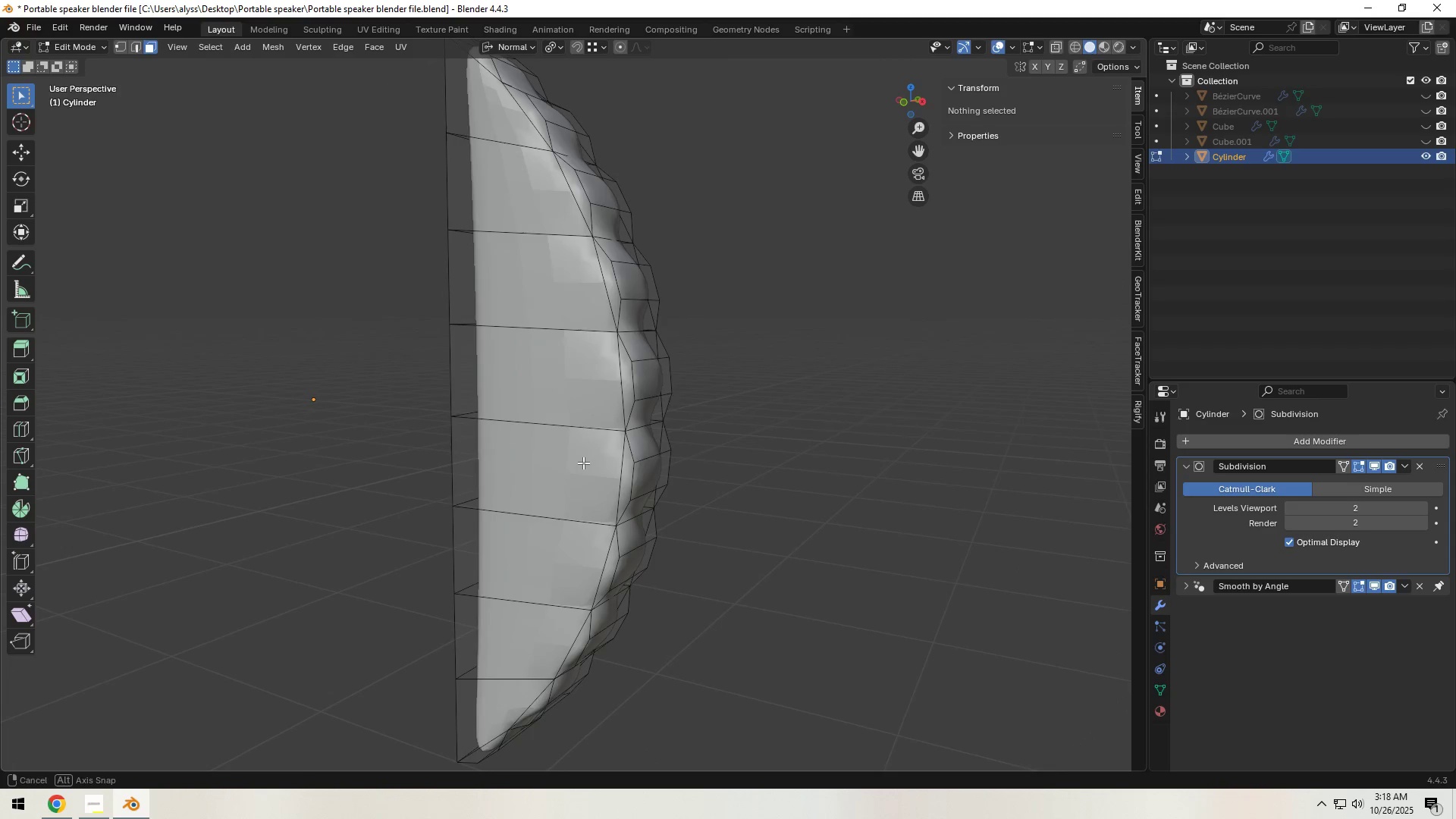 
scroll: coordinate [585, 463], scroll_direction: up, amount: 2.0
 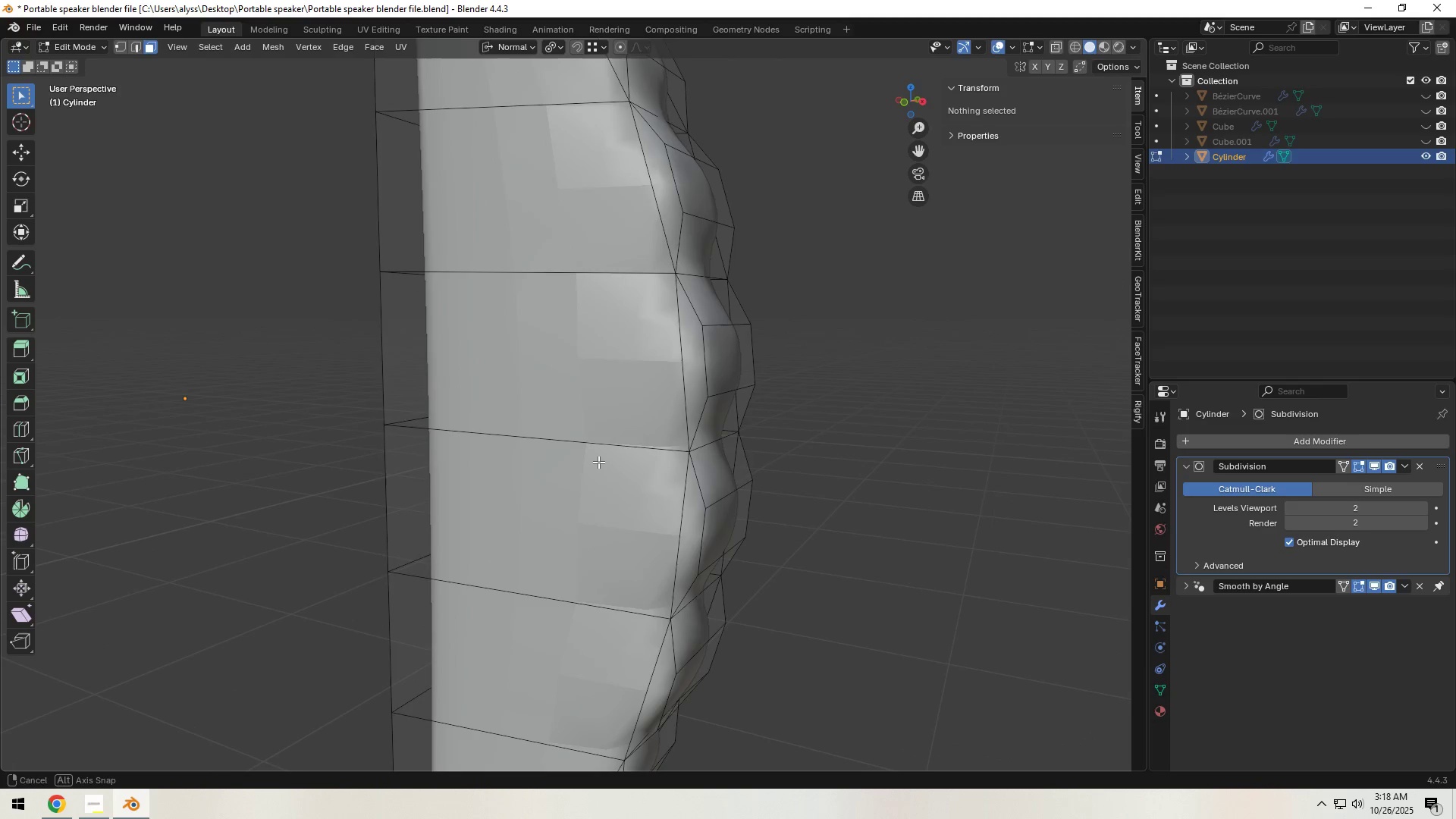 
key(Control+ControlLeft)
 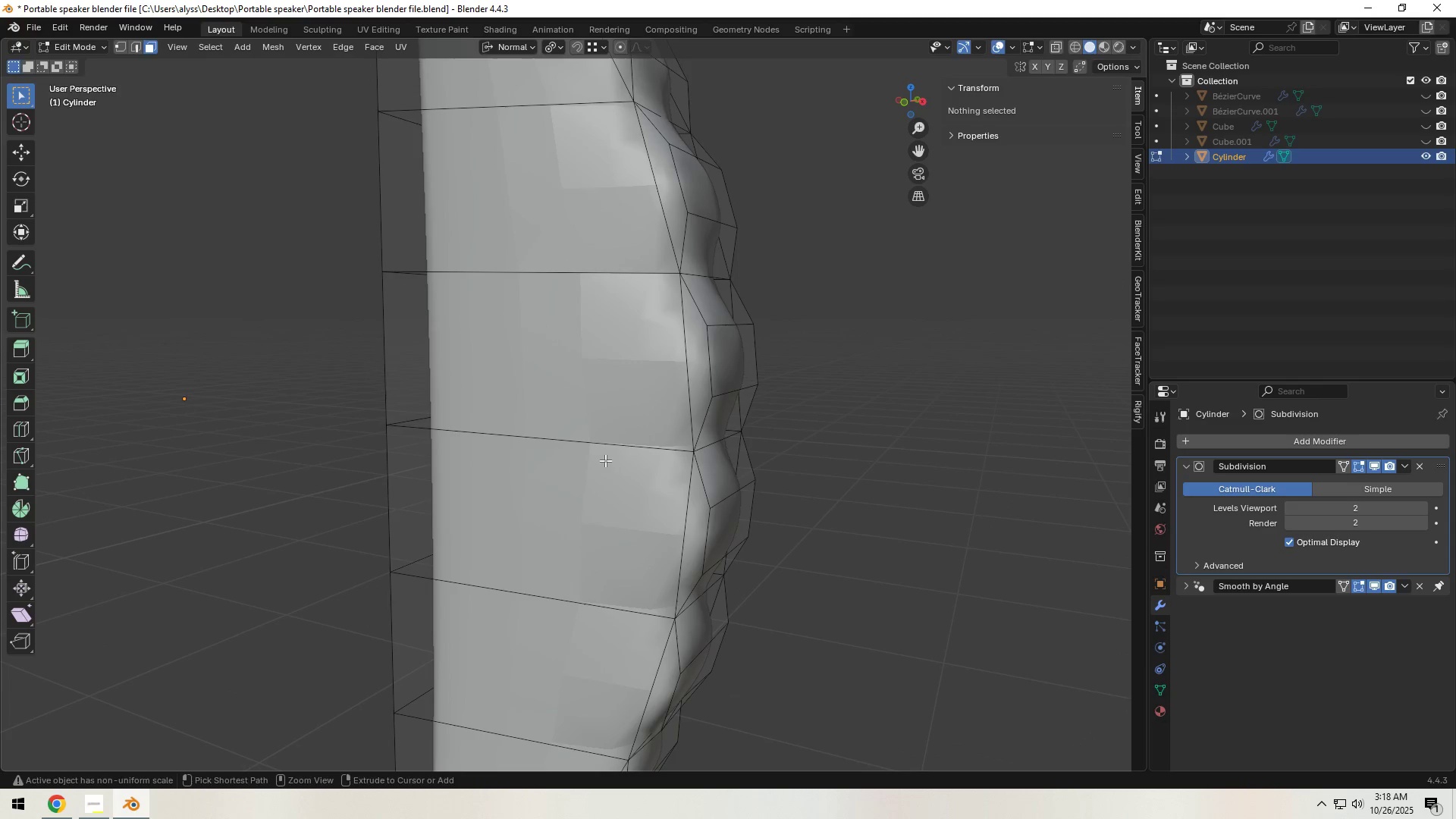 
key(Control+R)
 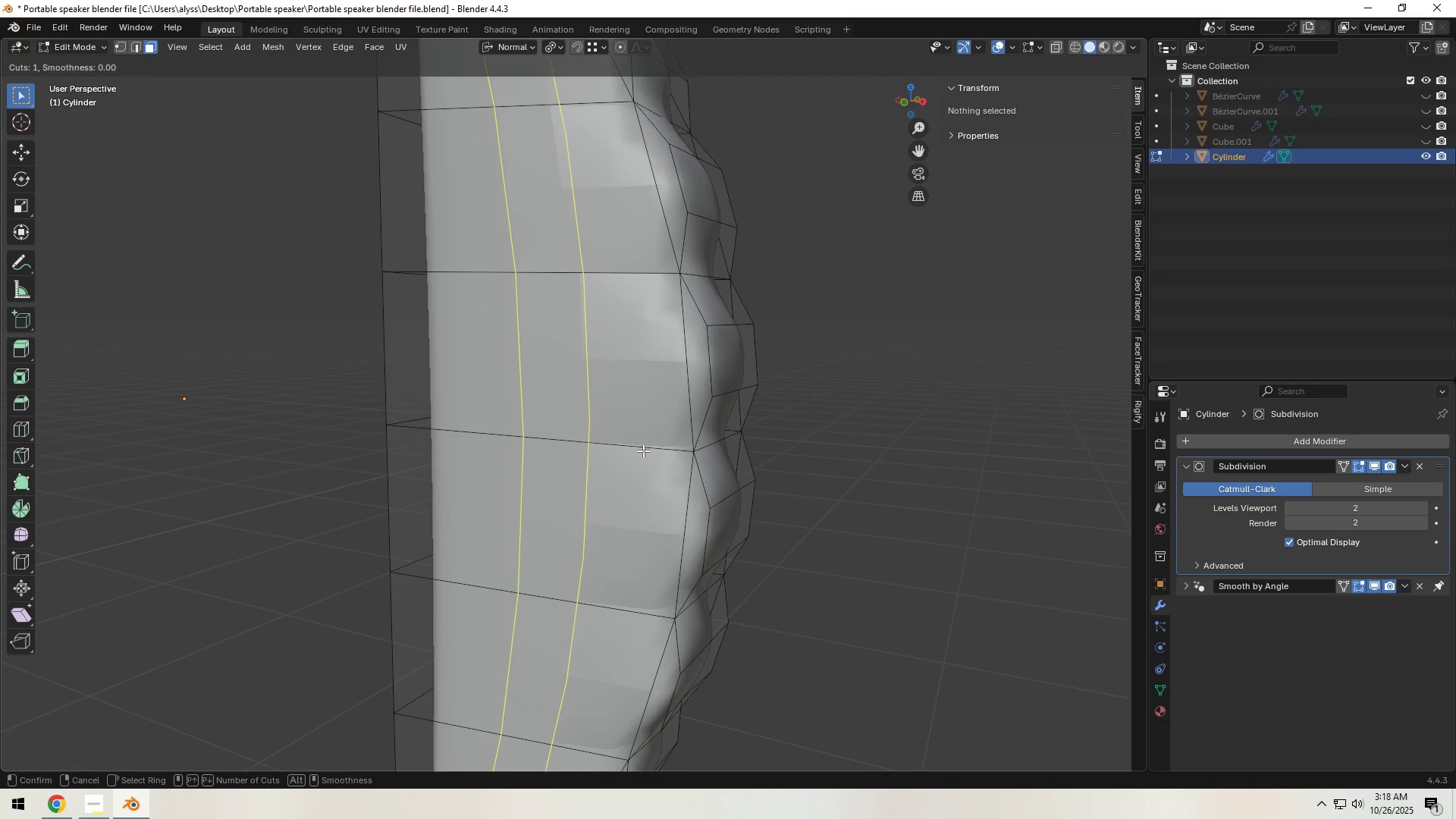 
left_click([643, 450])
 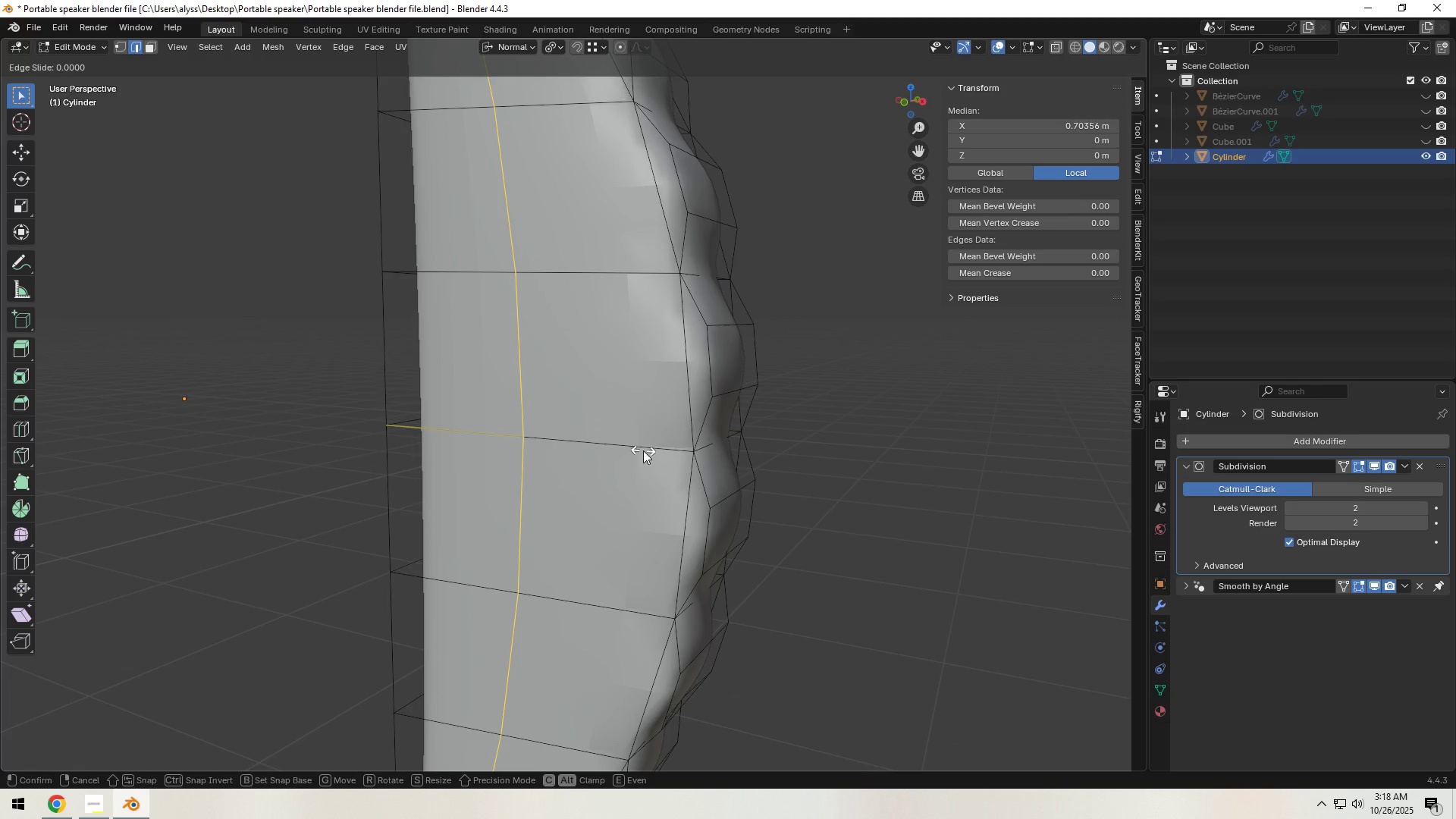 
right_click([643, 450])
 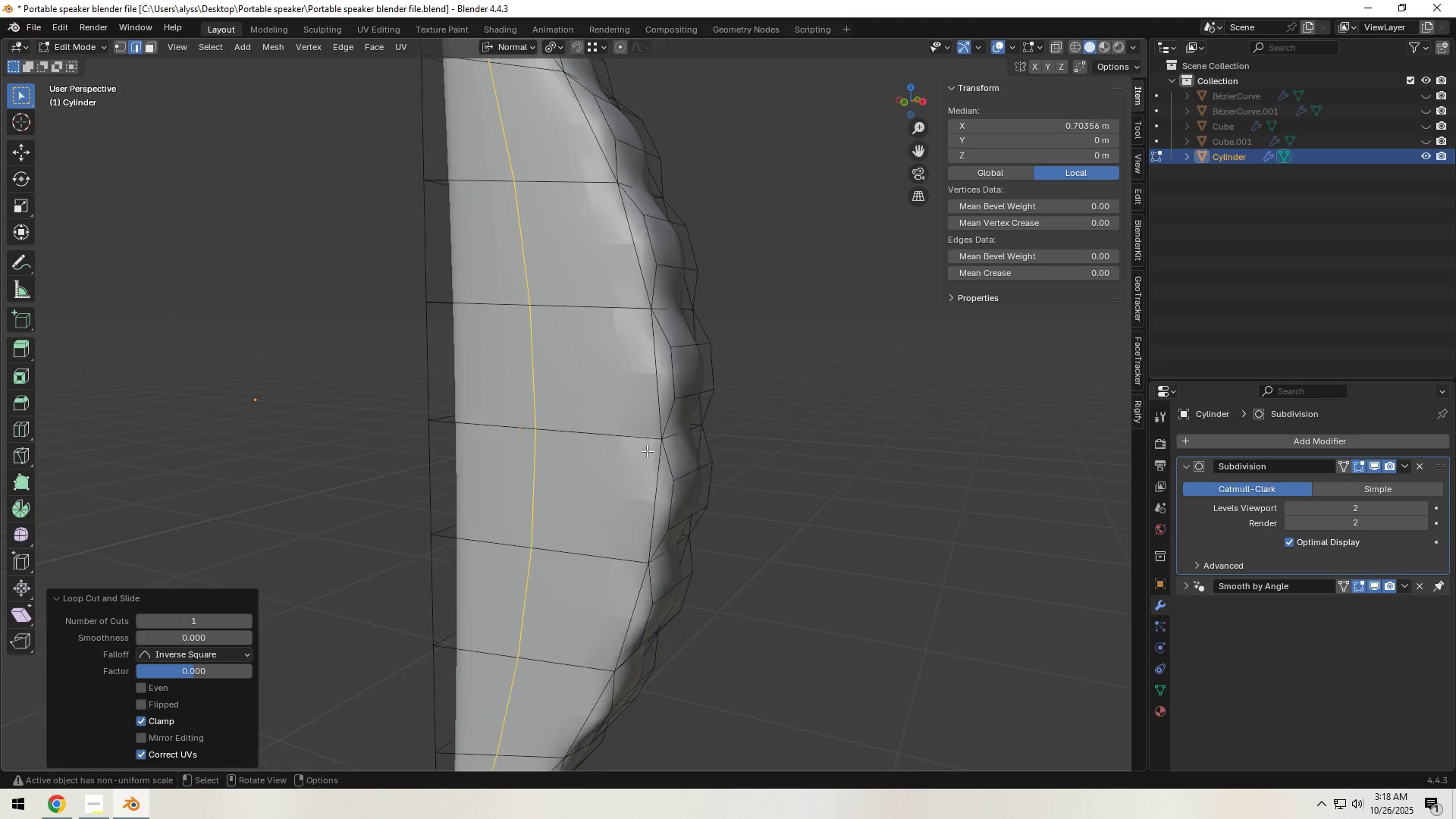 
scroll: coordinate [647, 450], scroll_direction: down, amount: 2.0
 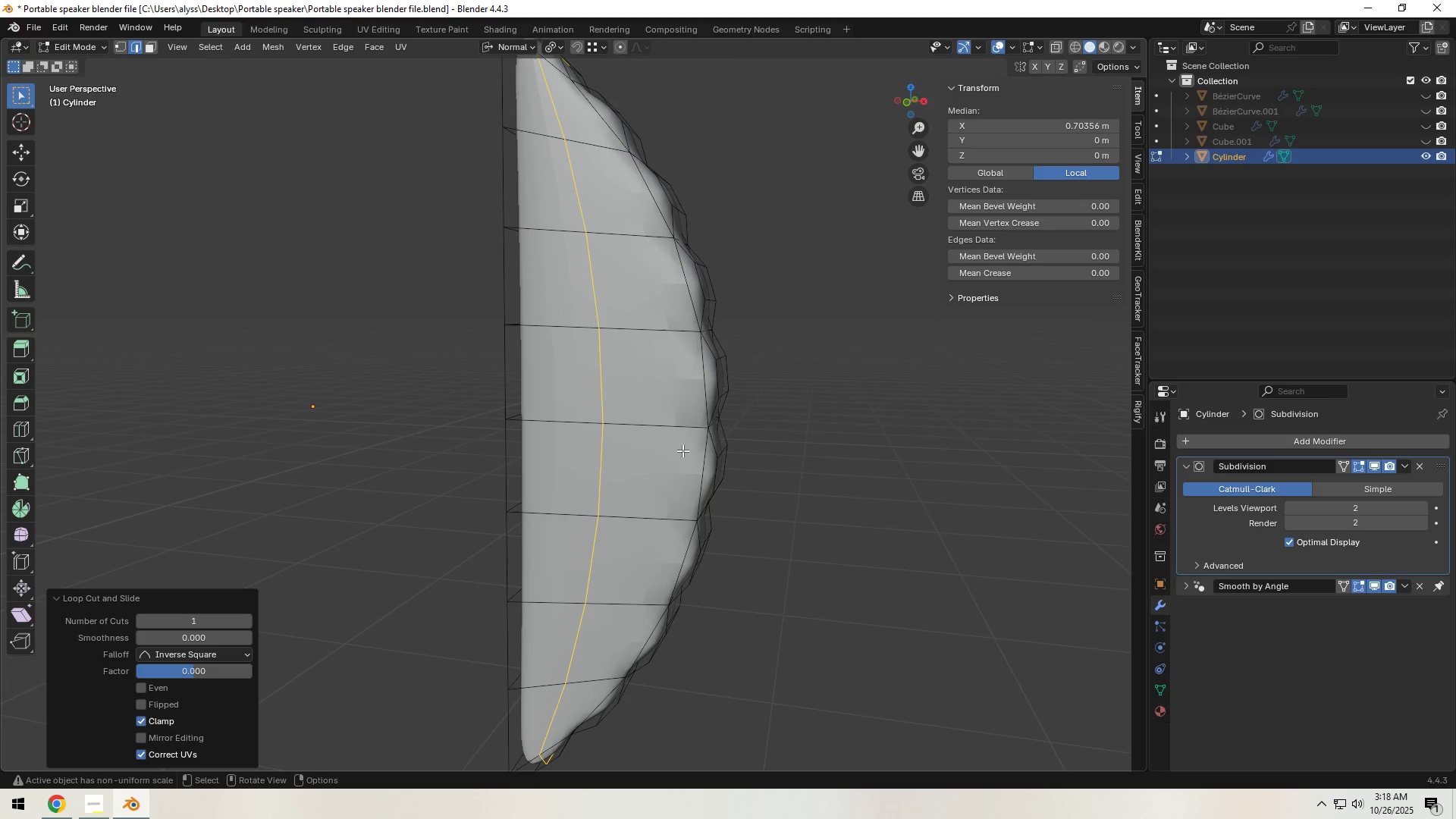 
type(gg)
 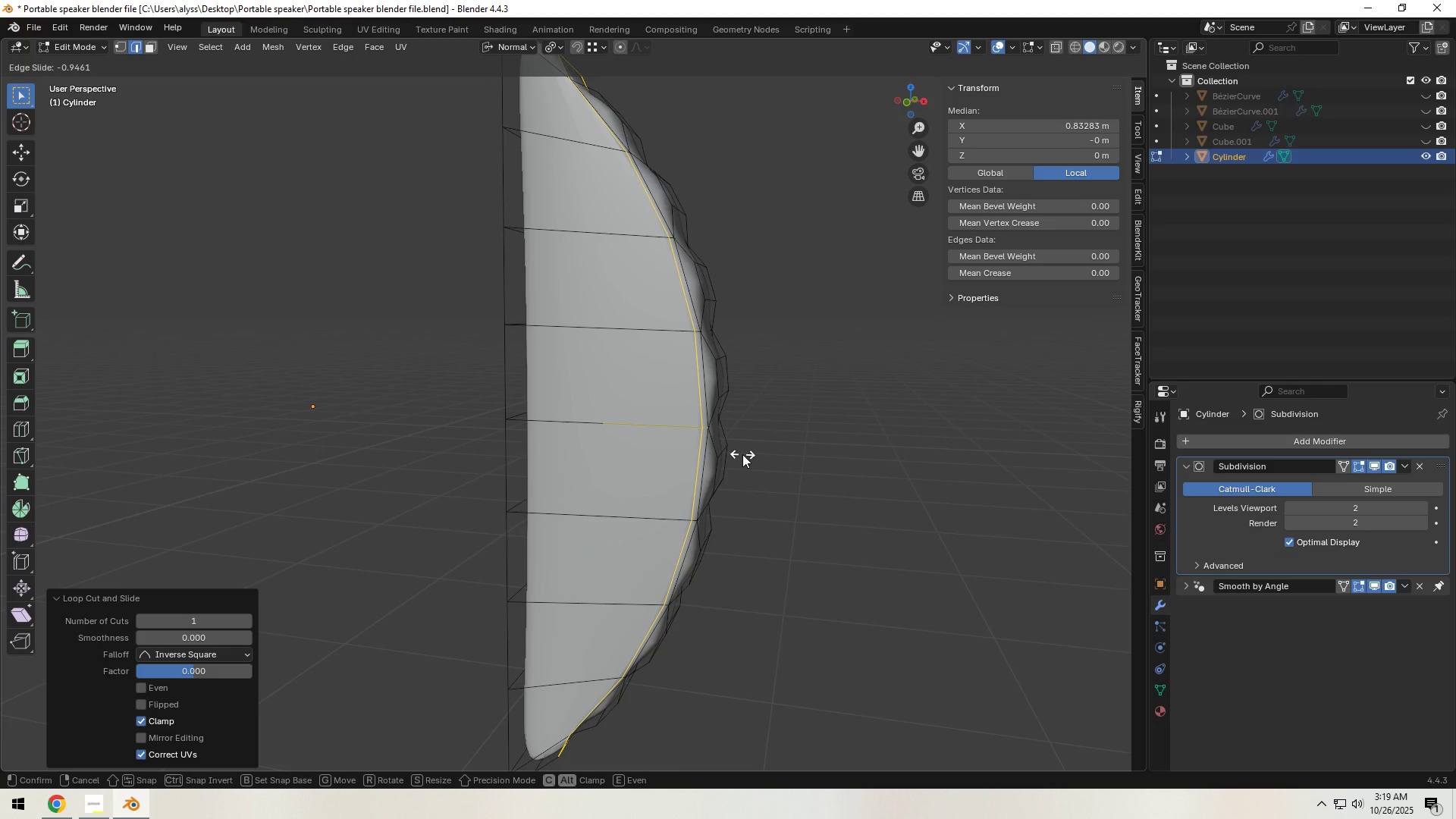 
right_click([742, 454])
 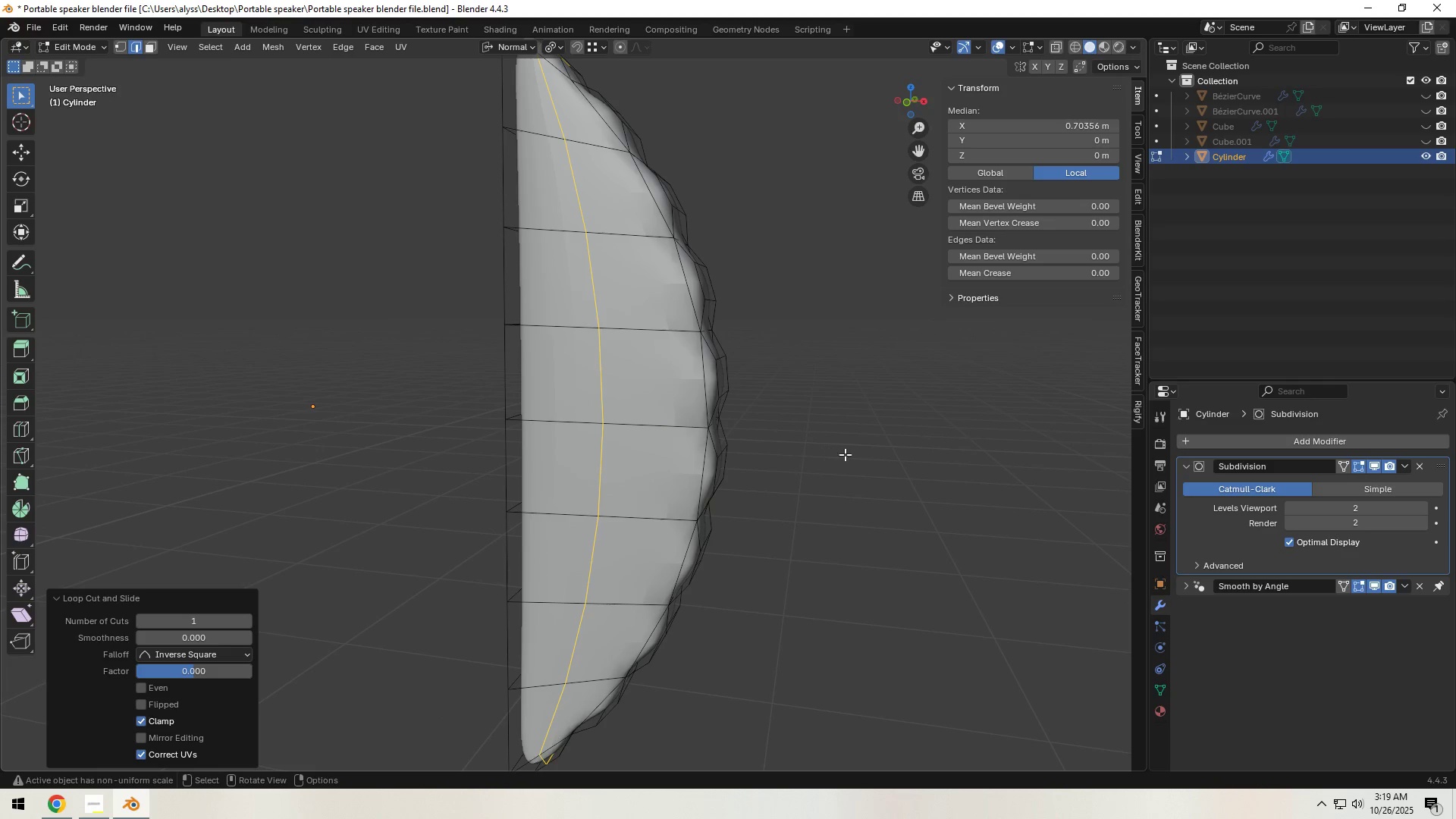 
left_click([855, 454])
 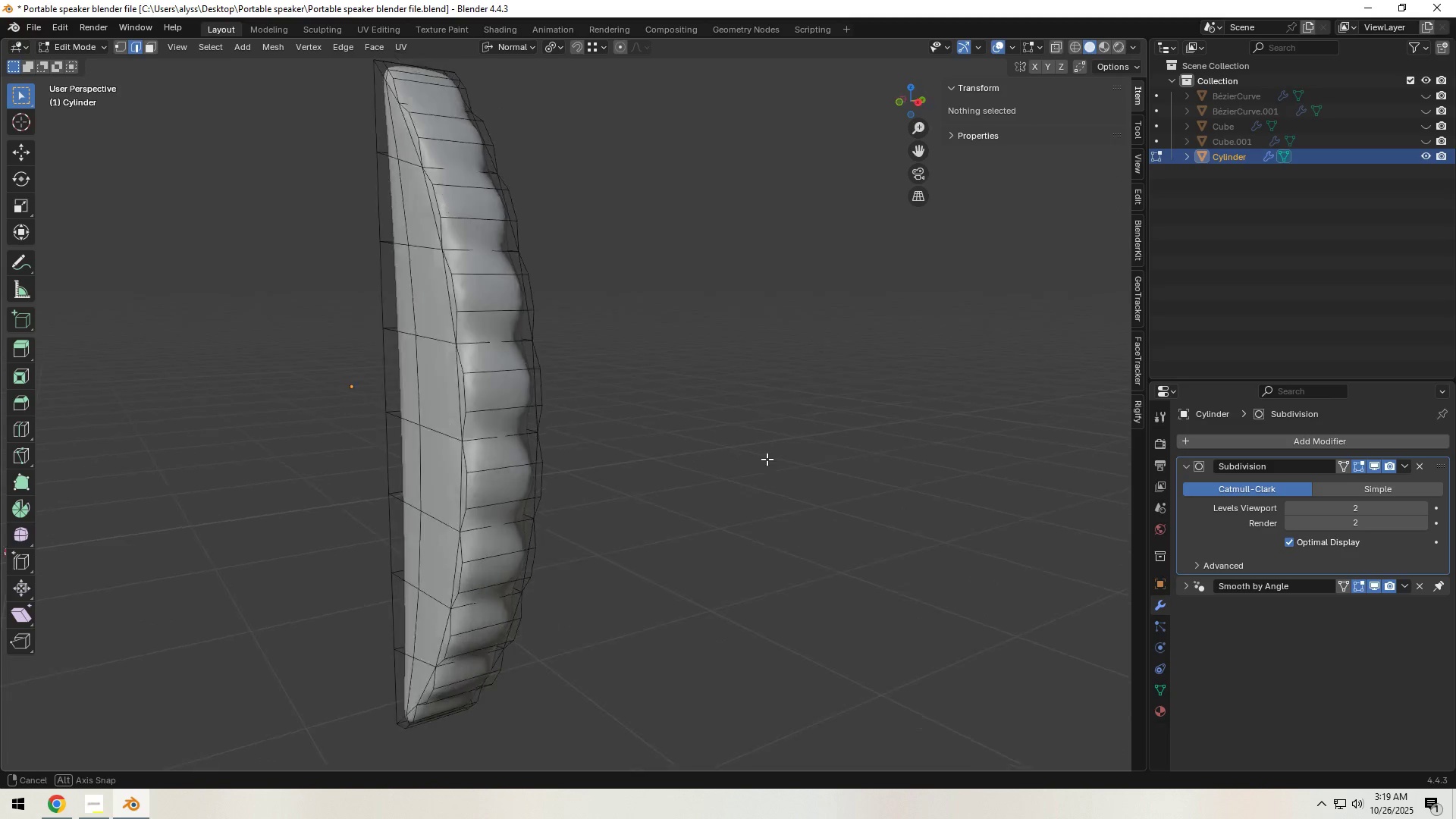 
hold_key(key=ShiftLeft, duration=0.32)
 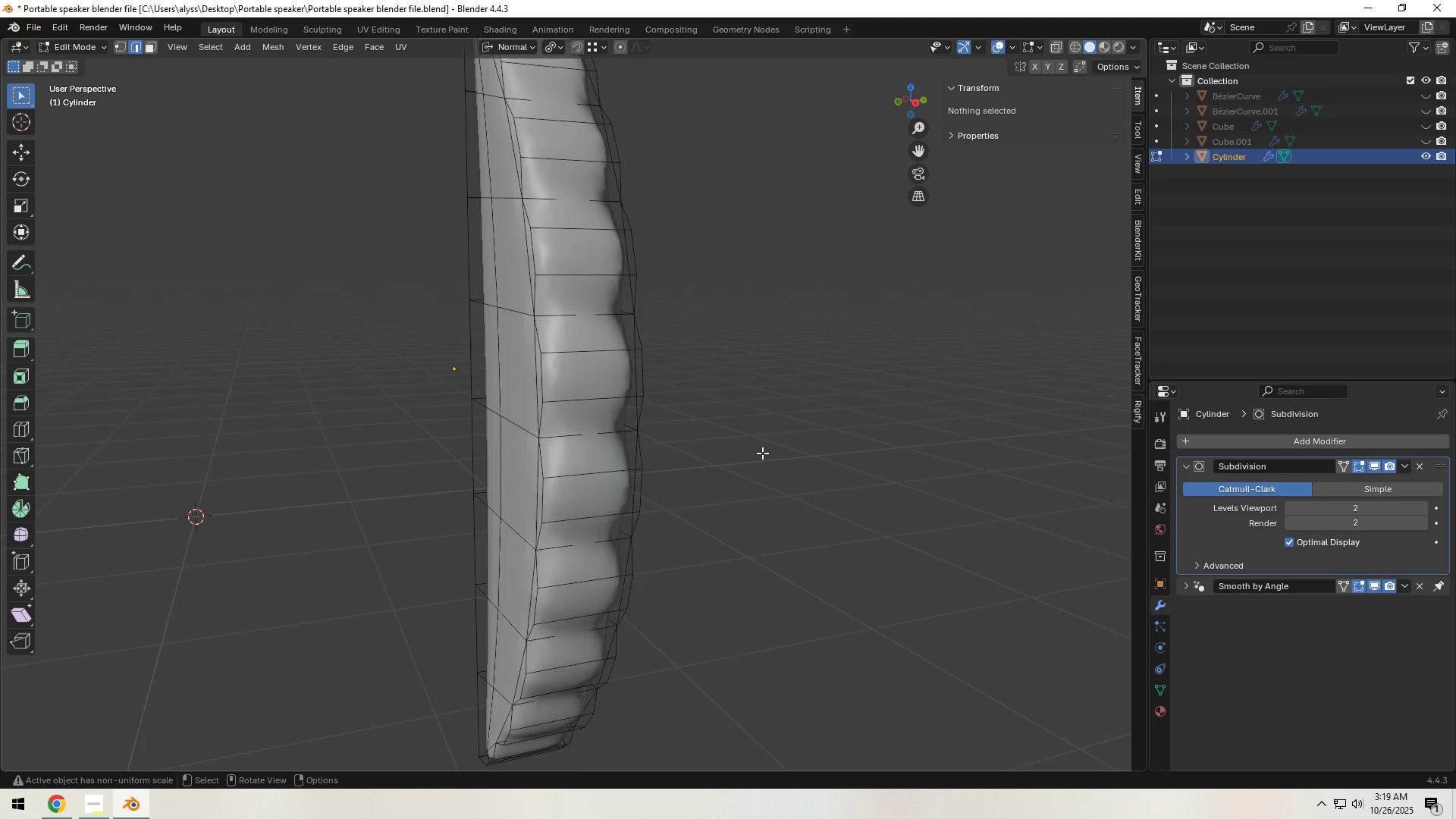 
scroll: coordinate [762, 453], scroll_direction: up, amount: 3.0
 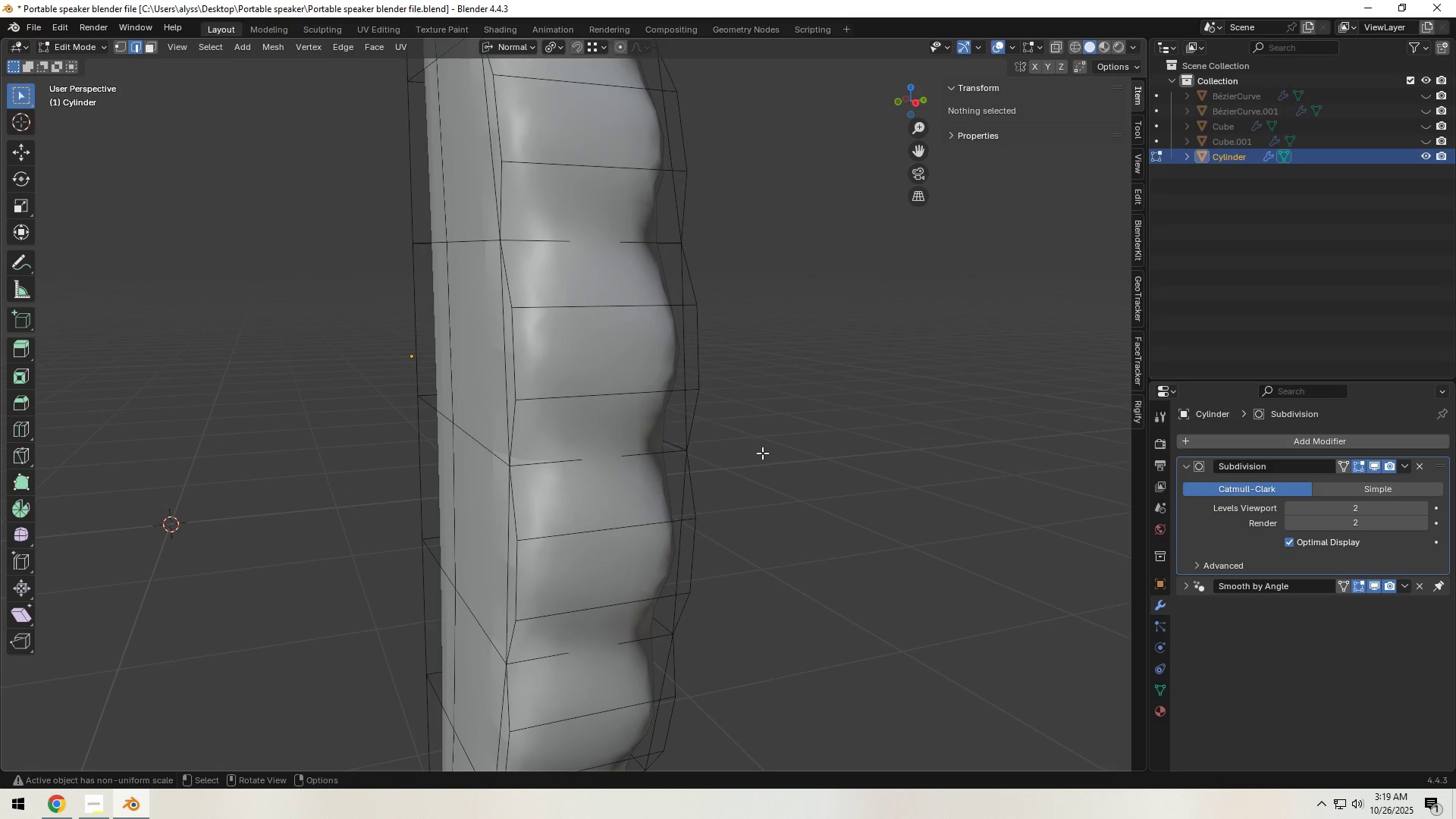 
scroll: coordinate [762, 453], scroll_direction: down, amount: 1.0
 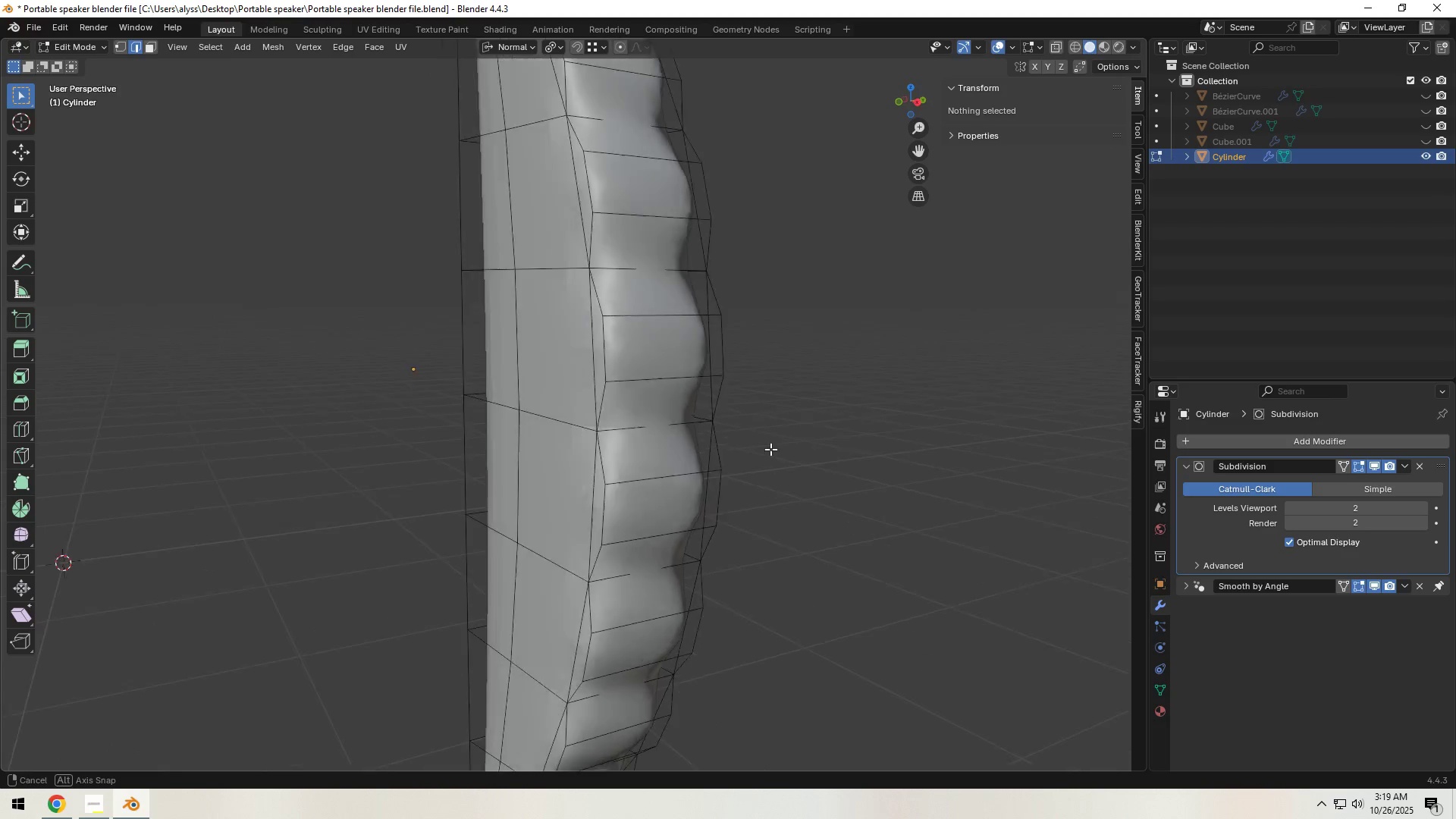 
hold_key(key=AltLeft, duration=0.82)
left_click([623, 464])
 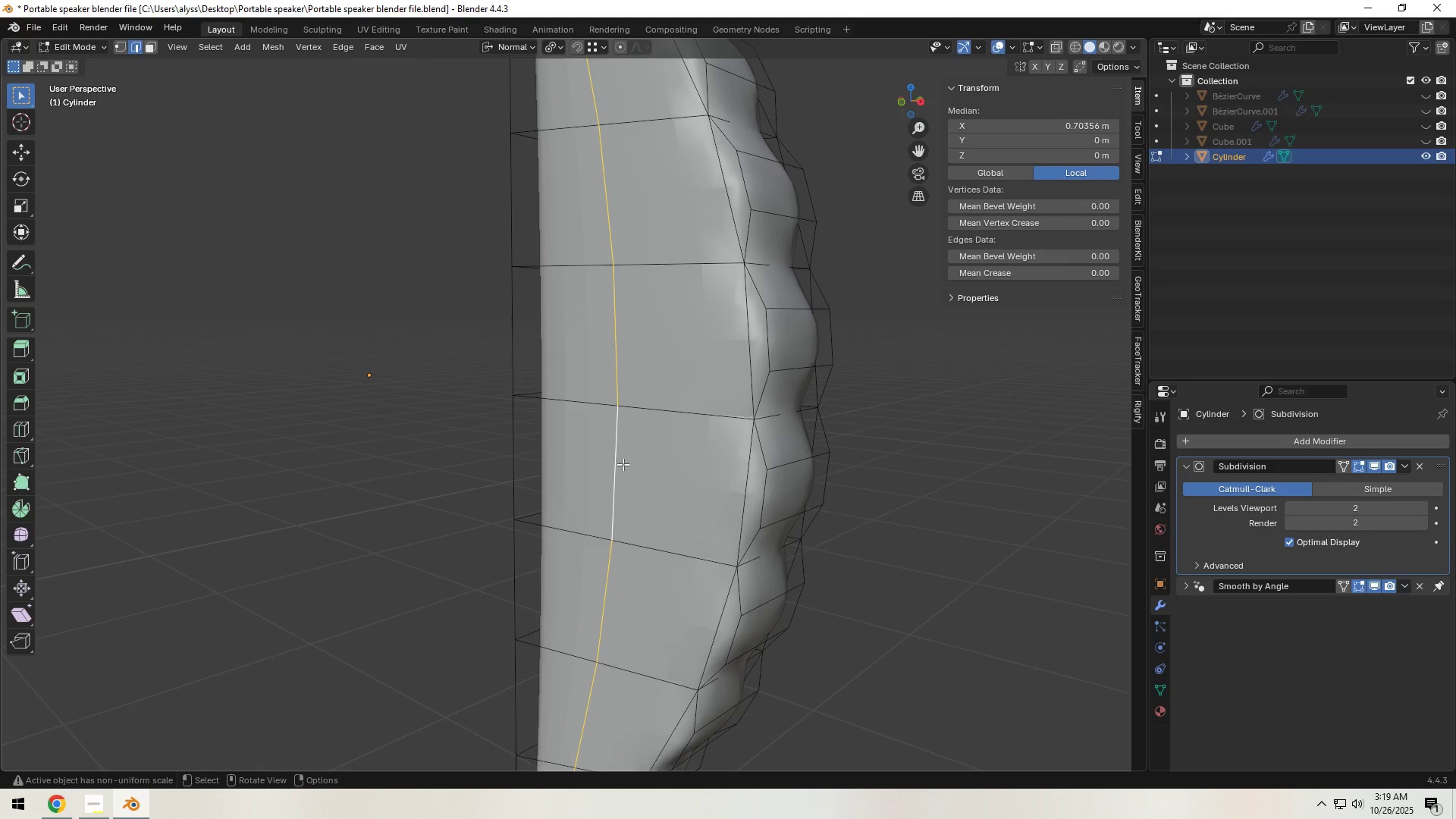 
key(Control+X)
 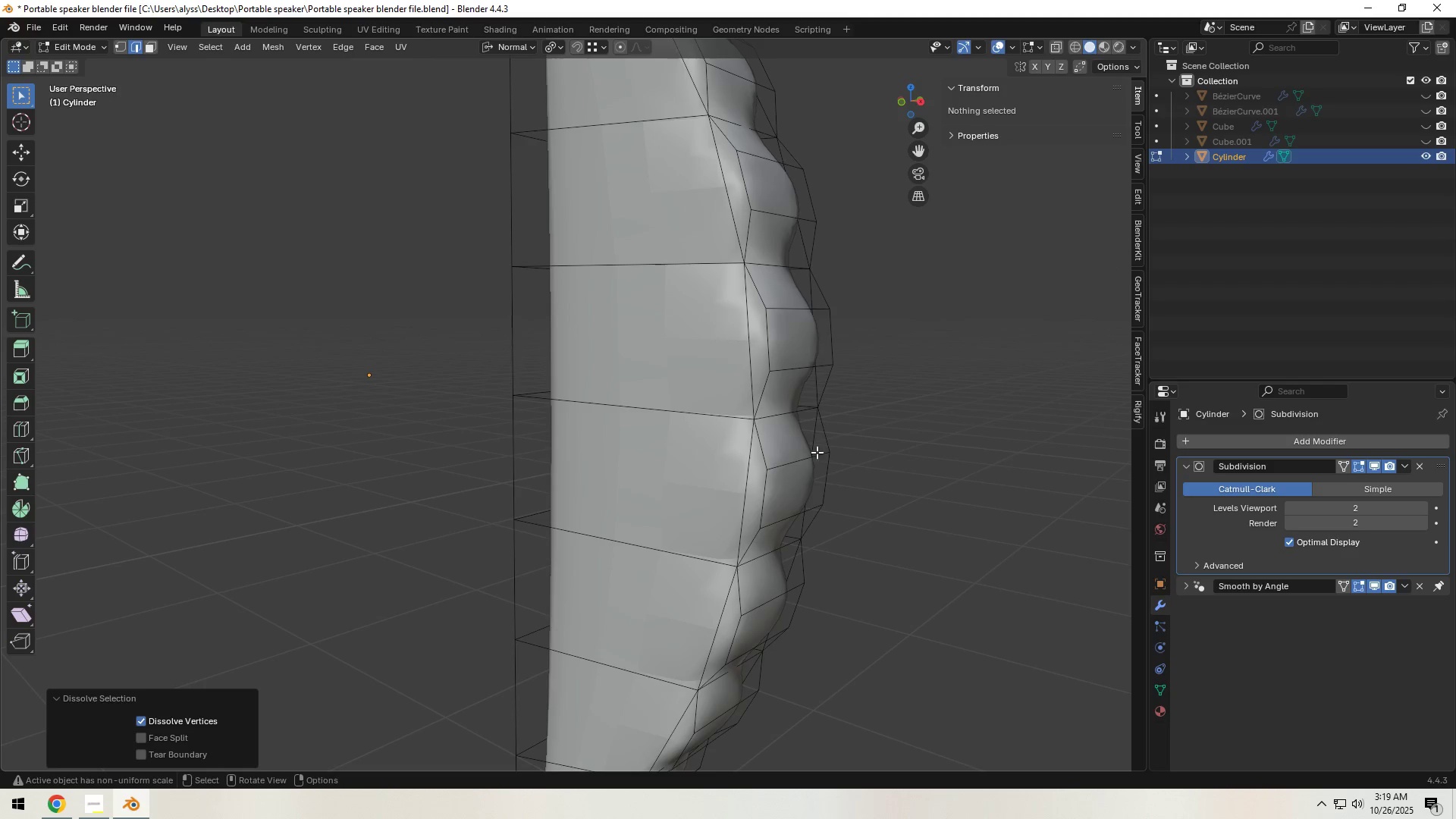 
left_click([945, 450])
 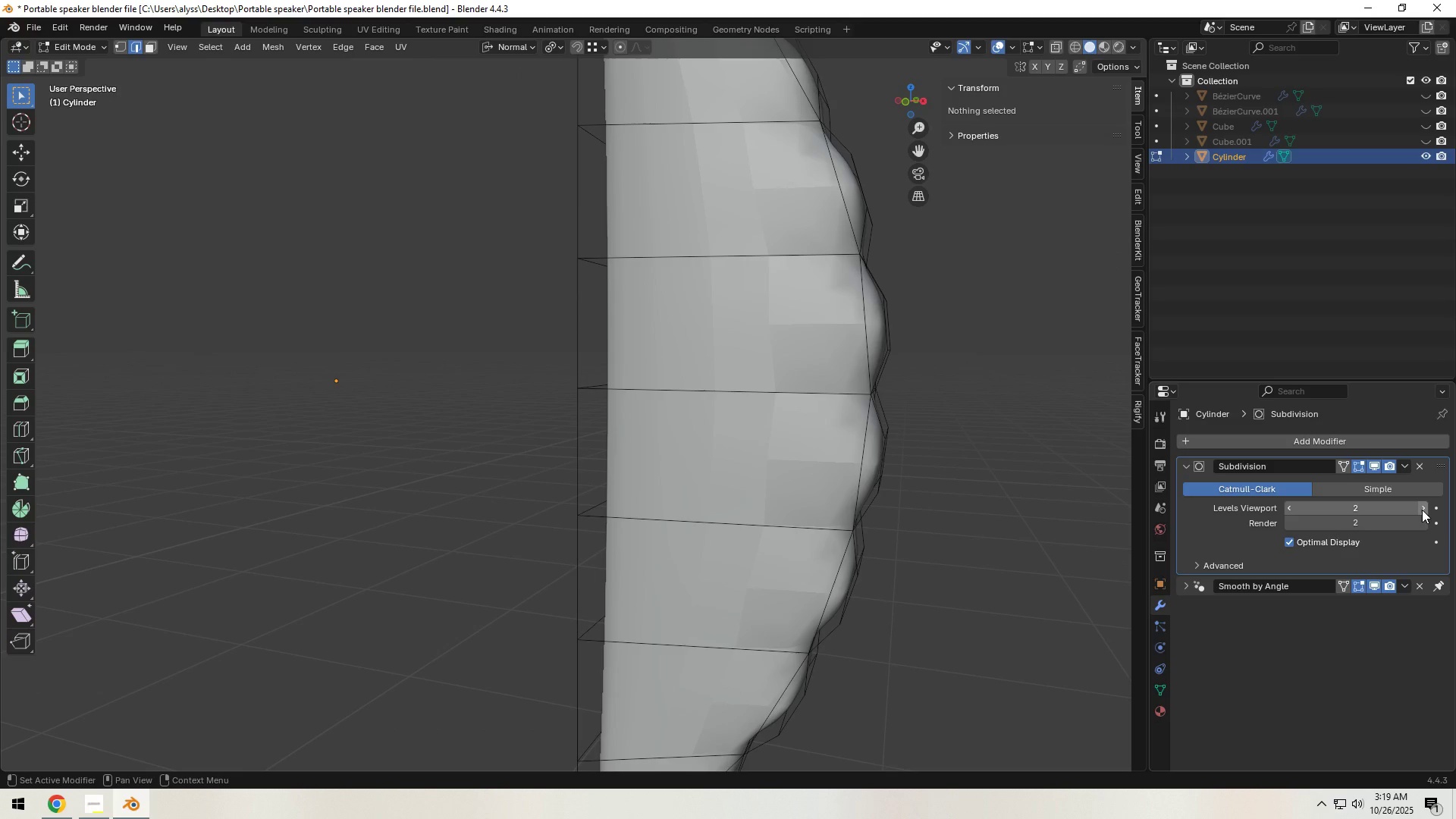 
double_click([1423, 510])
 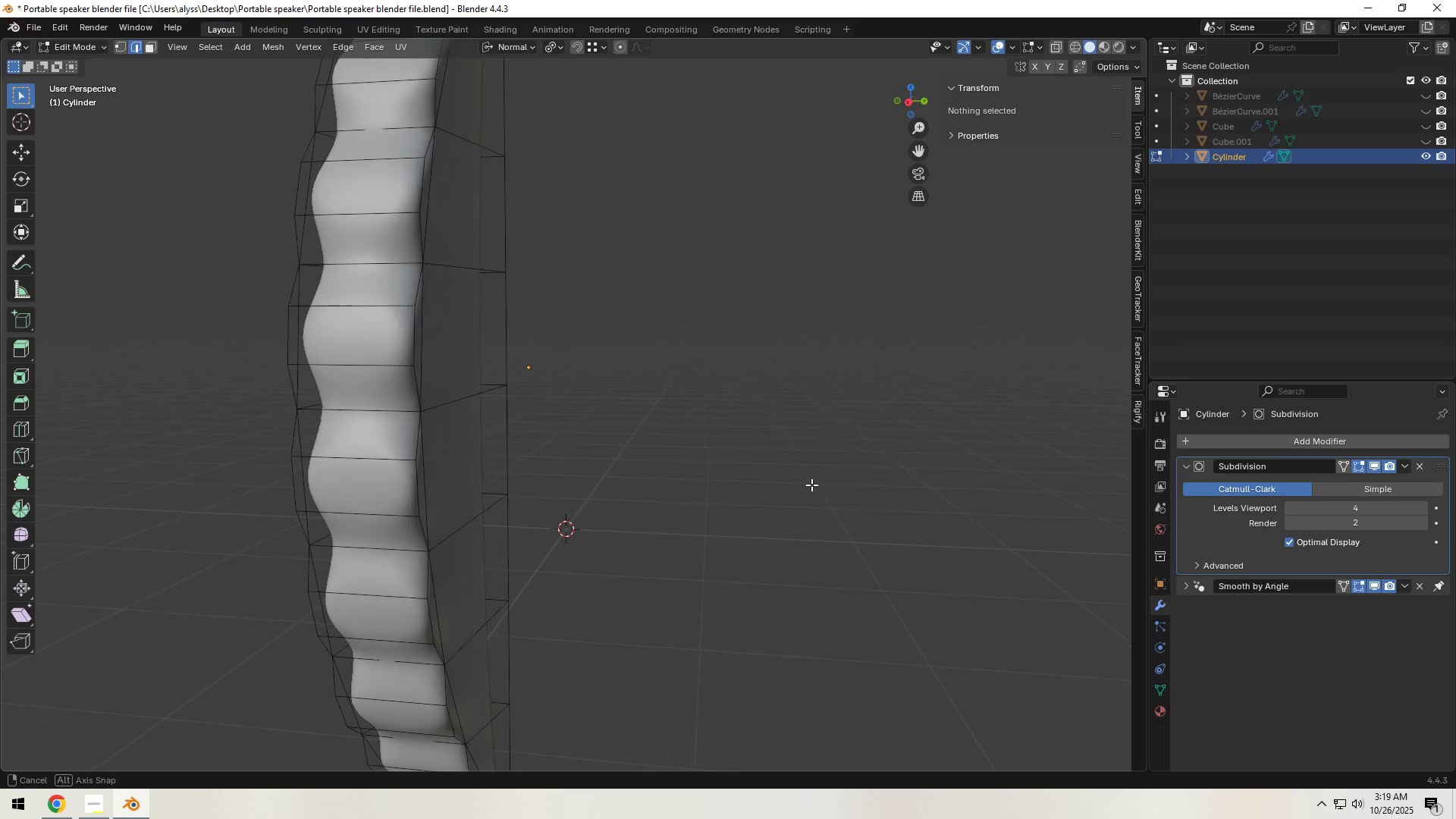 
scroll: coordinate [808, 485], scroll_direction: down, amount: 3.0
 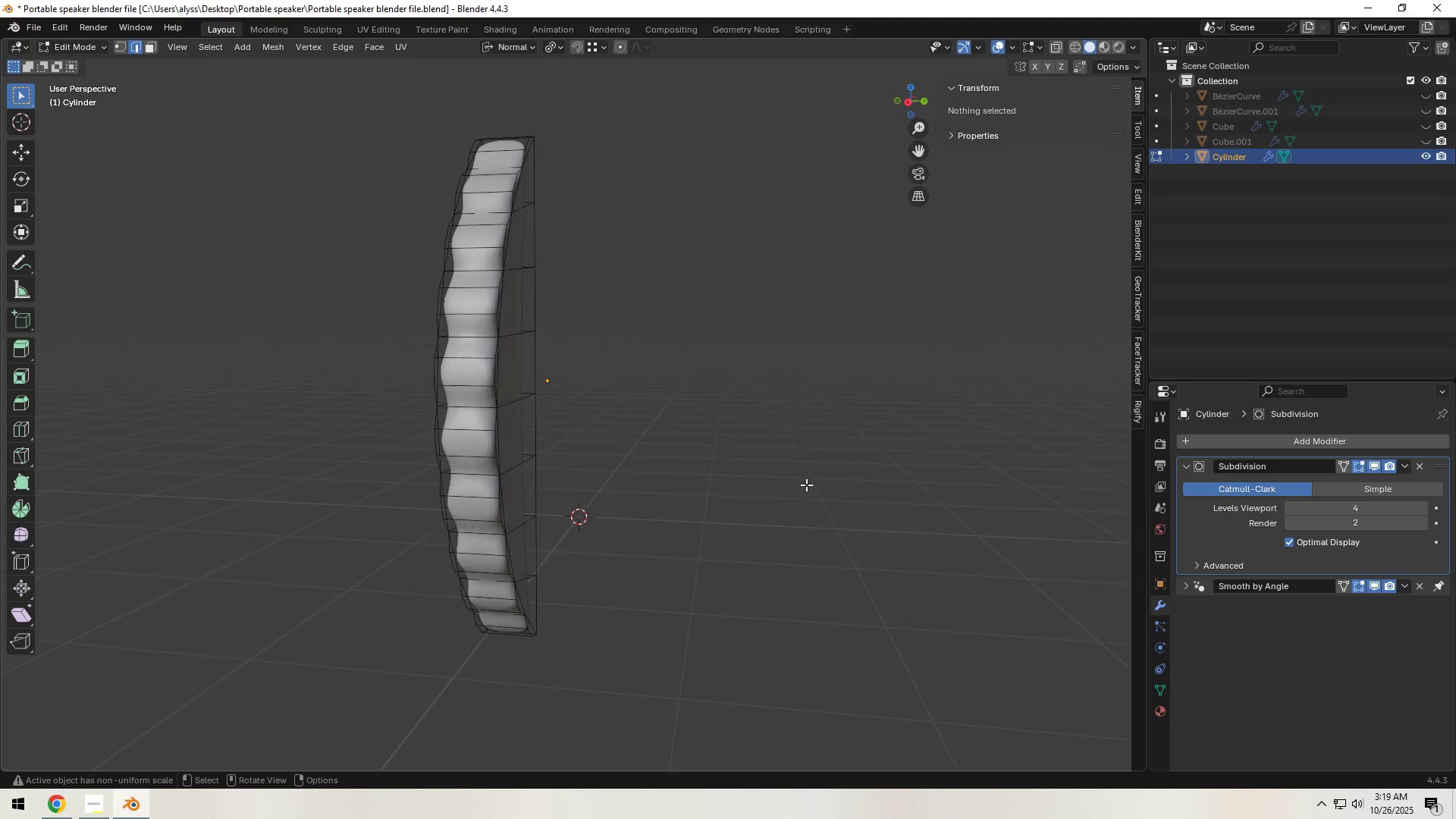 
key(Tab)
 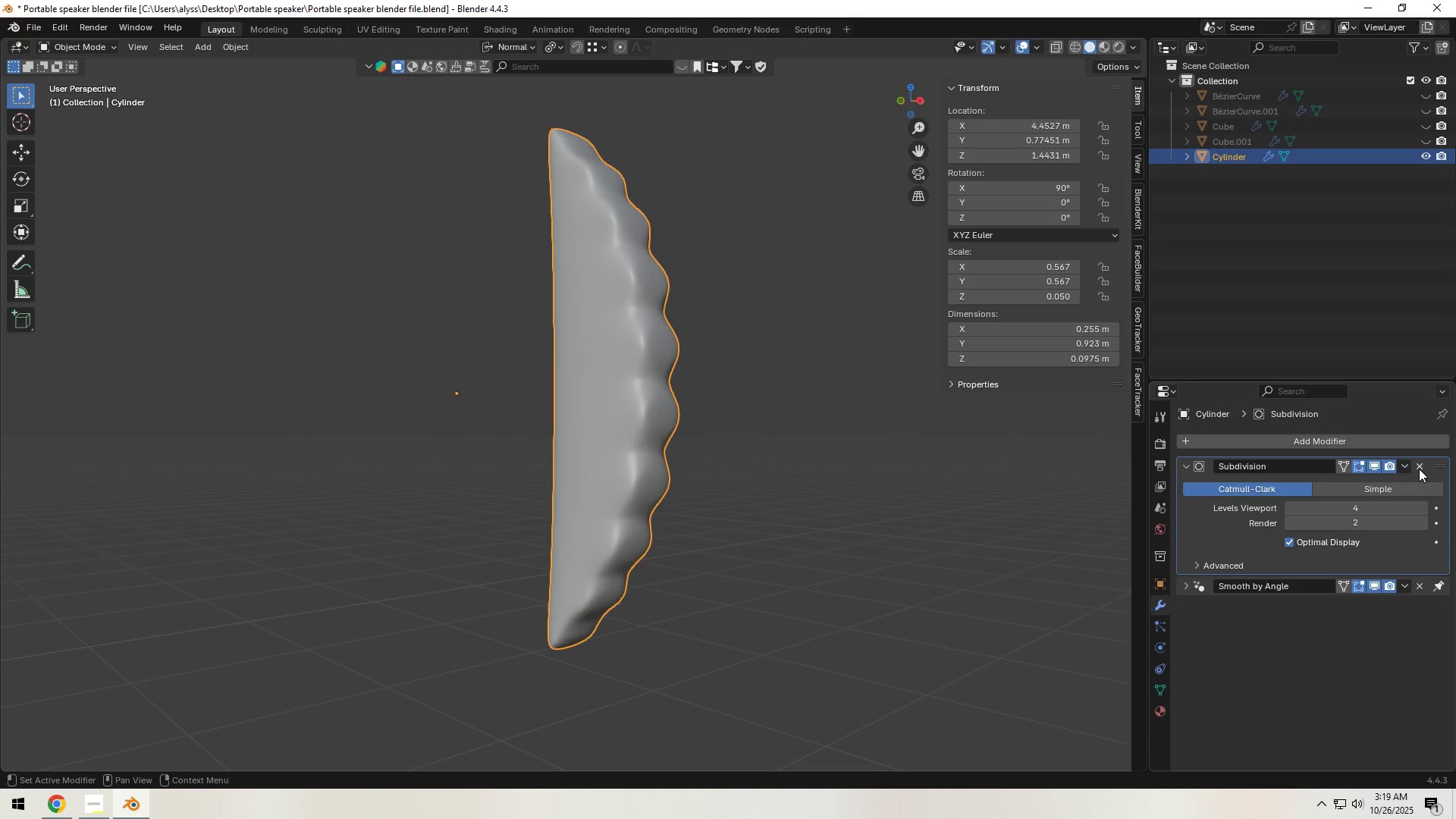 
left_click([884, 478])
 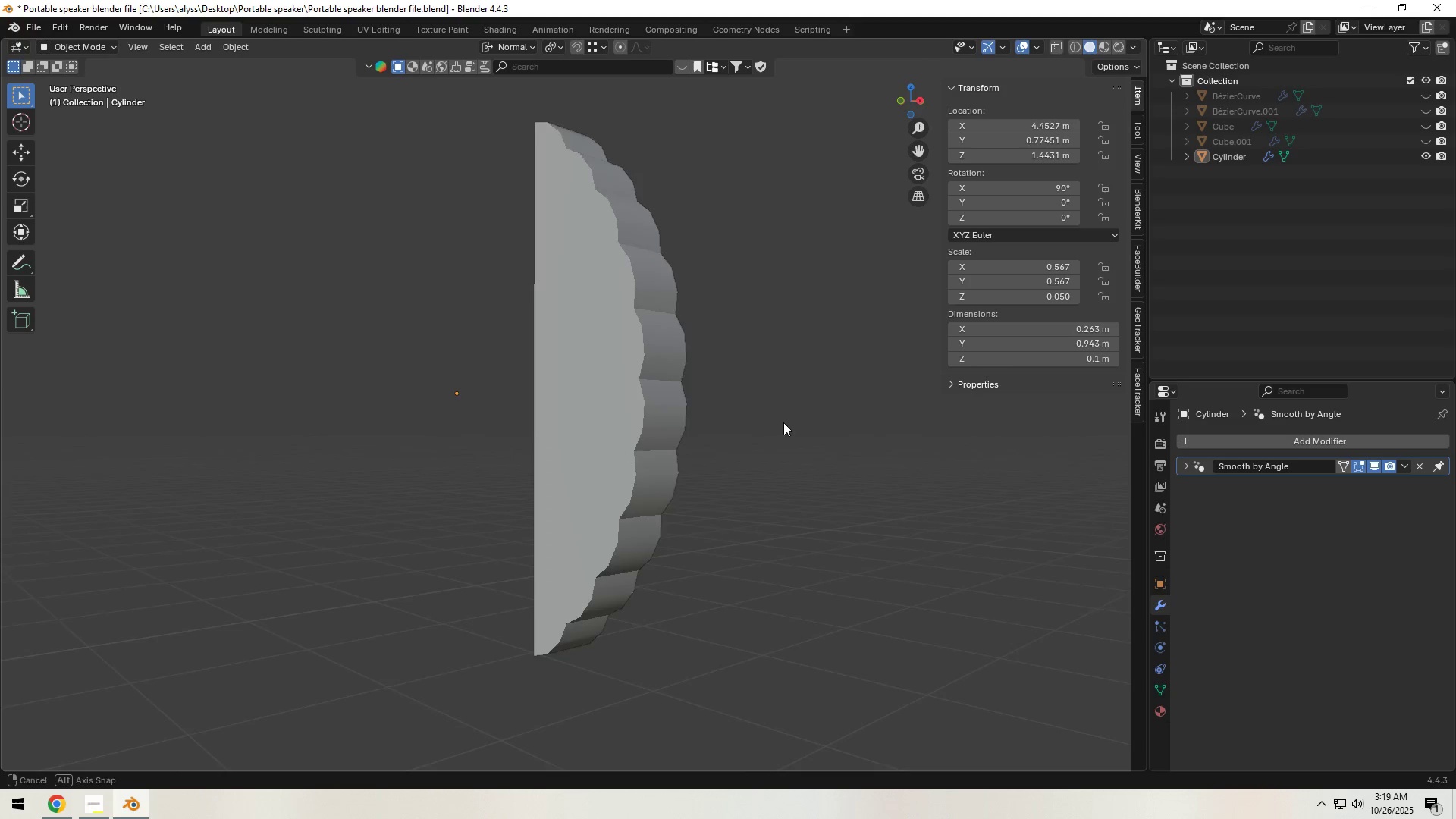 
scroll: coordinate [774, 432], scroll_direction: down, amount: 4.0
 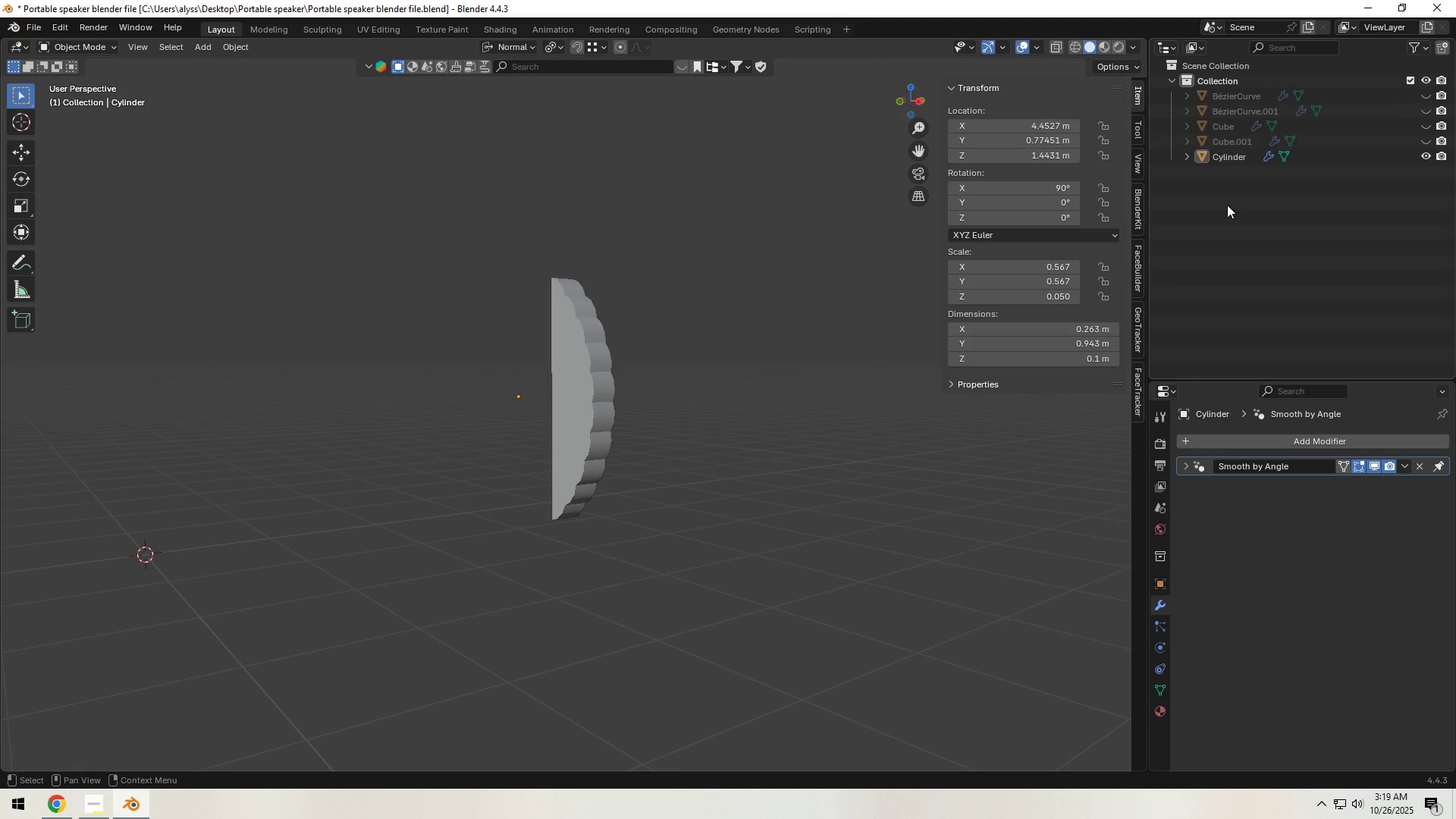 
key(Alt+H)
 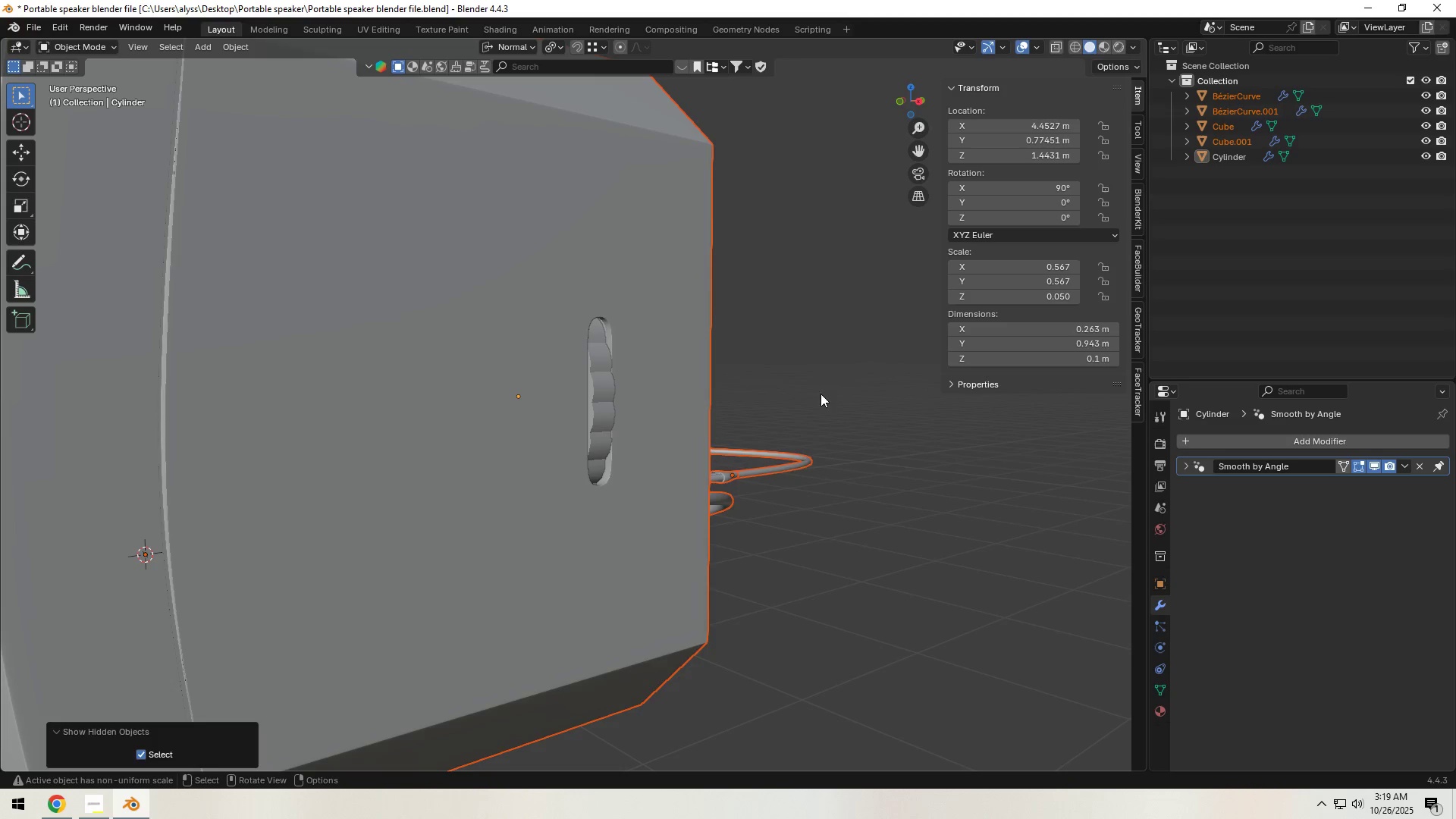 
left_click([821, 357])
 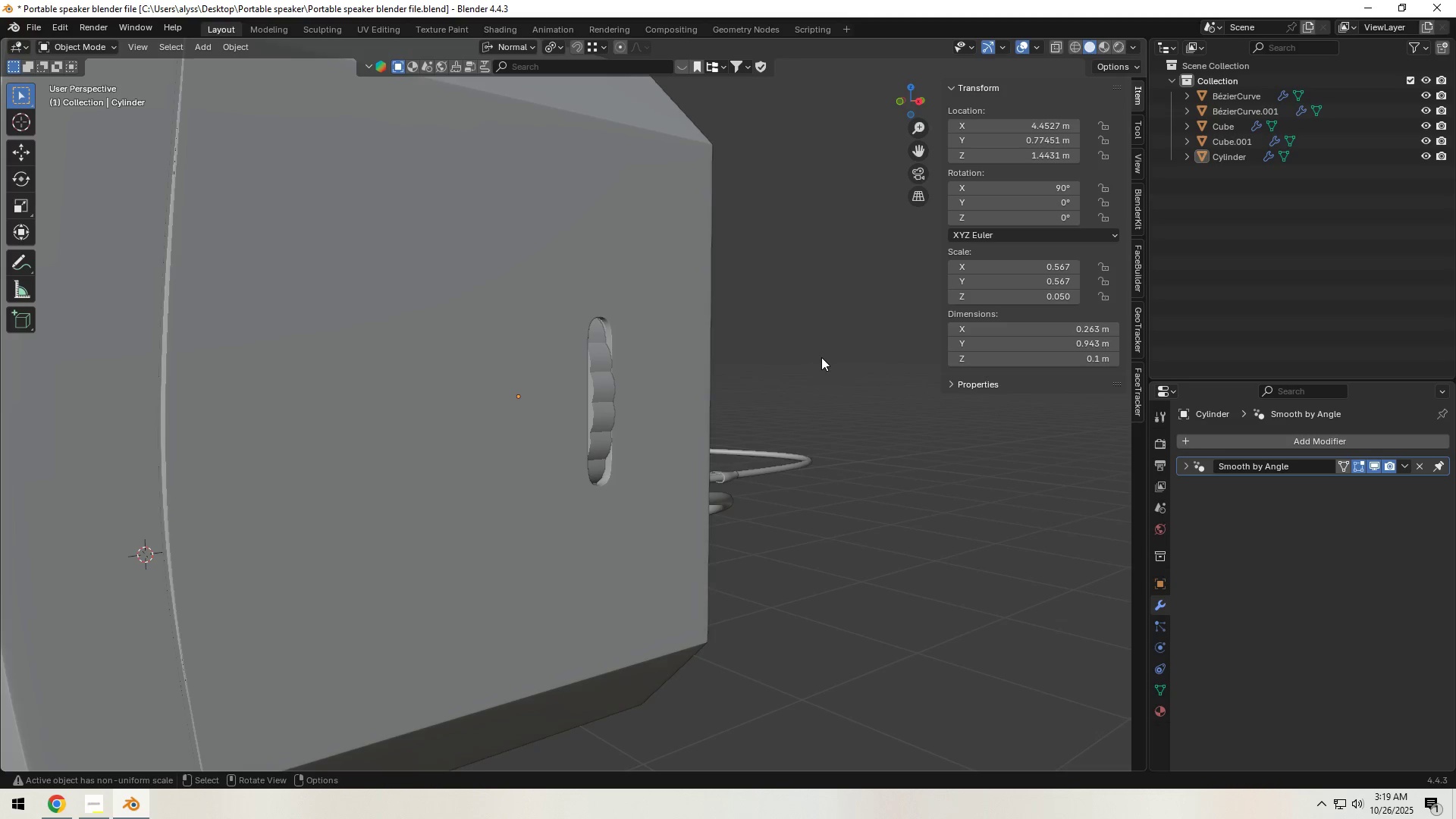 
scroll: coordinate [821, 359], scroll_direction: down, amount: 4.0
 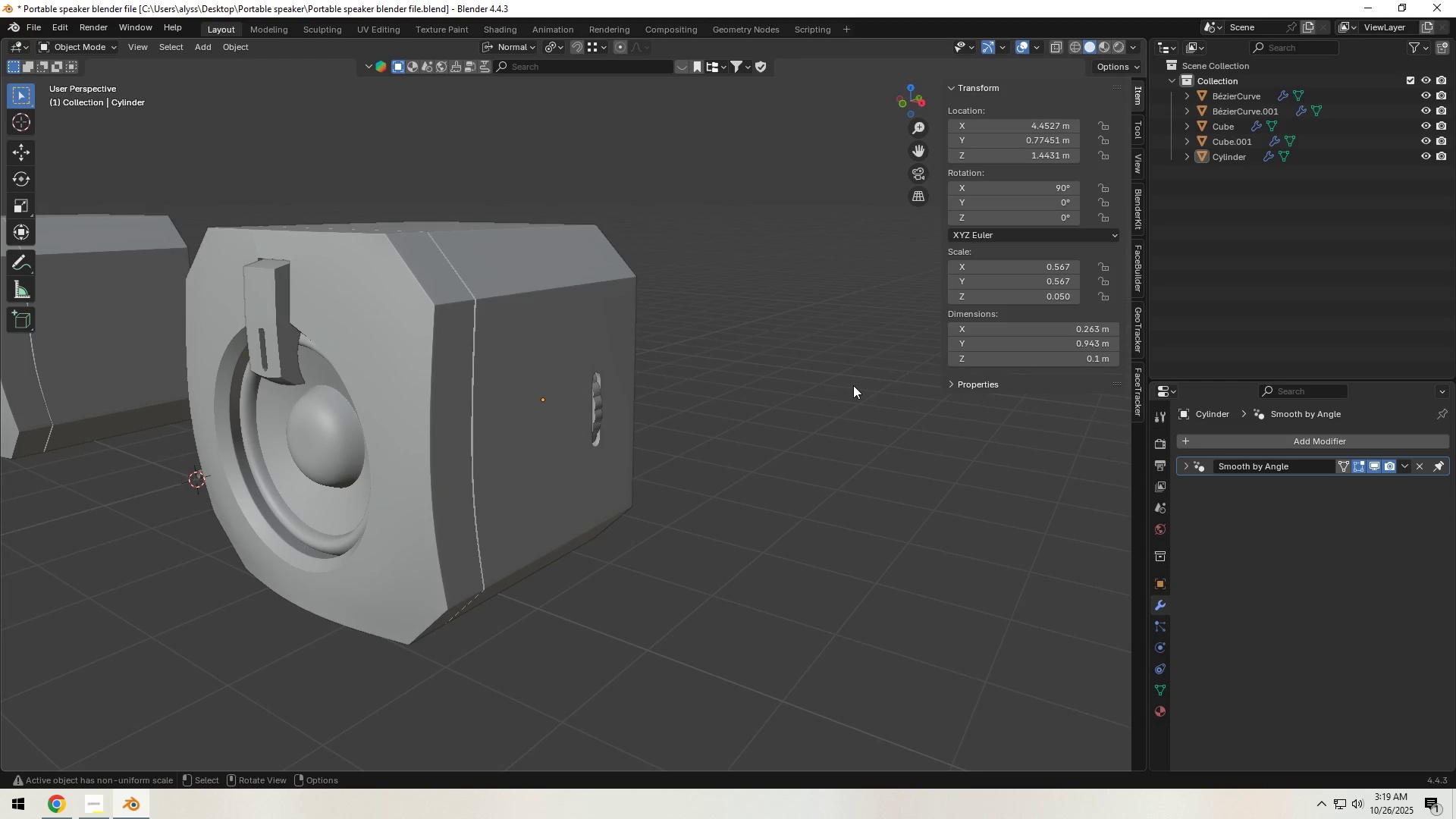 
scroll: coordinate [735, 409], scroll_direction: up, amount: 5.0
 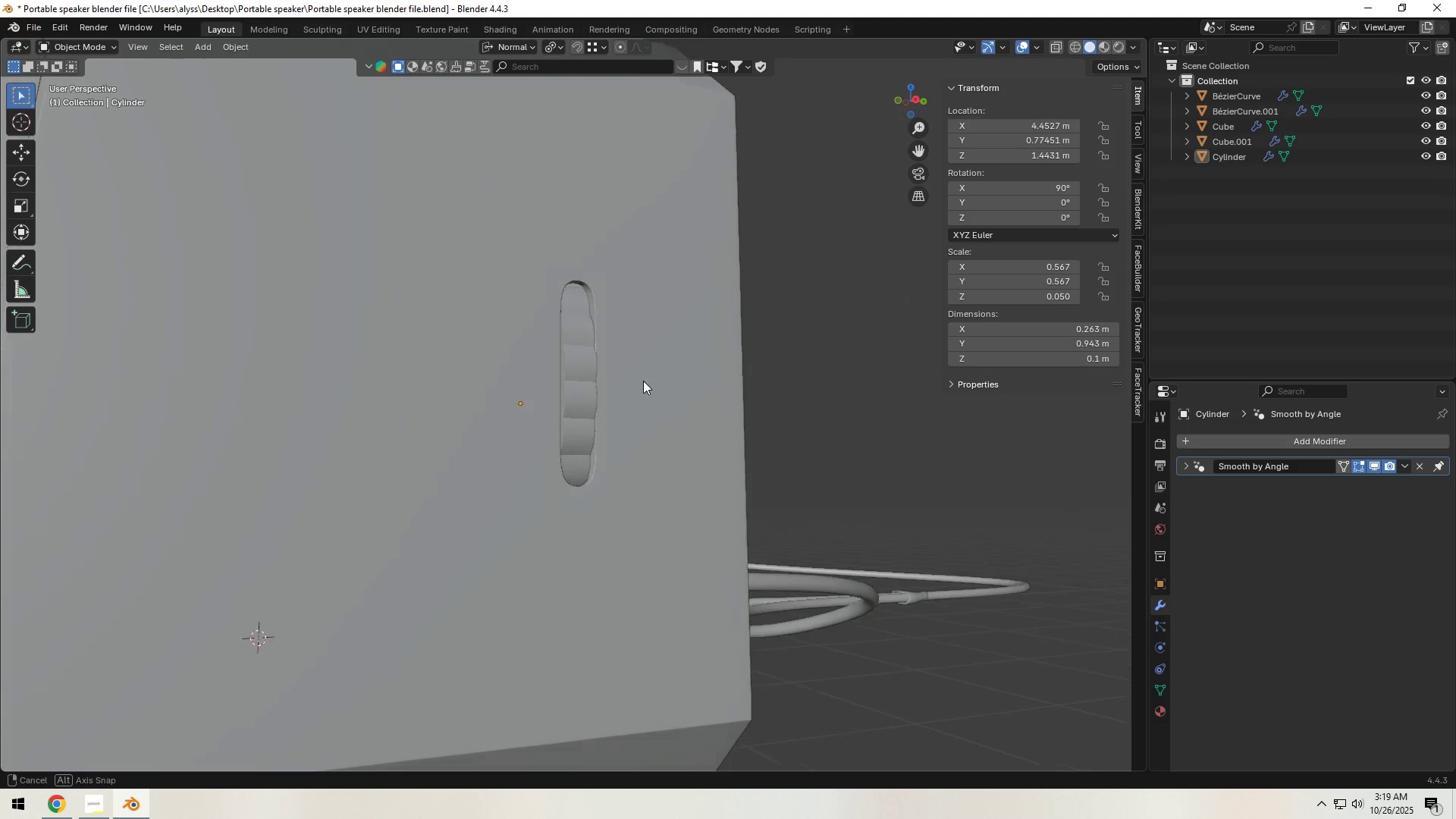 
left_click([582, 378])
 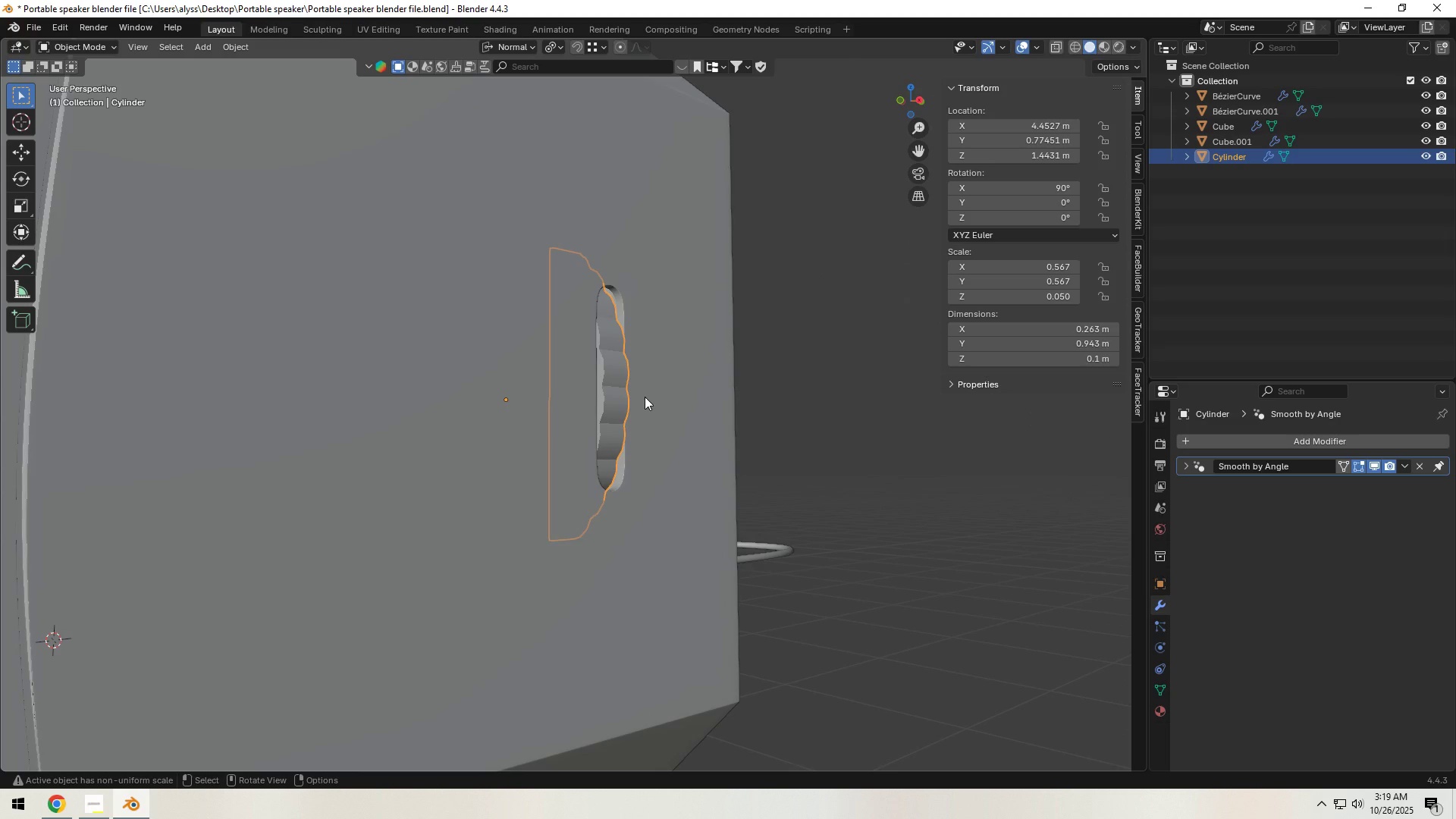 
scroll: coordinate [645, 397], scroll_direction: up, amount: 2.0
 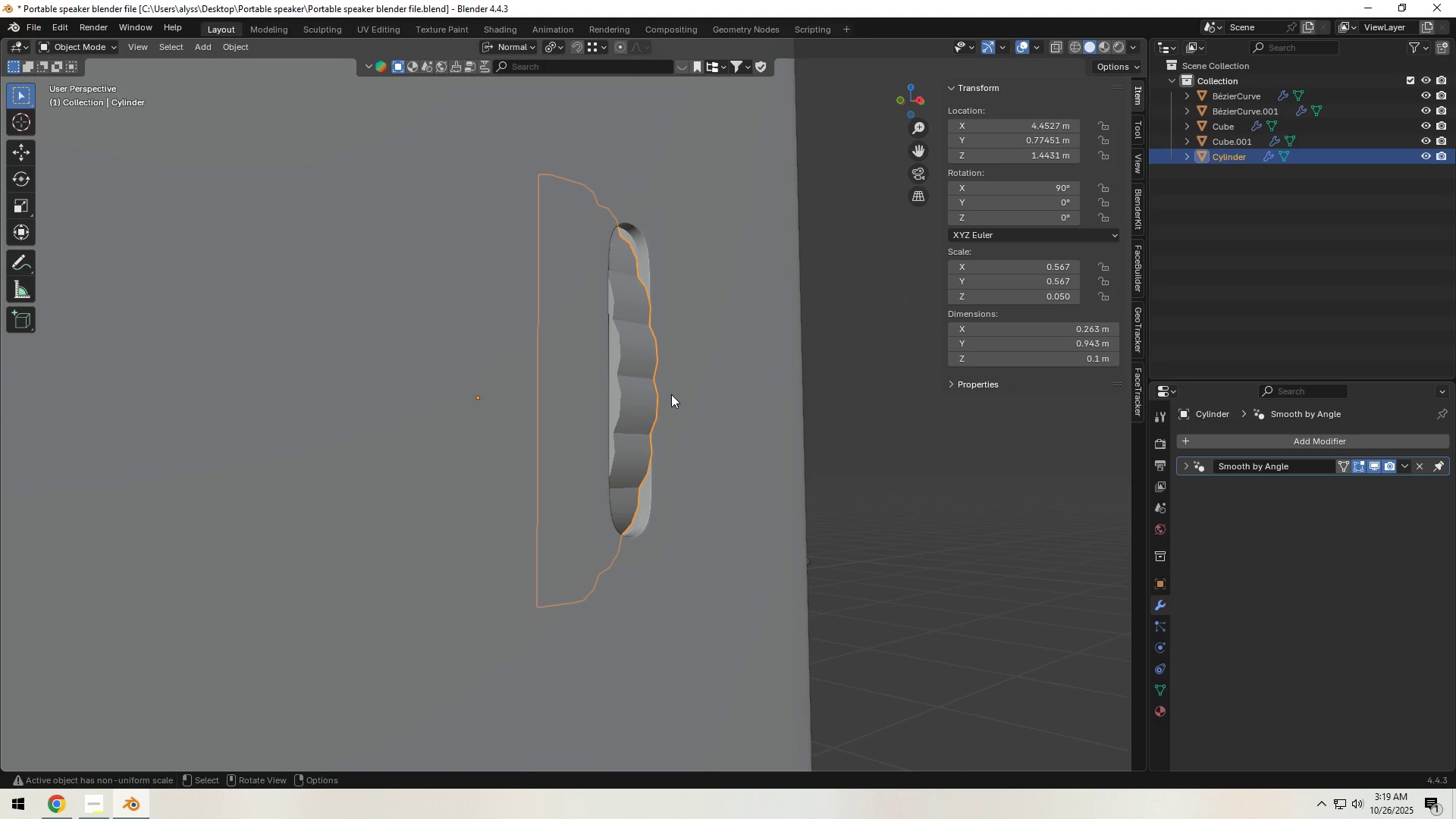 
type(gyx)
 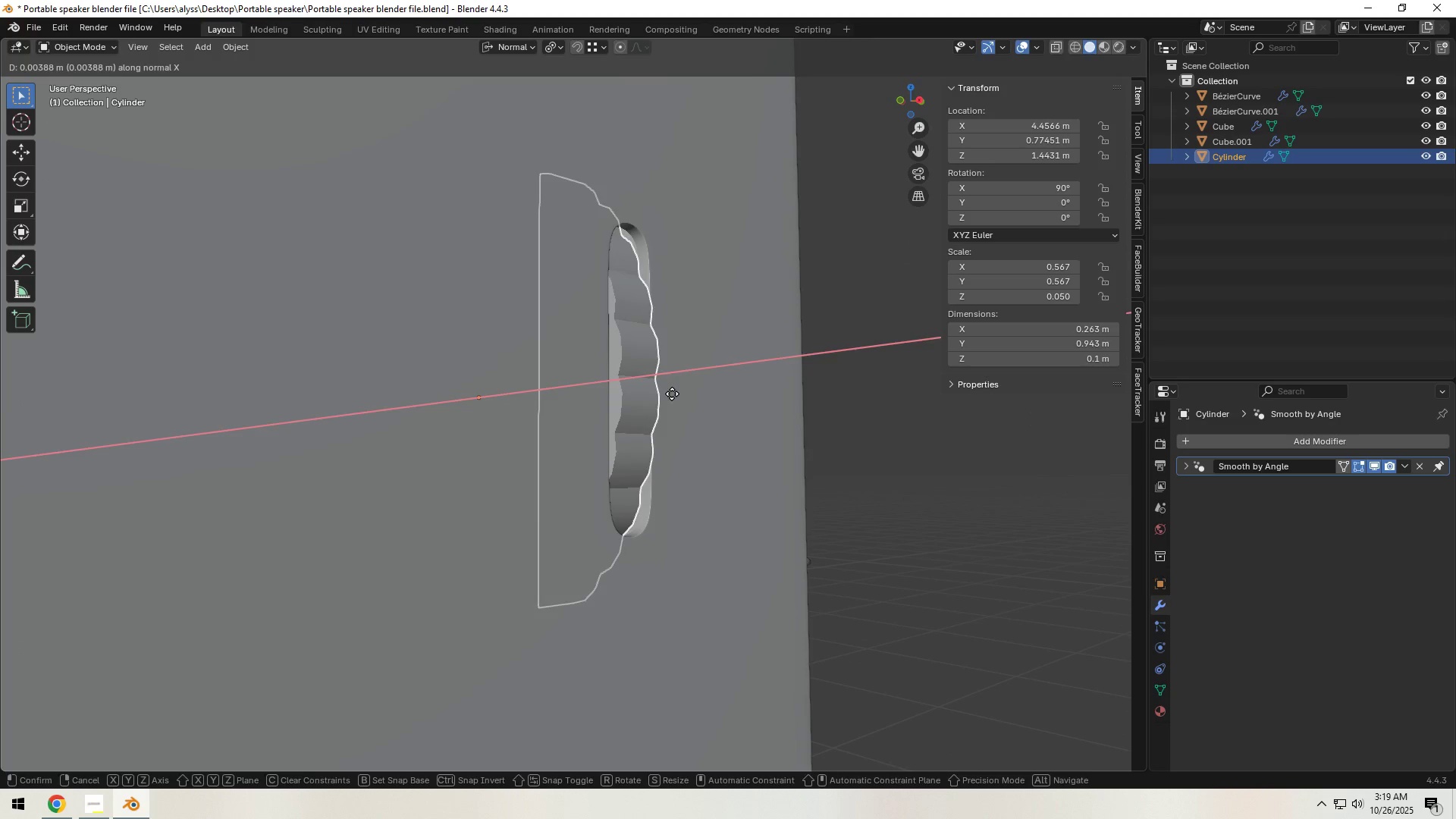 
right_click([672, 394])
 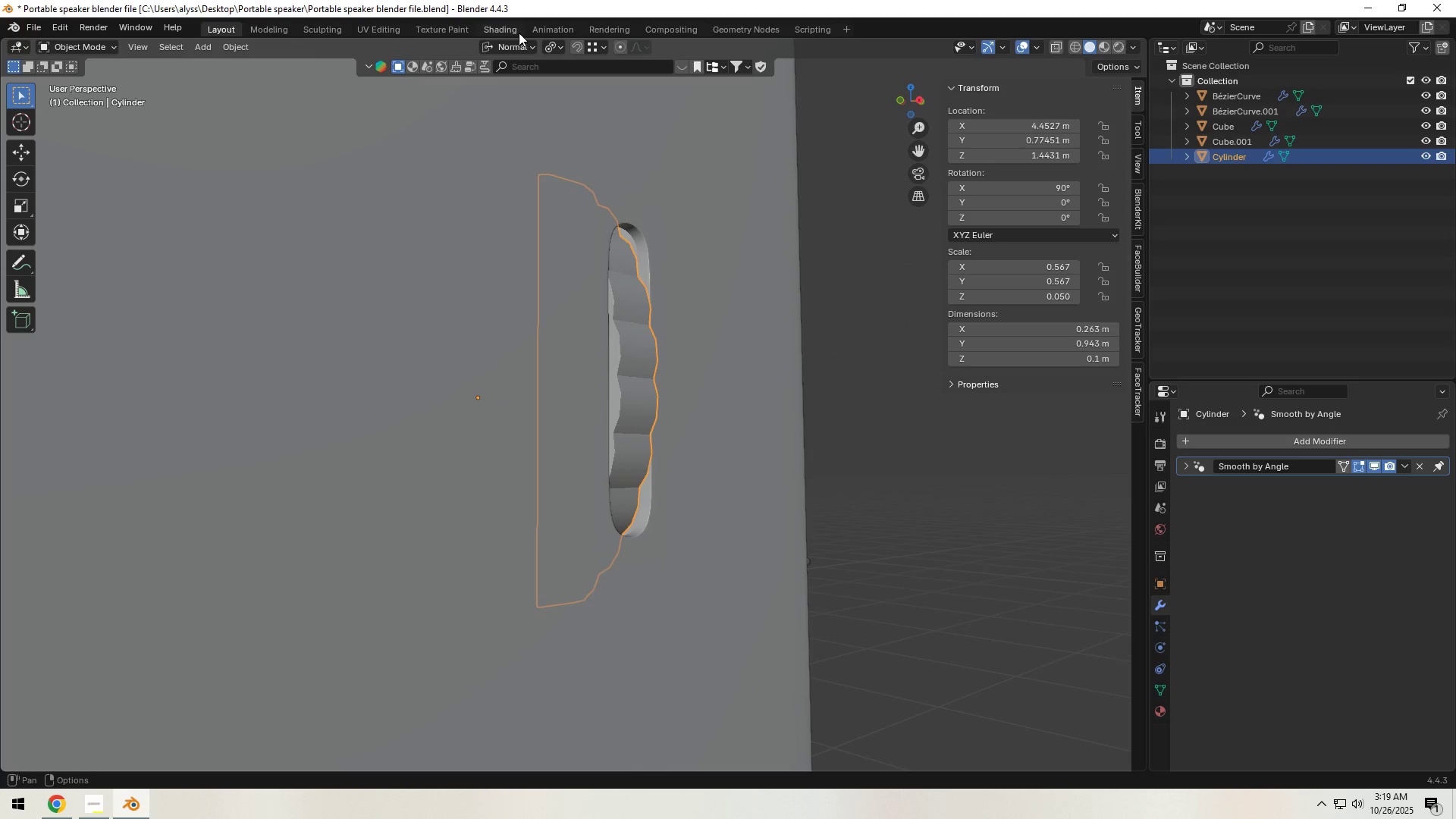 
left_click([517, 46])
 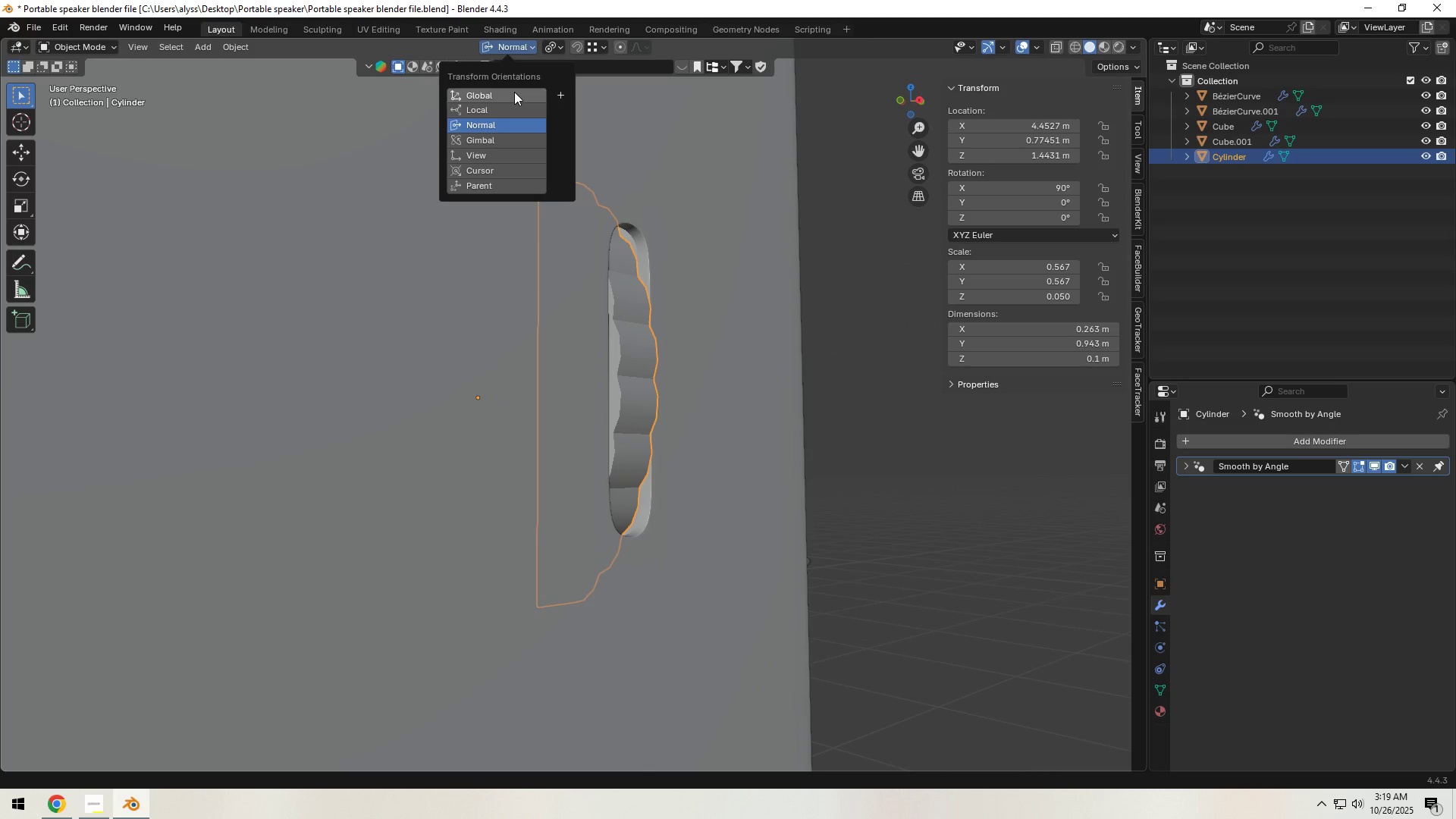 
left_click([514, 92])
 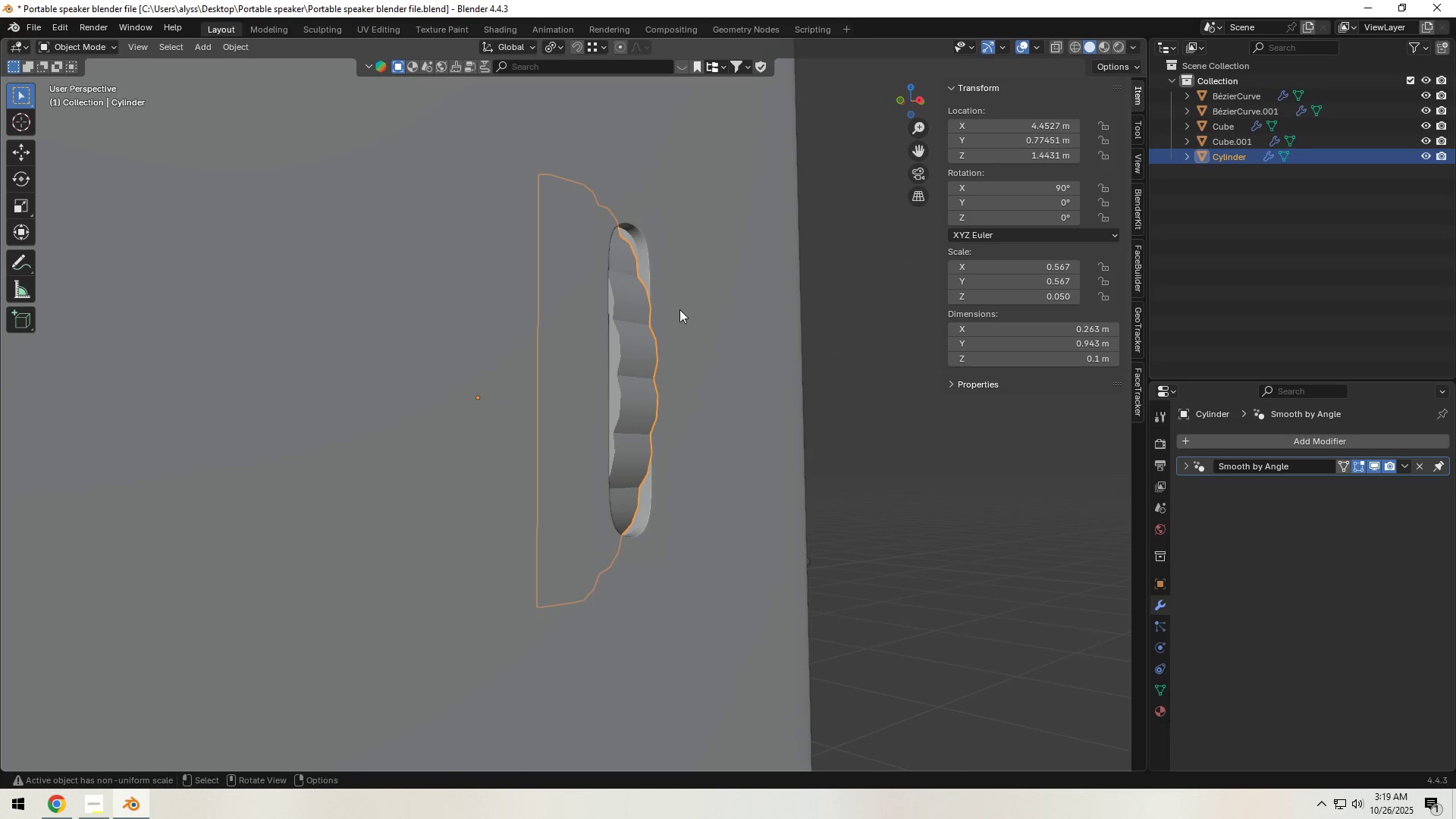 
type(gx)
 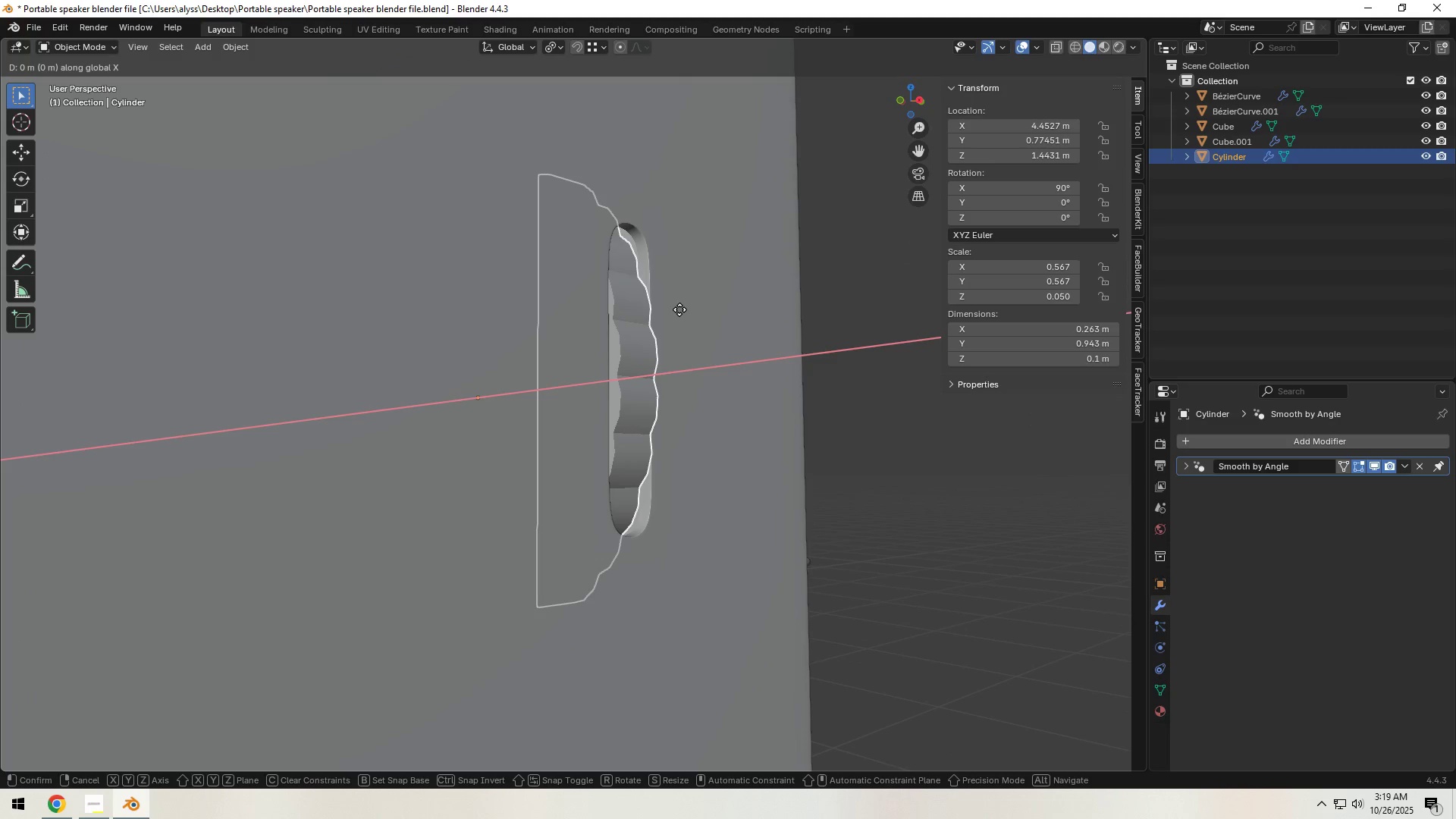 
hold_key(key=ShiftLeft, duration=1.2)
left_click([721, 321])
 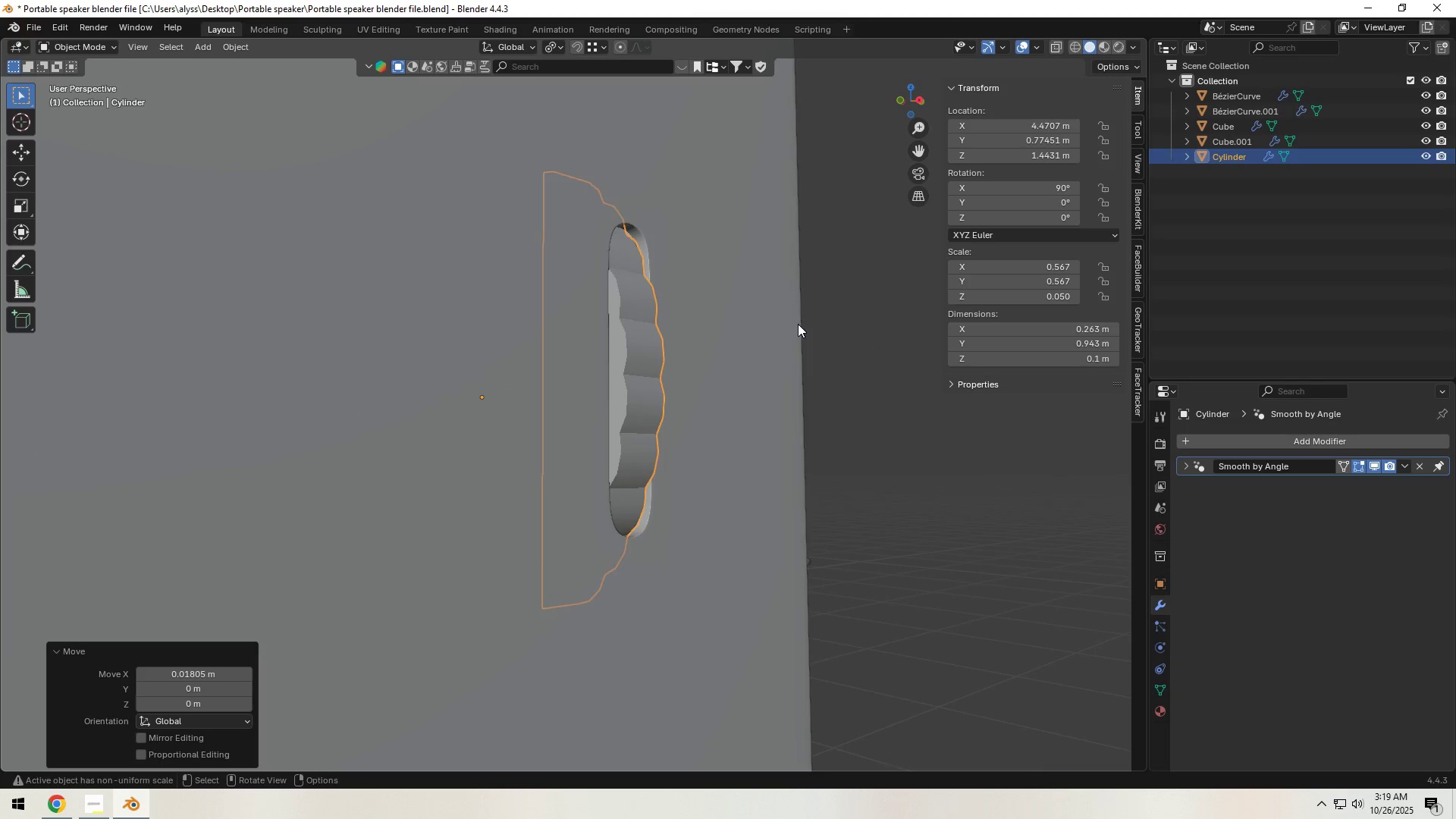 
scroll: coordinate [829, 325], scroll_direction: down, amount: 3.0
 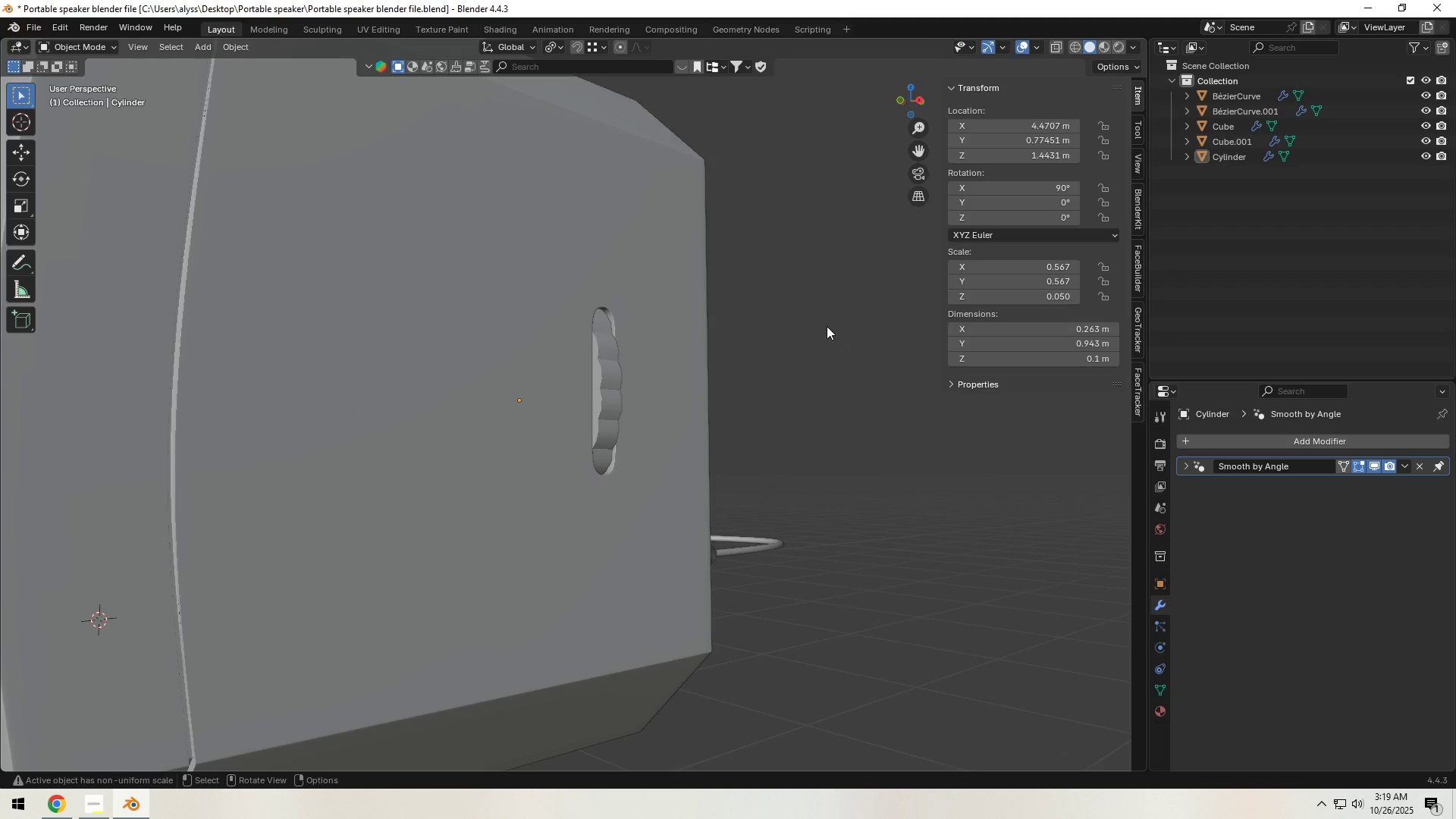 
key(Tab)
 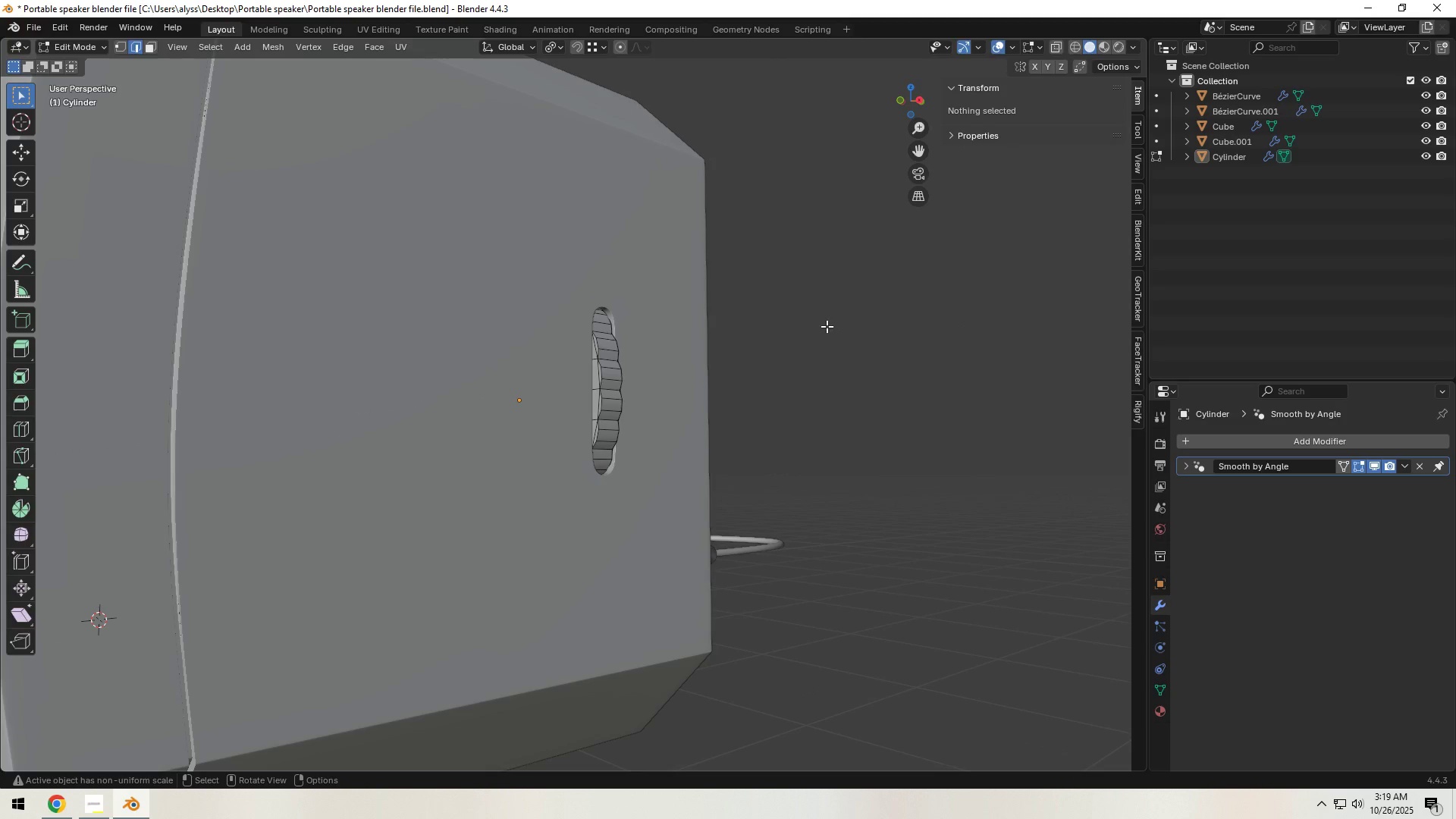 
key(Tab)
 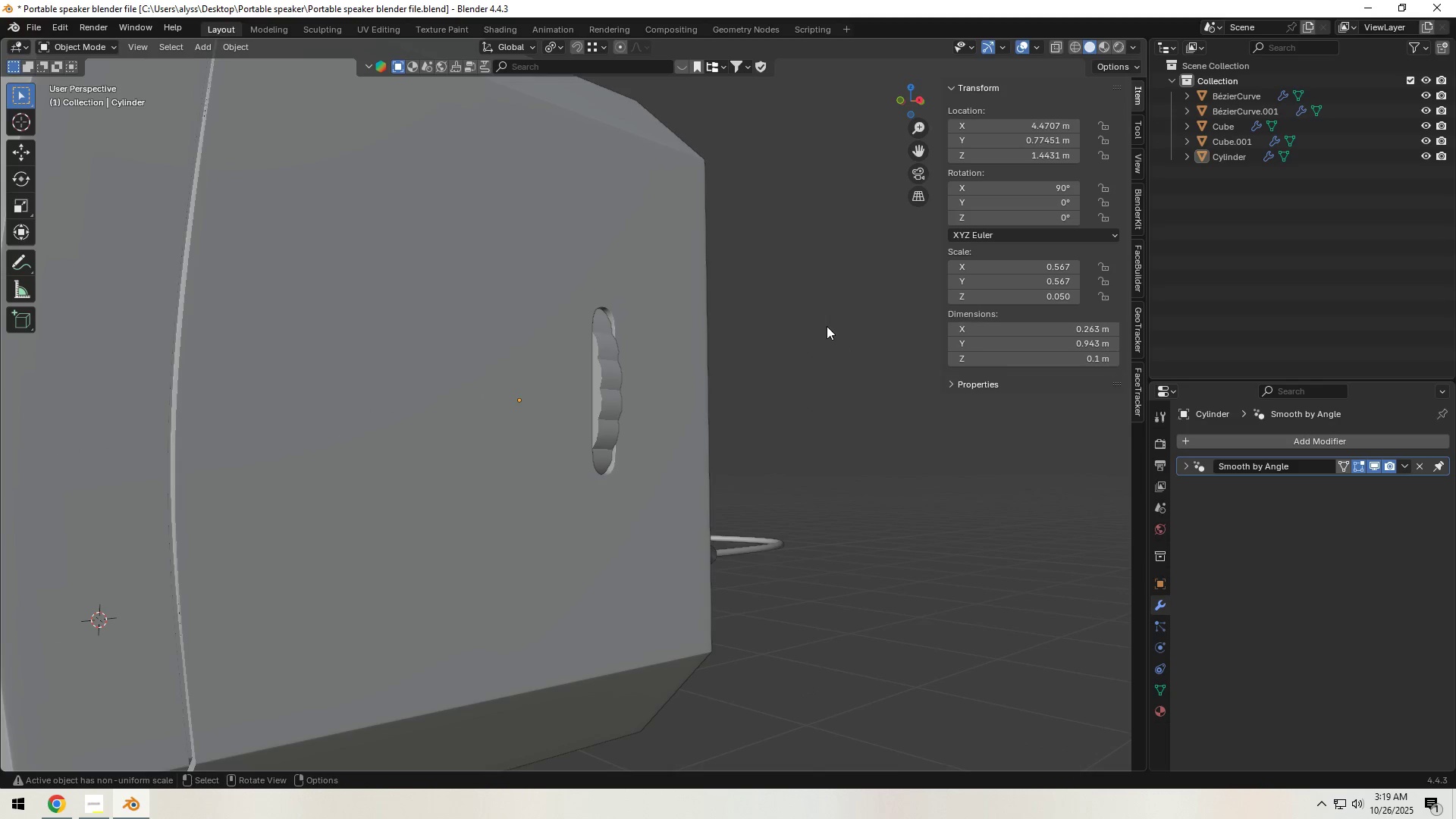 
scroll: coordinate [827, 326], scroll_direction: down, amount: 5.0
 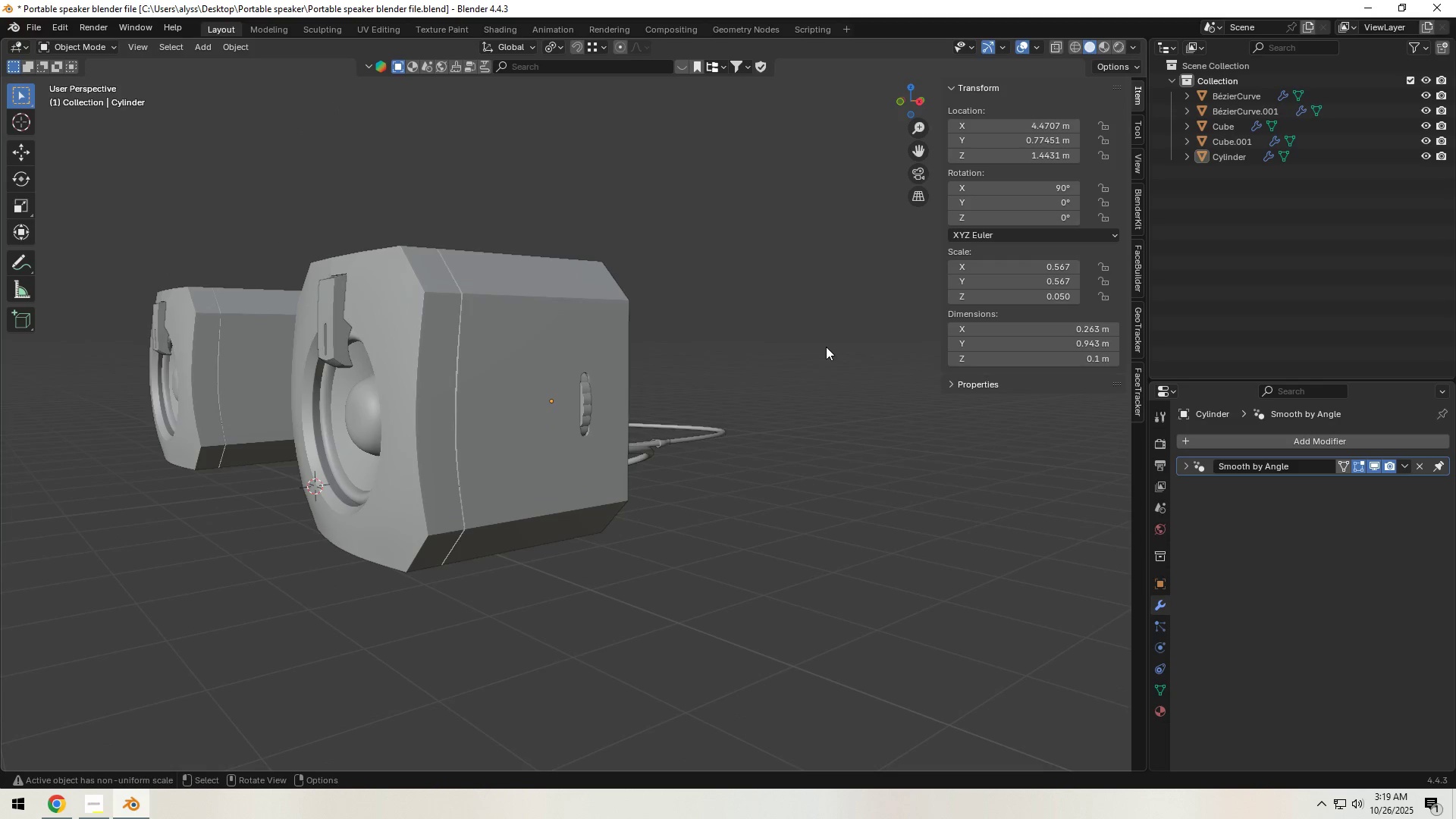 
left_click([826, 347])
 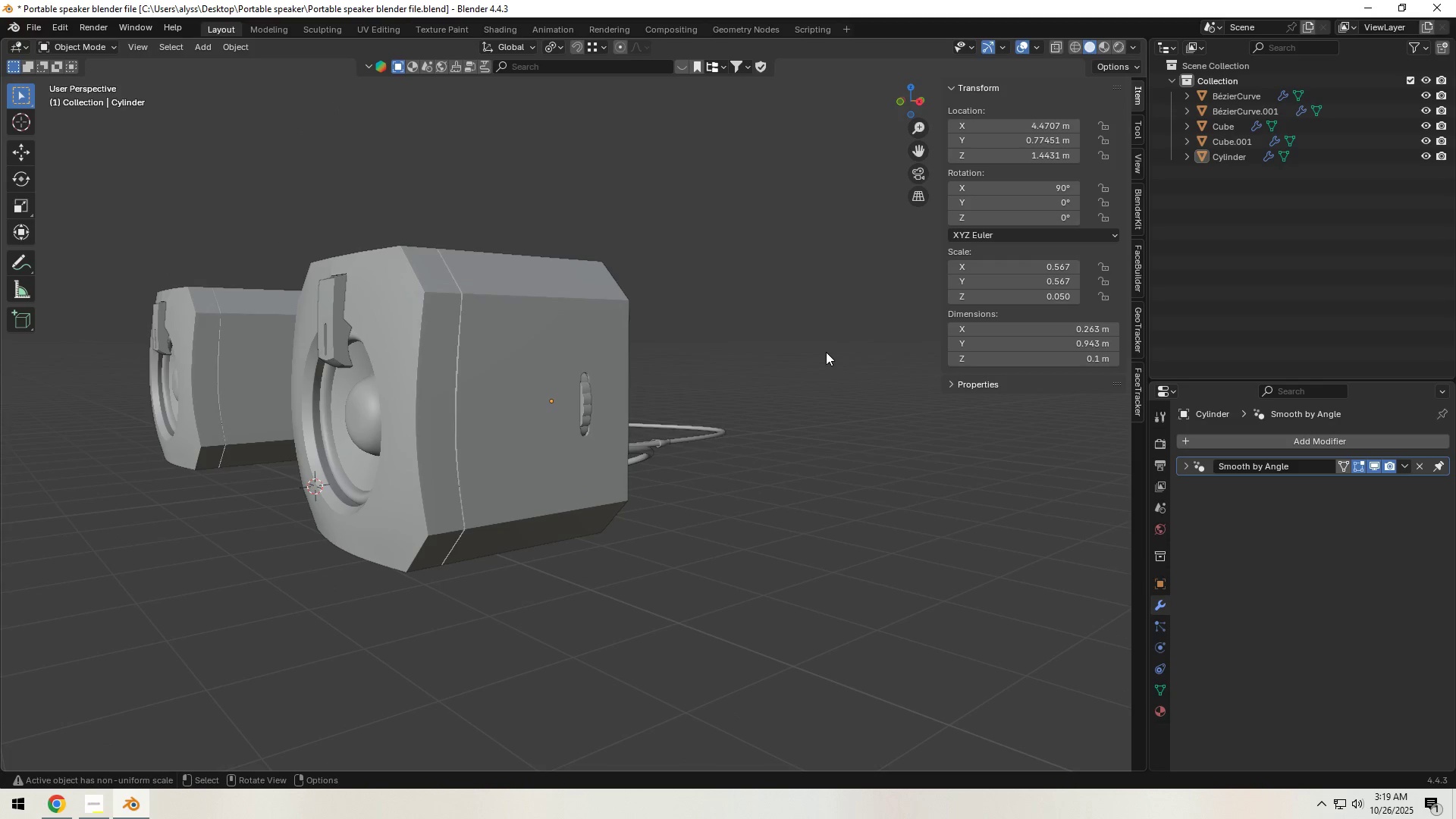 
key(Control+D)
 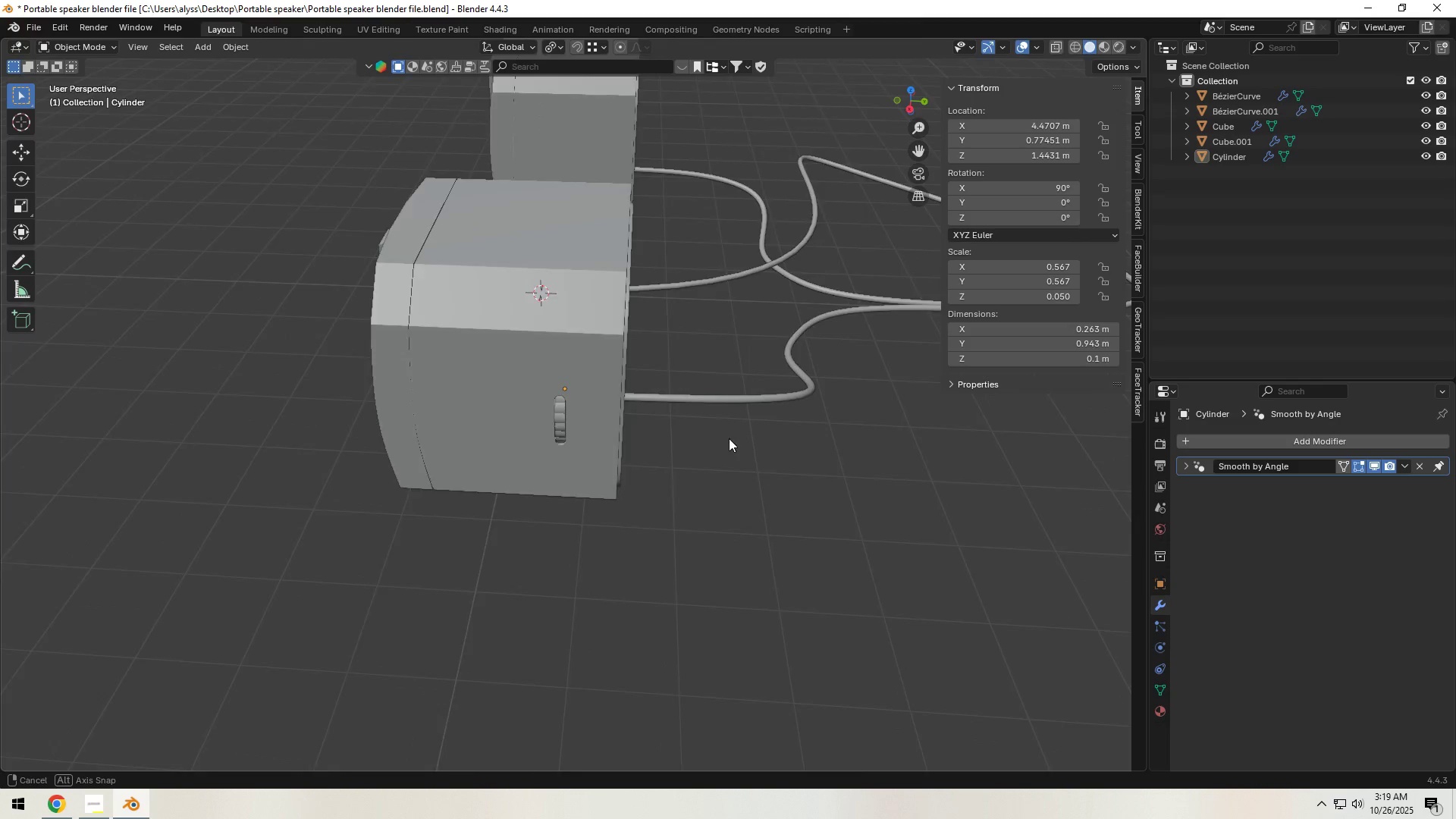 
key(Control+S)
 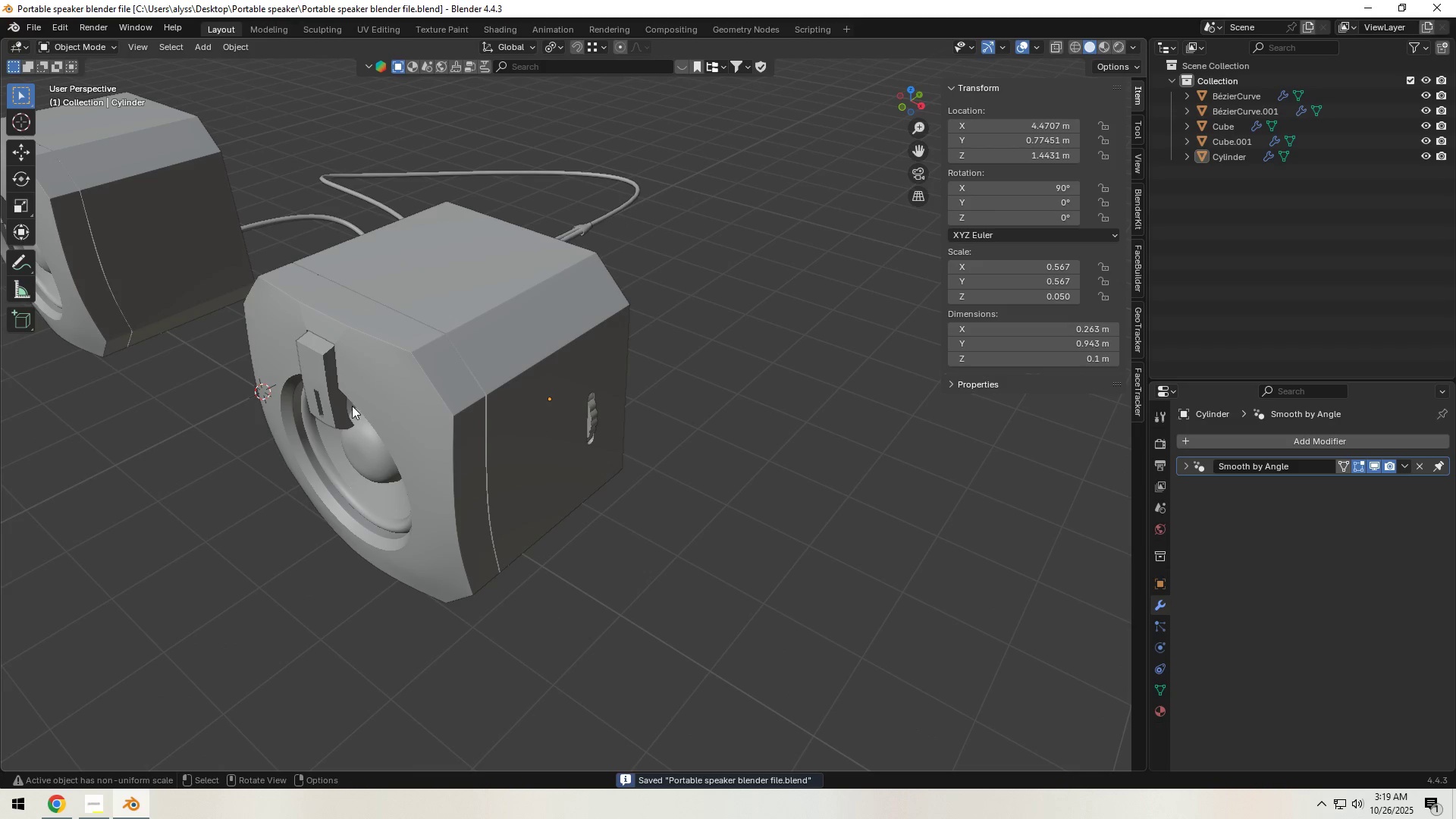 
hold_key(key=ShiftLeft, duration=0.78)
 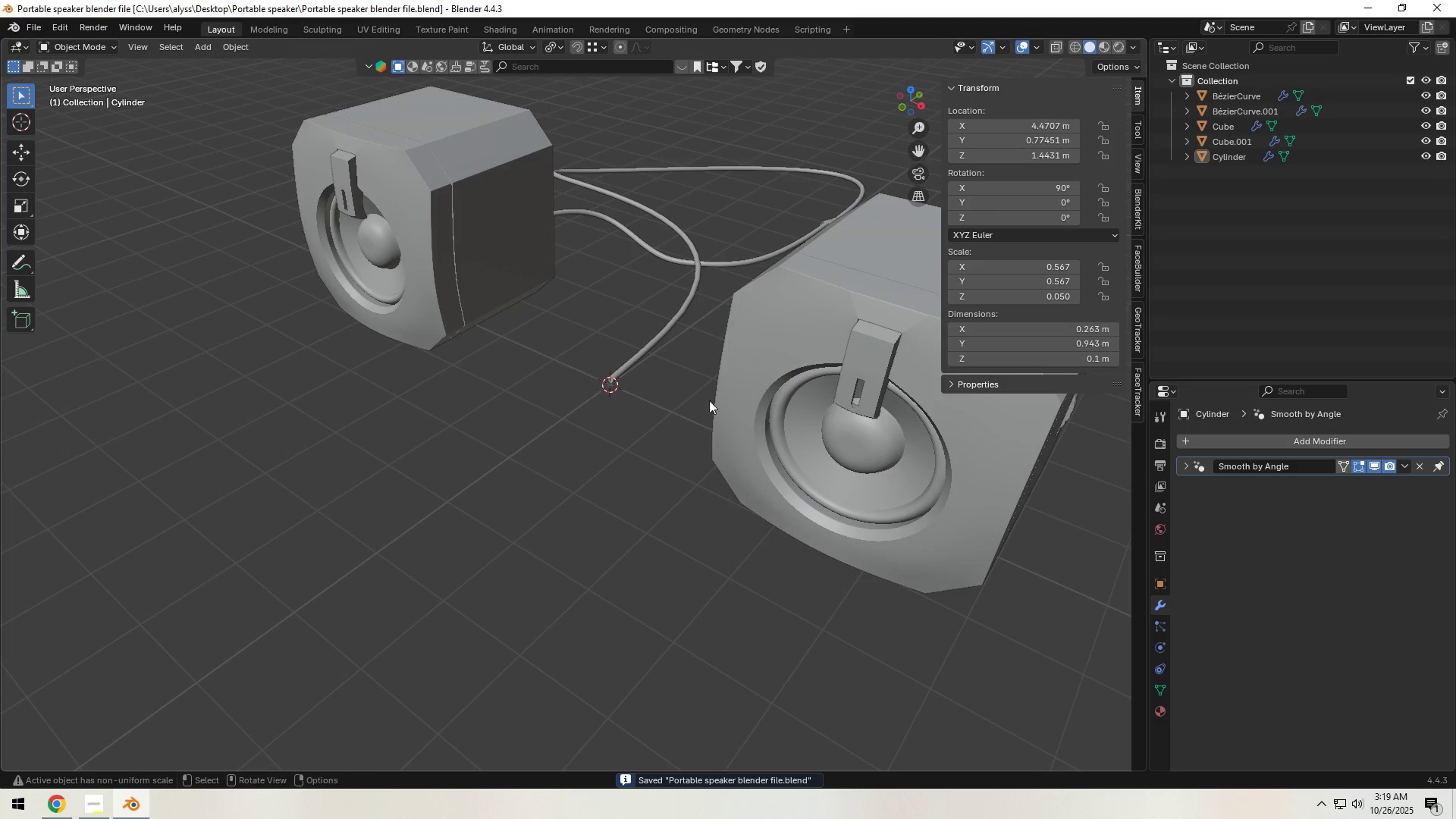 
scroll: coordinate [638, 401], scroll_direction: up, amount: 12.0
 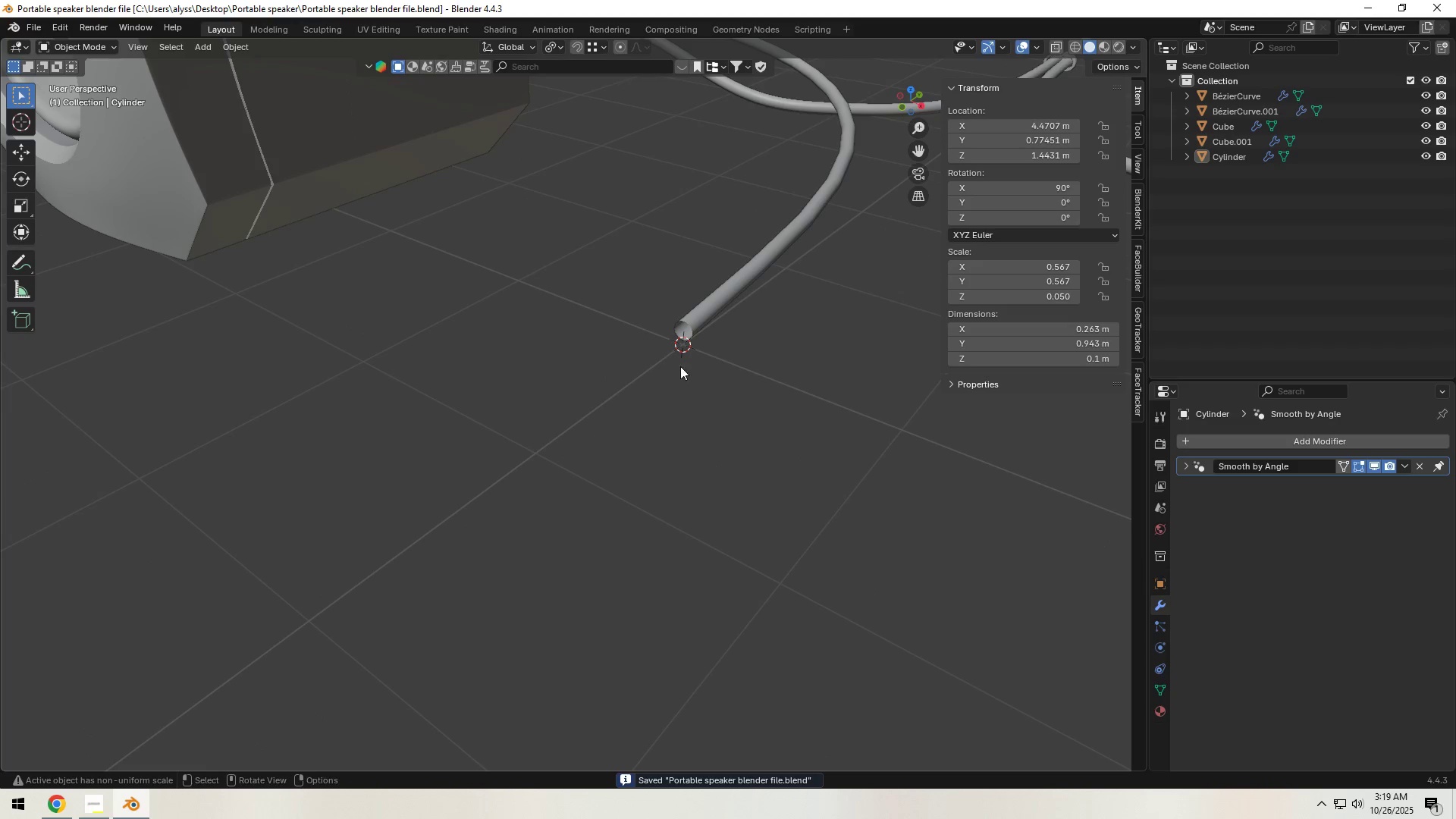 
hold_key(key=ShiftLeft, duration=0.36)
 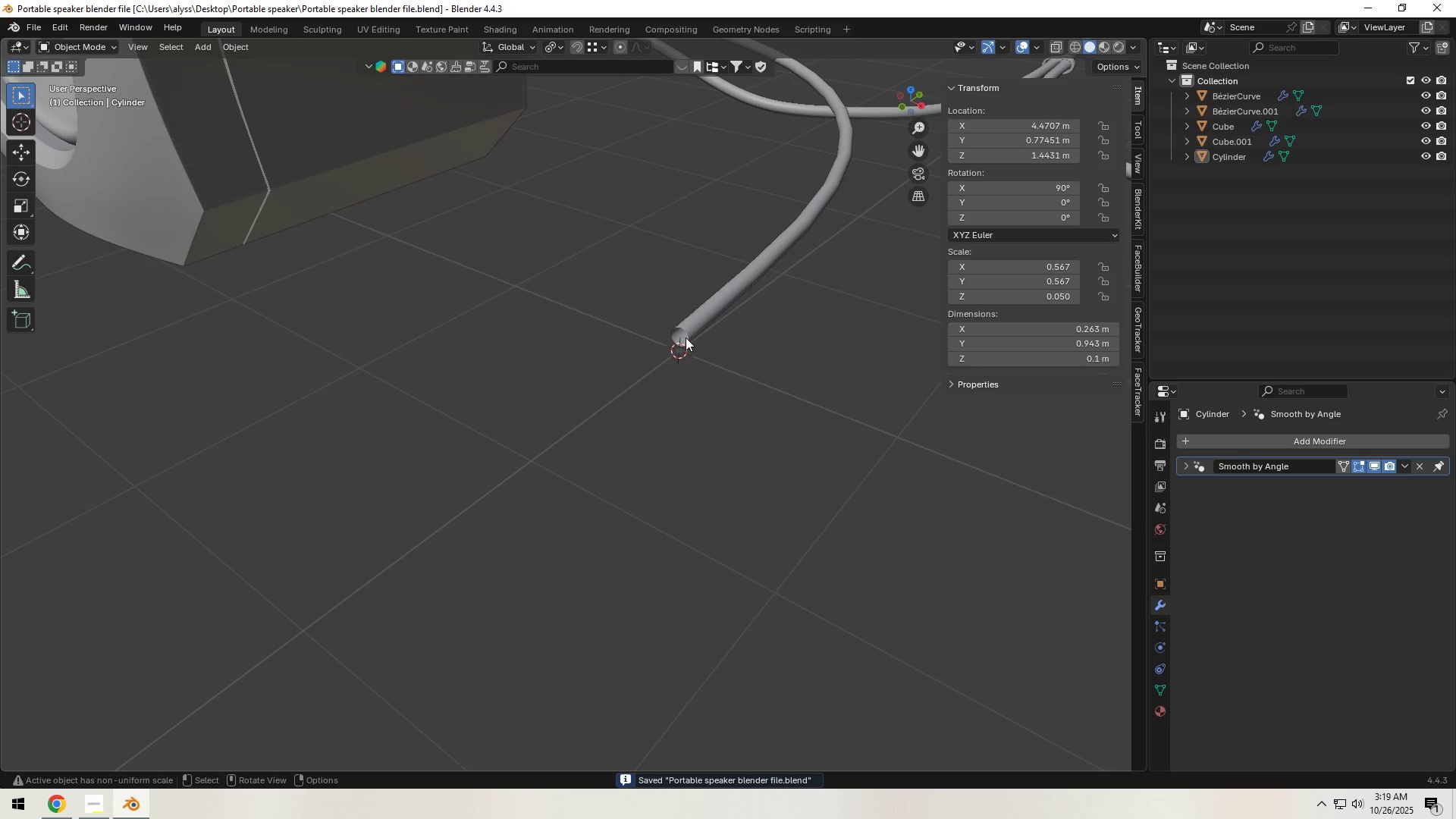 
left_click([686, 335])
 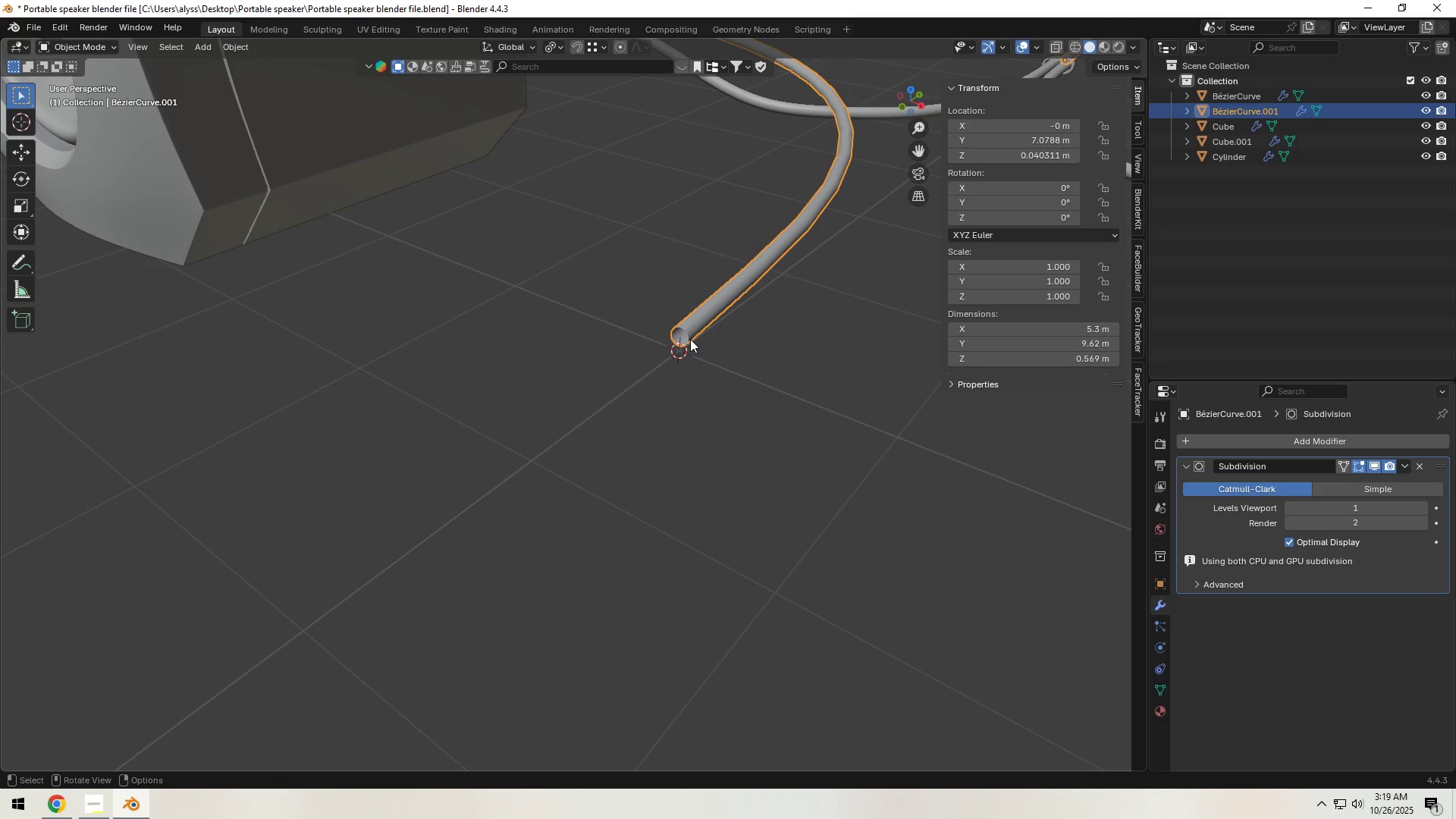 
key(Tab)
 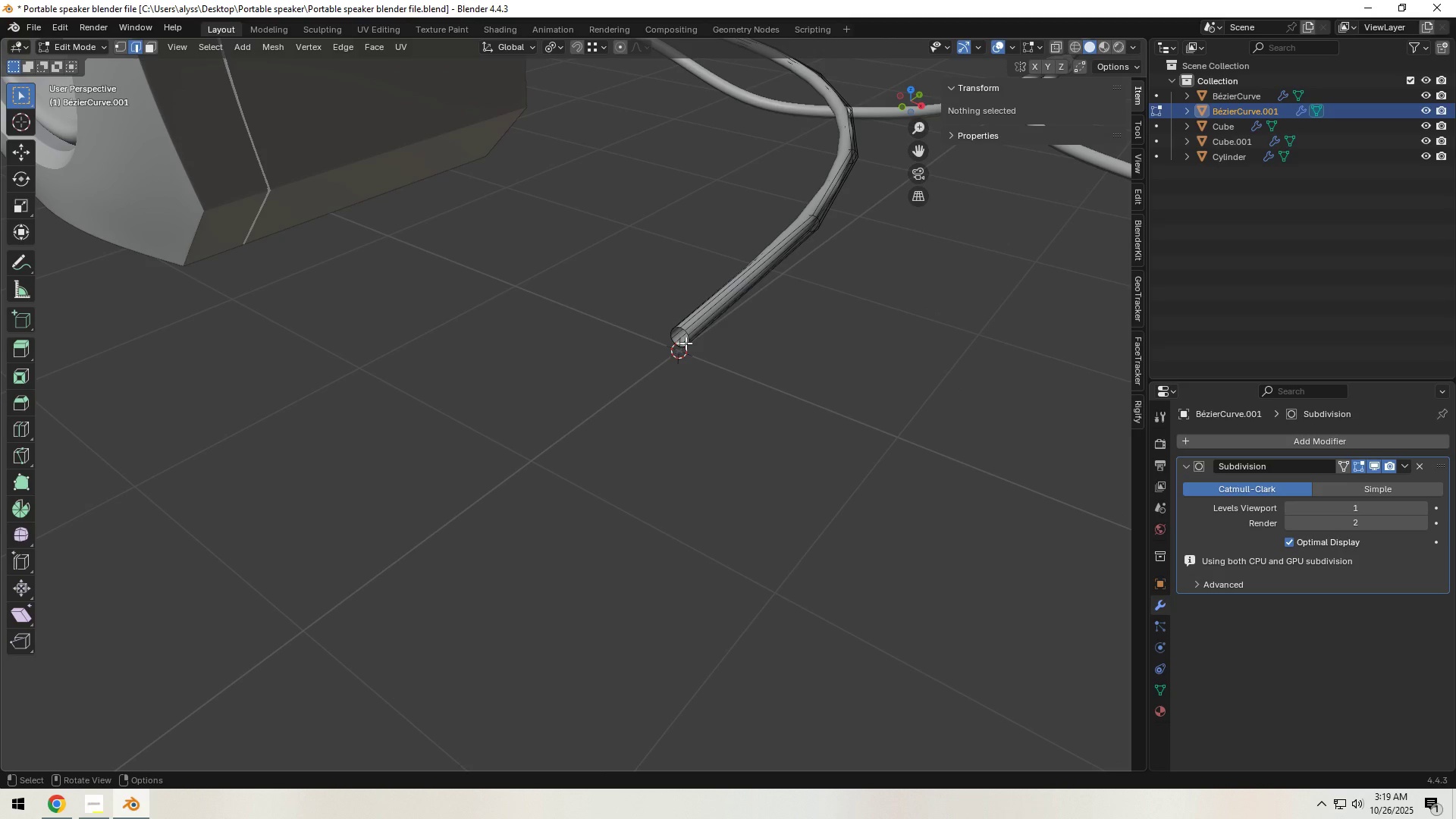 
hold_key(key=AltLeft, duration=0.38)
left_click([686, 342])
 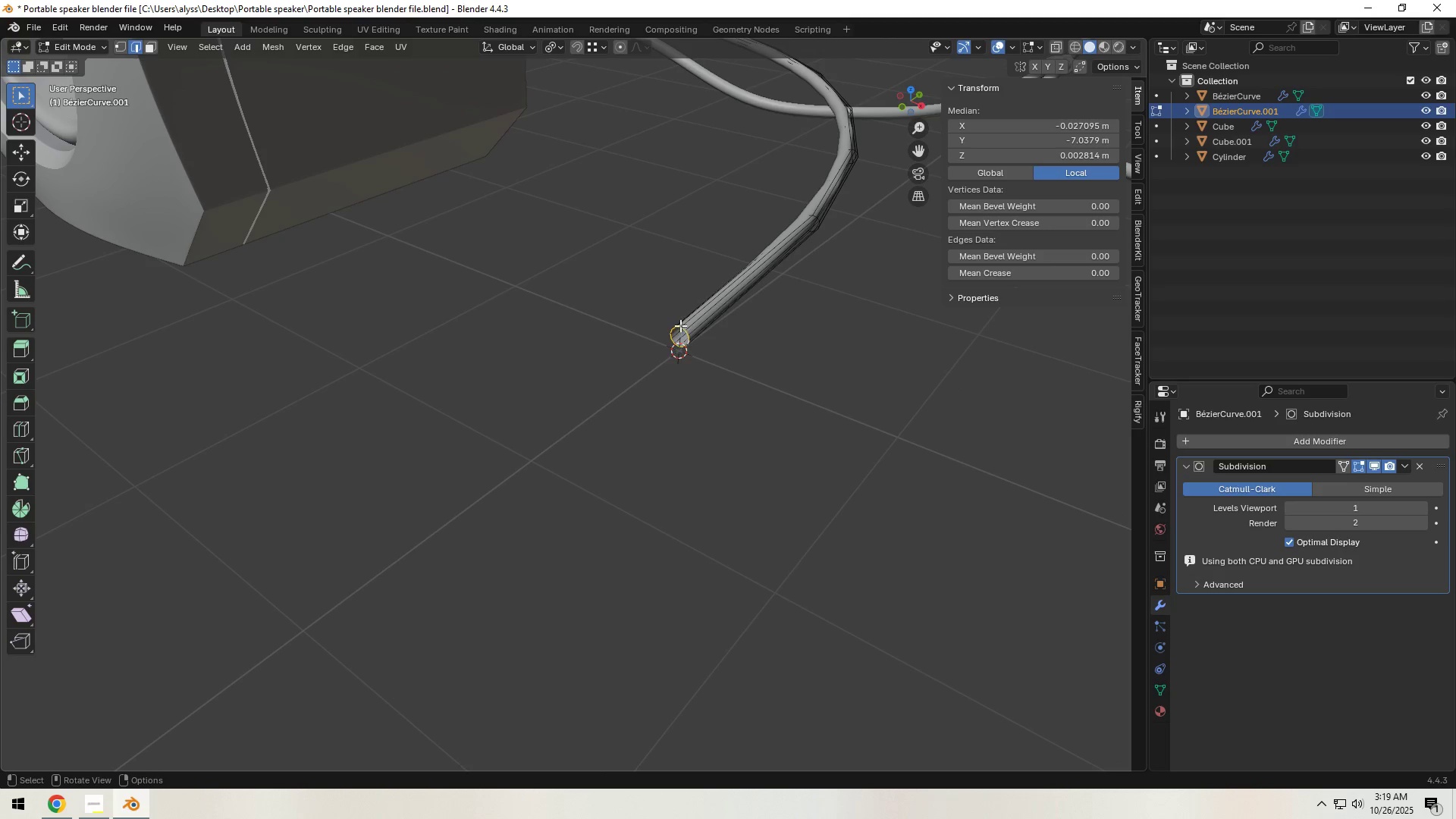 
hold_key(key=Backquote, duration=0.31)
 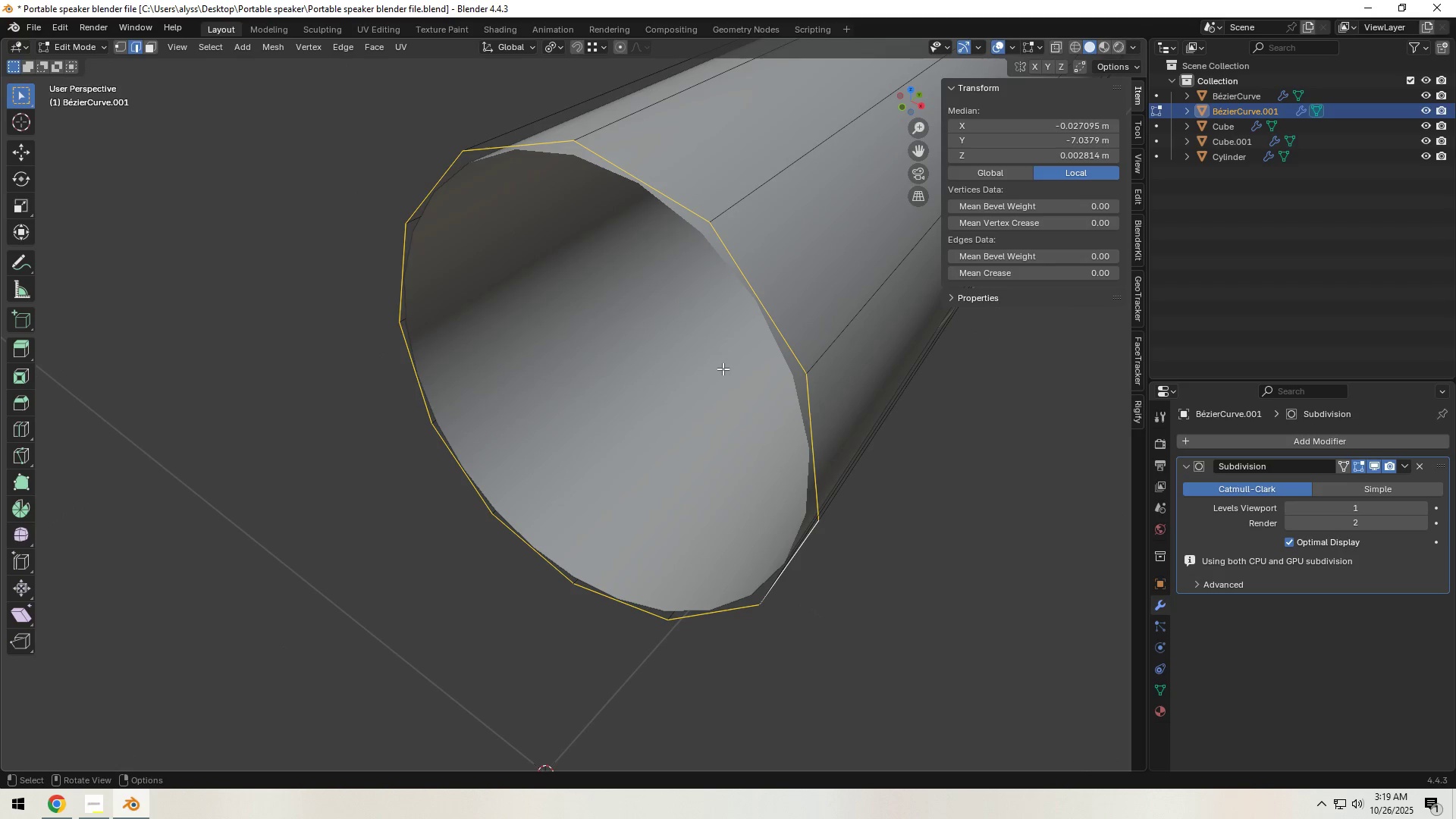 
scroll: coordinate [730, 372], scroll_direction: down, amount: 3.0
 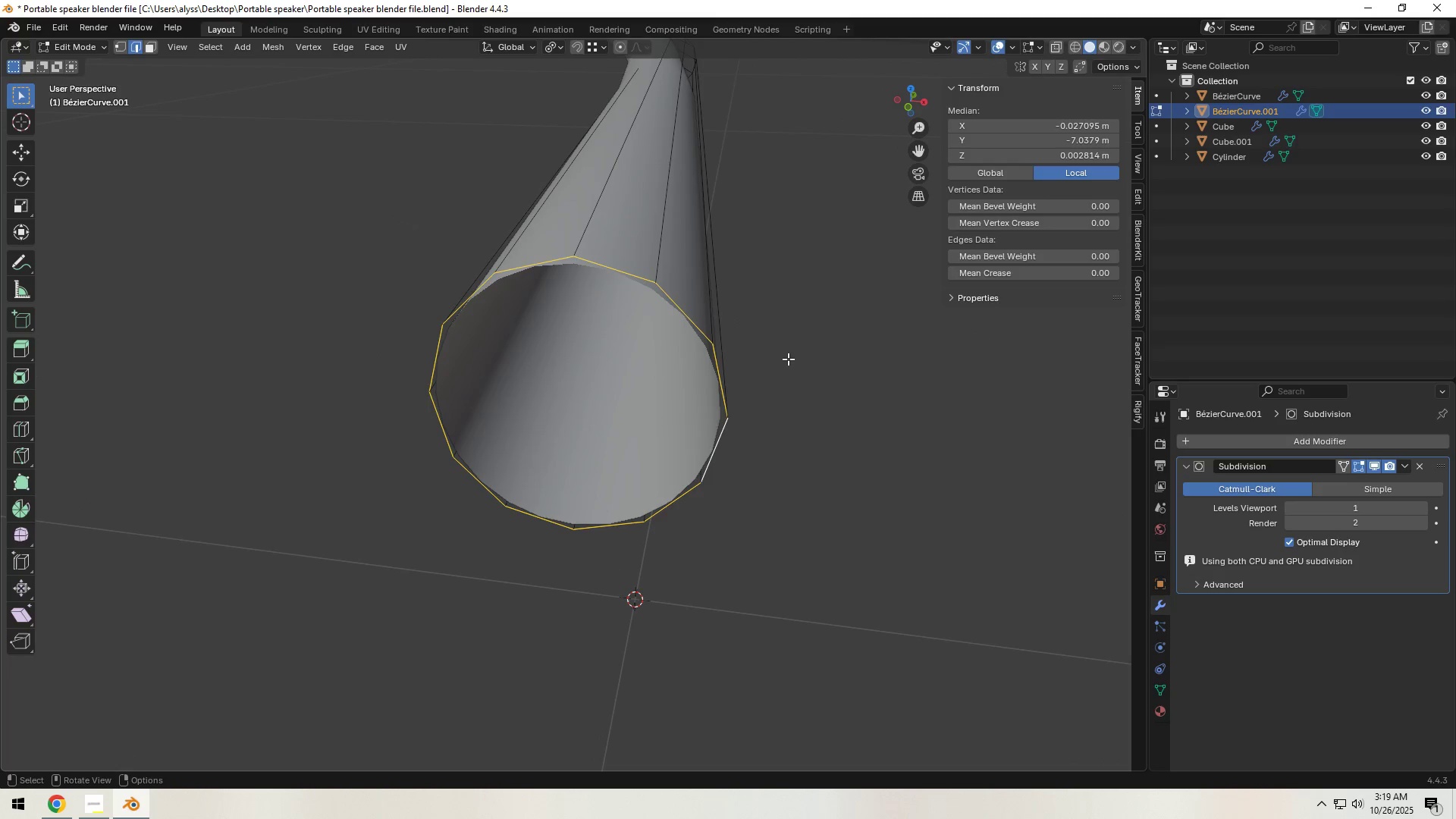 
left_click([788, 360])
 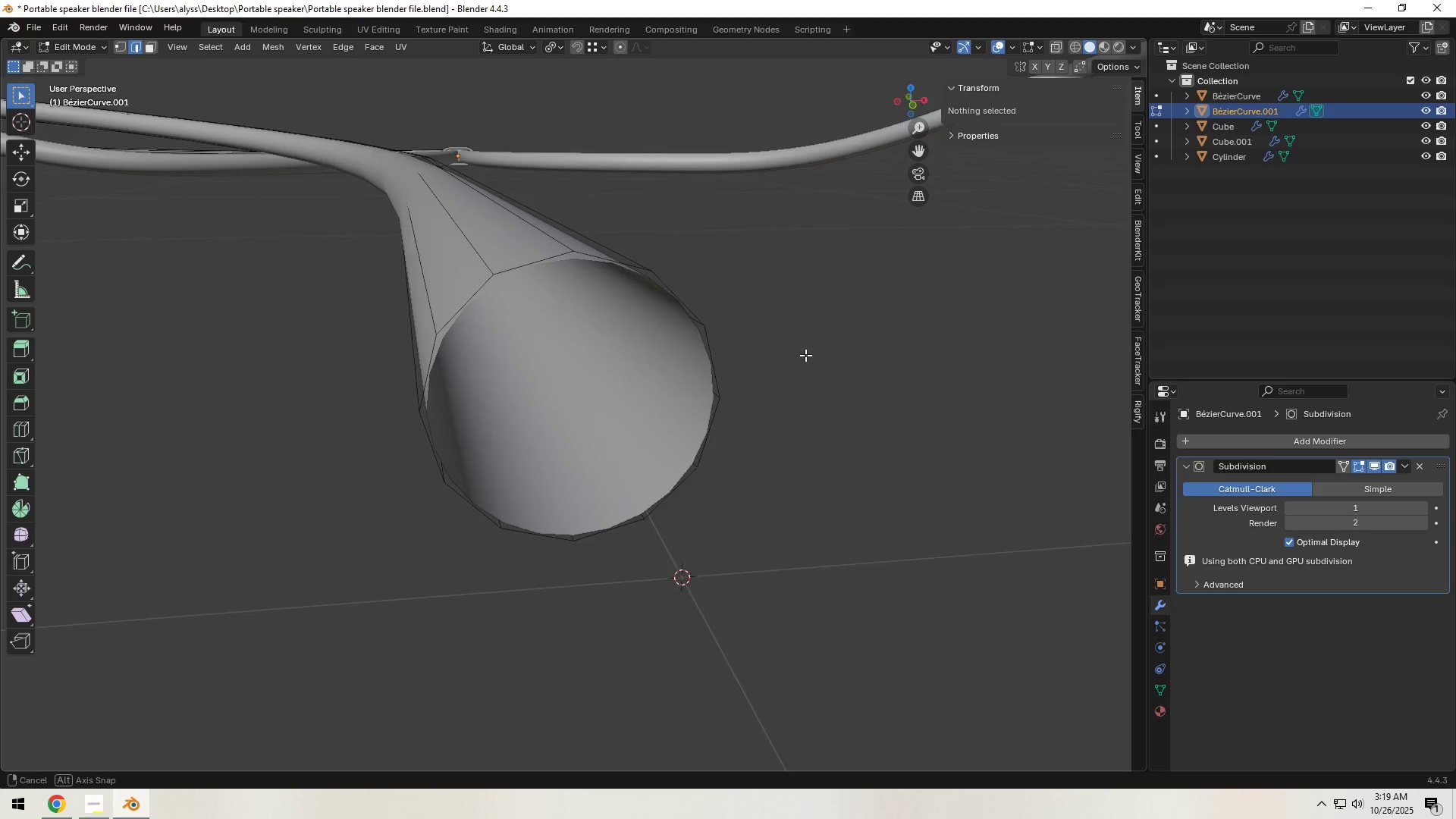 
hold_key(key=AltLeft, duration=0.66)
left_click([723, 377])
 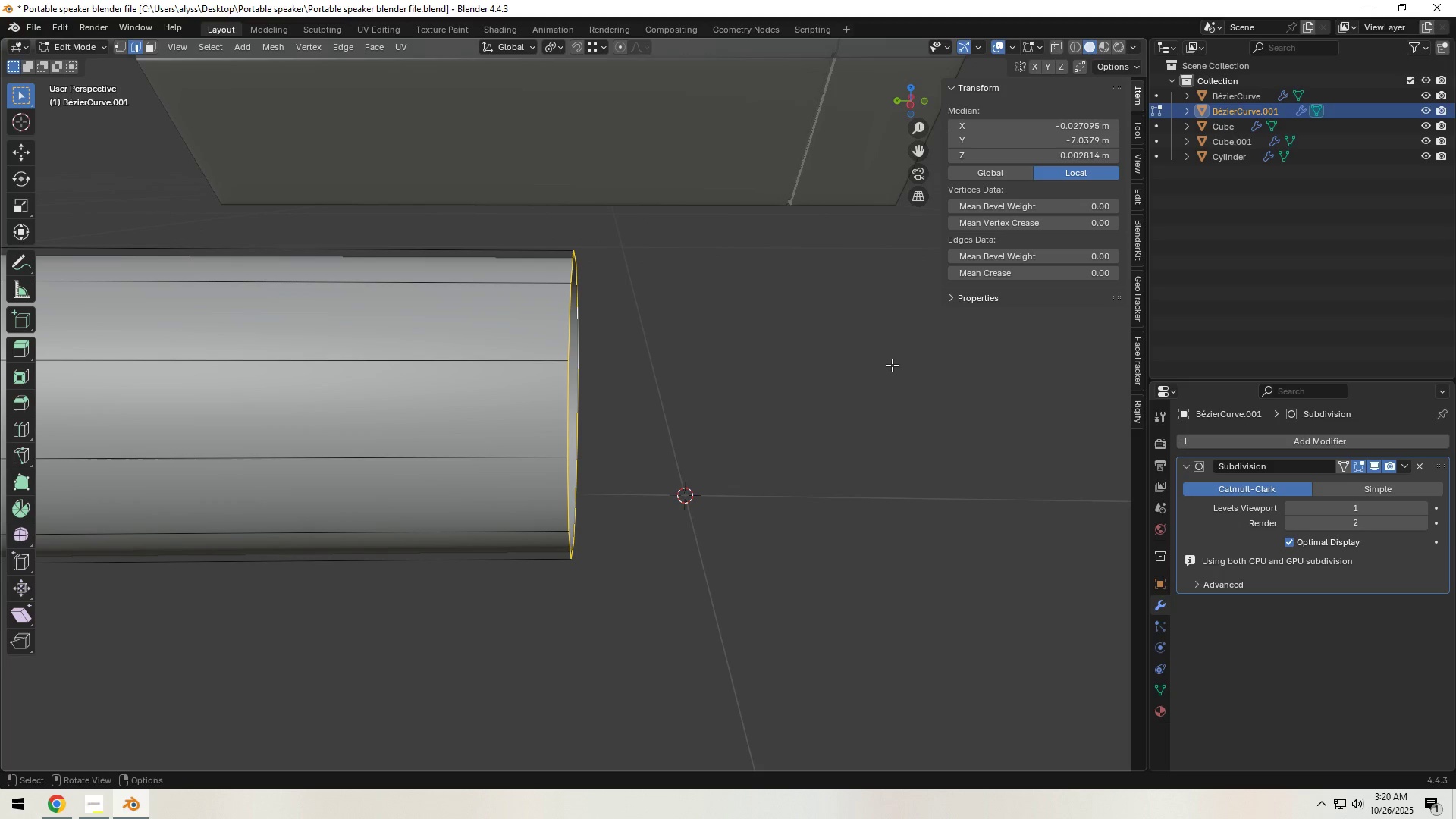 
key(S)
 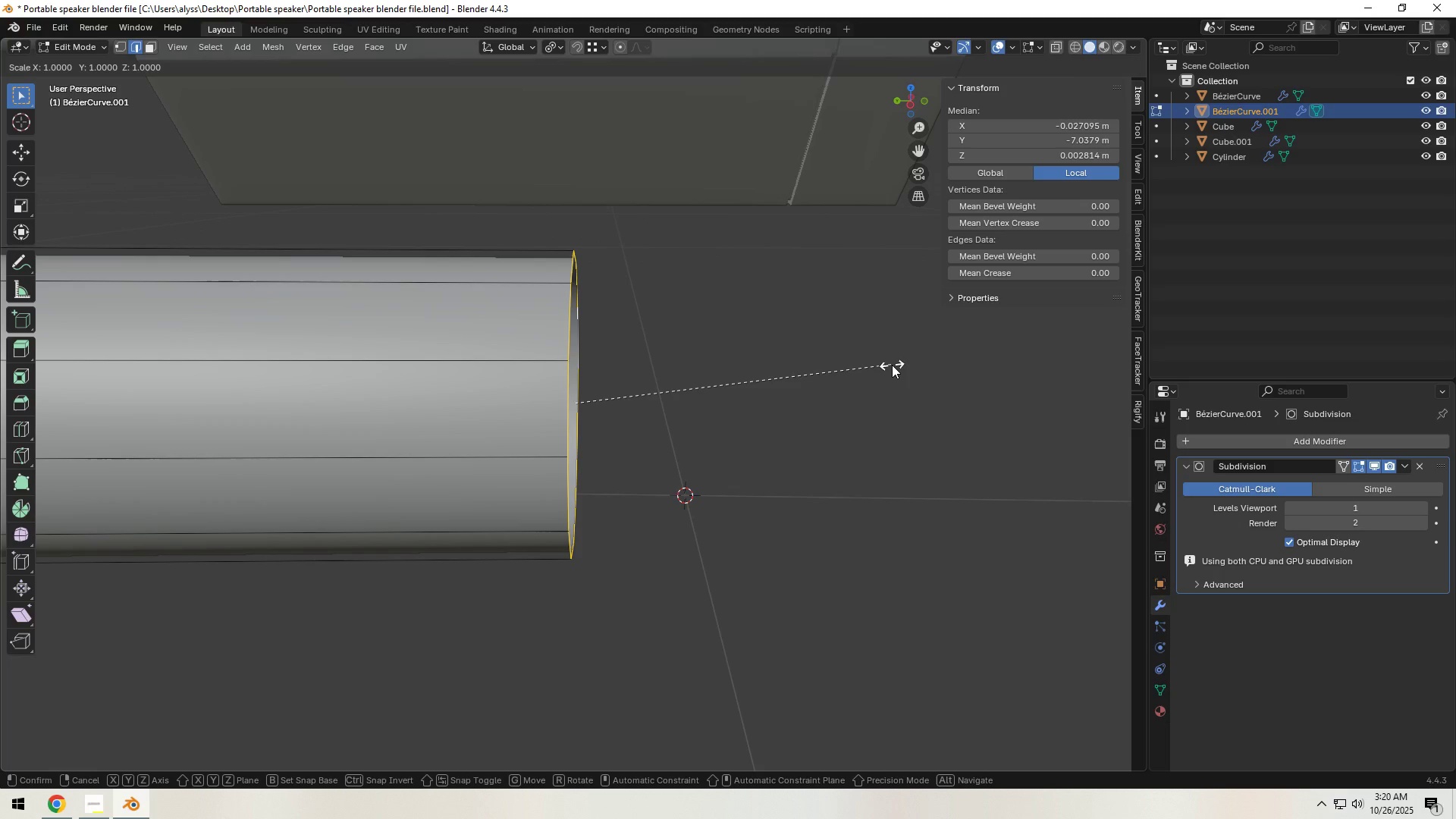 
wait(8.91)
 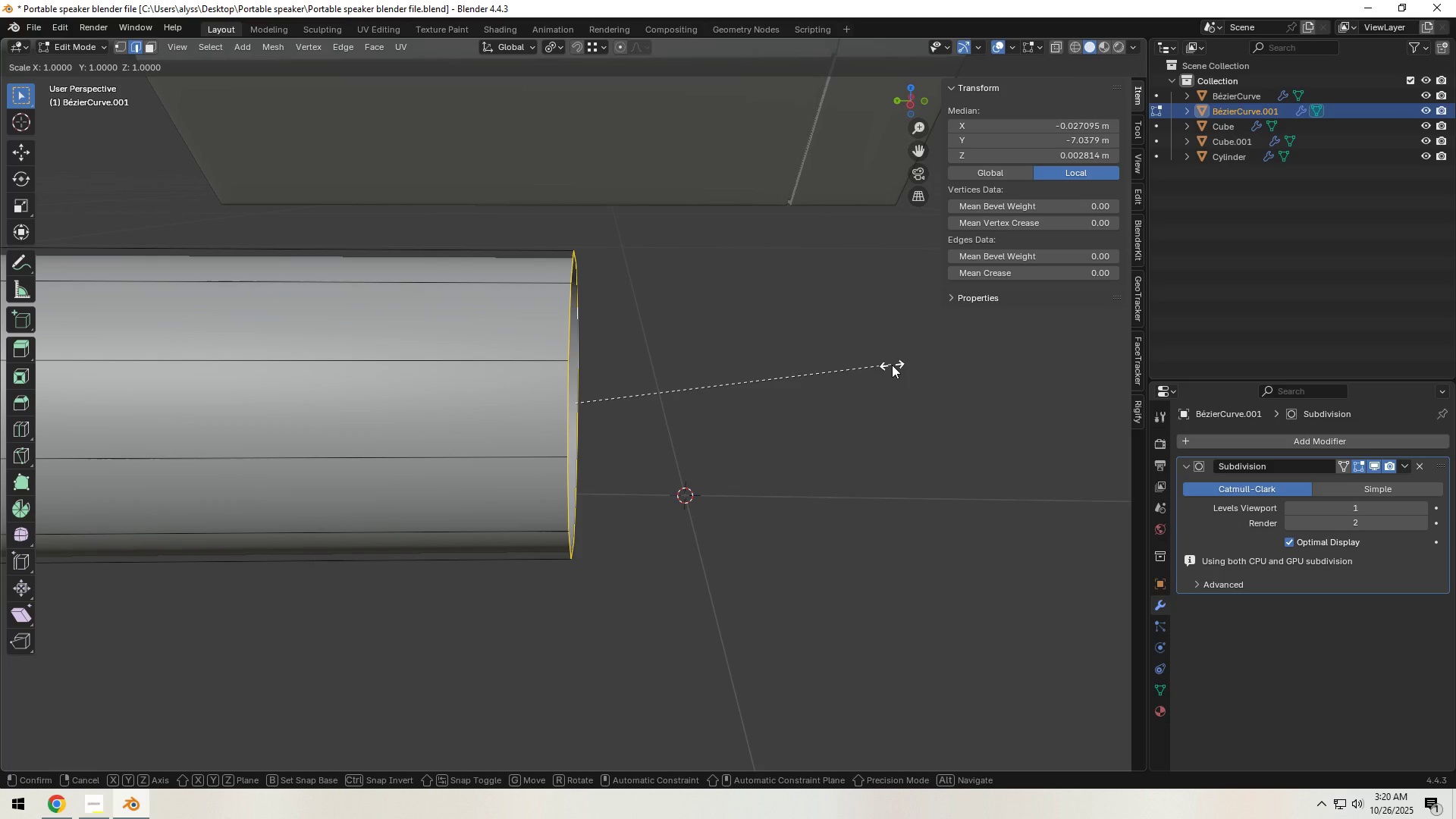 
key(Y)
 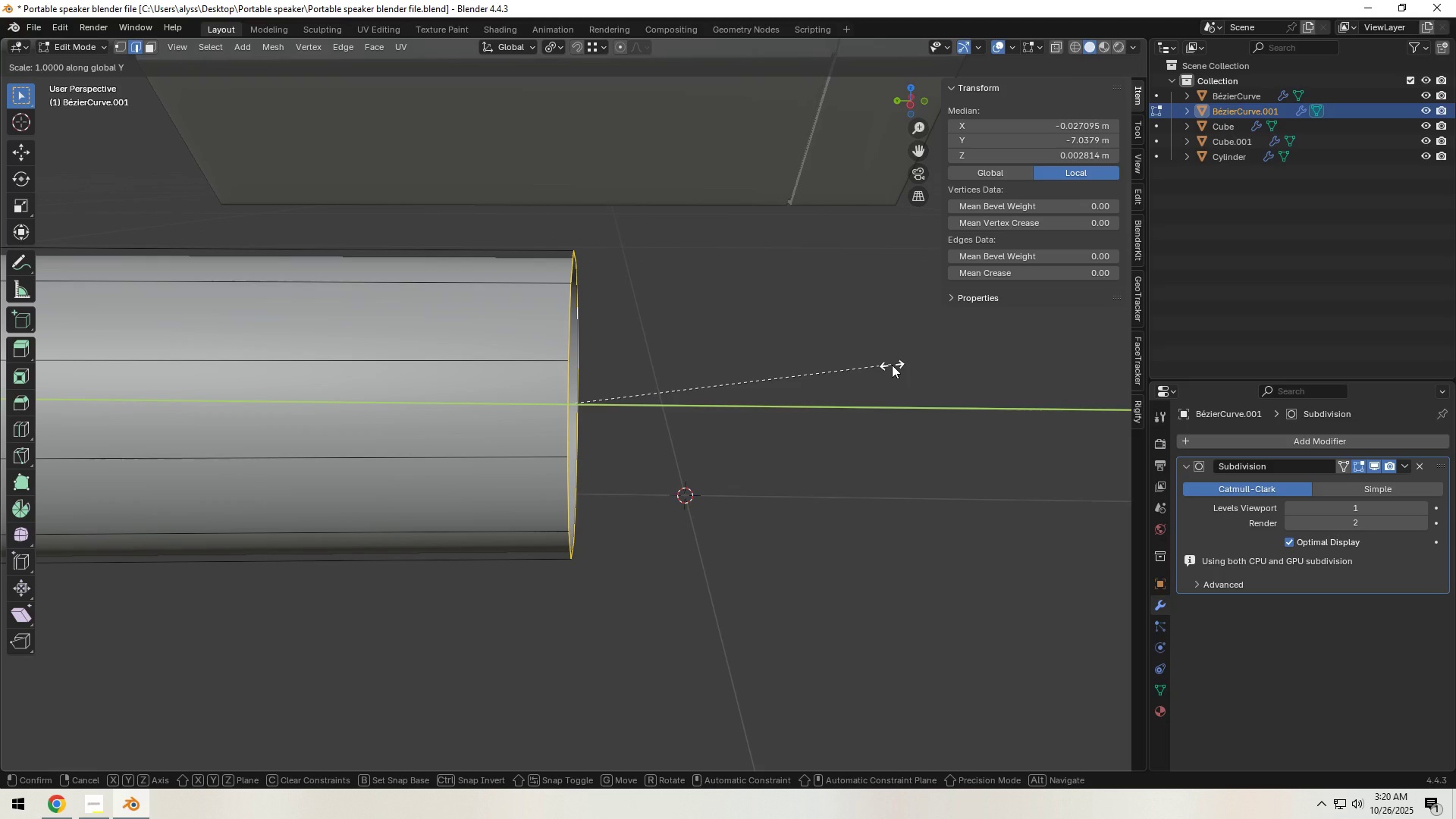 
key(Numpad0)
 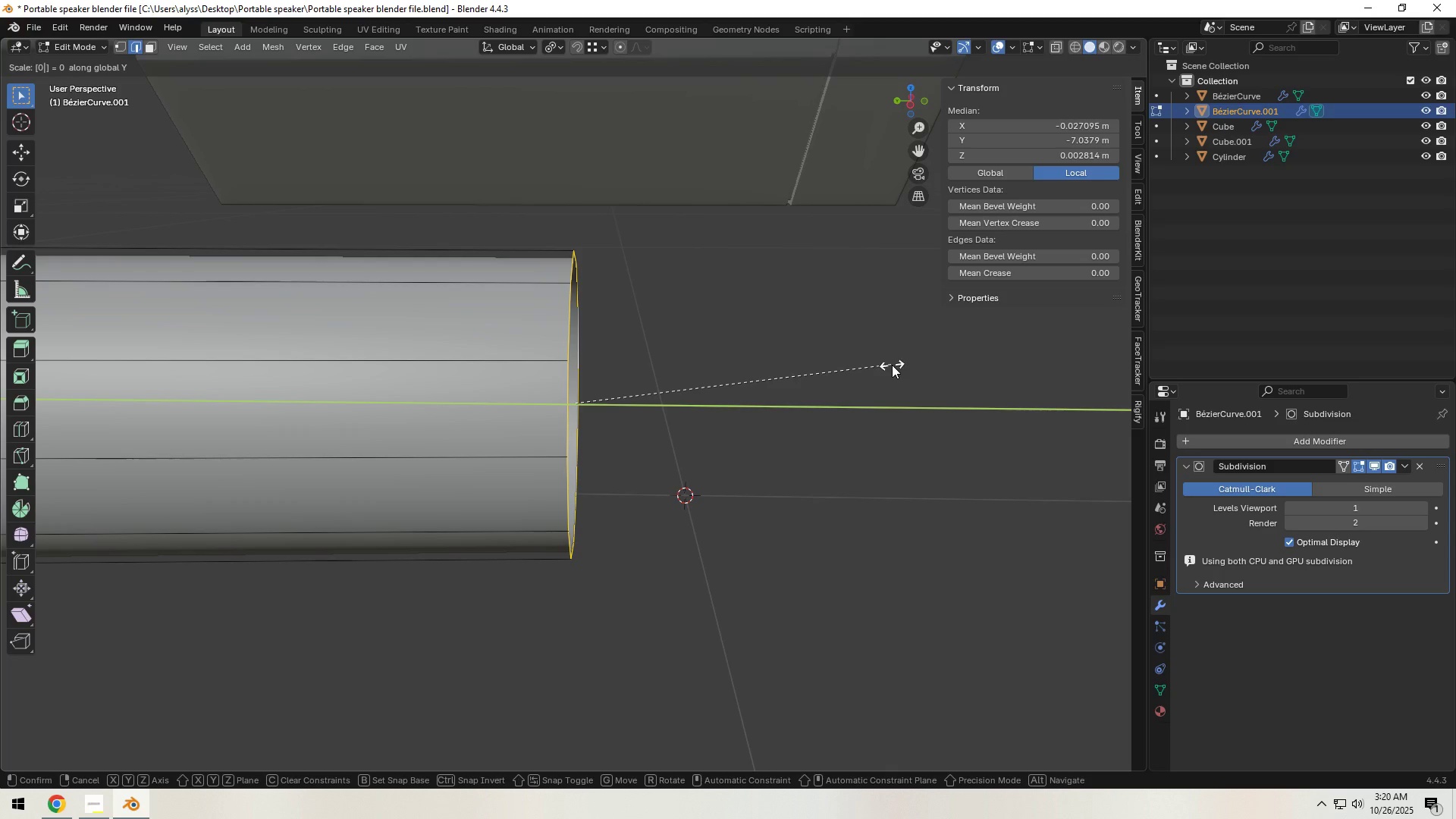 
left_click([892, 365])
 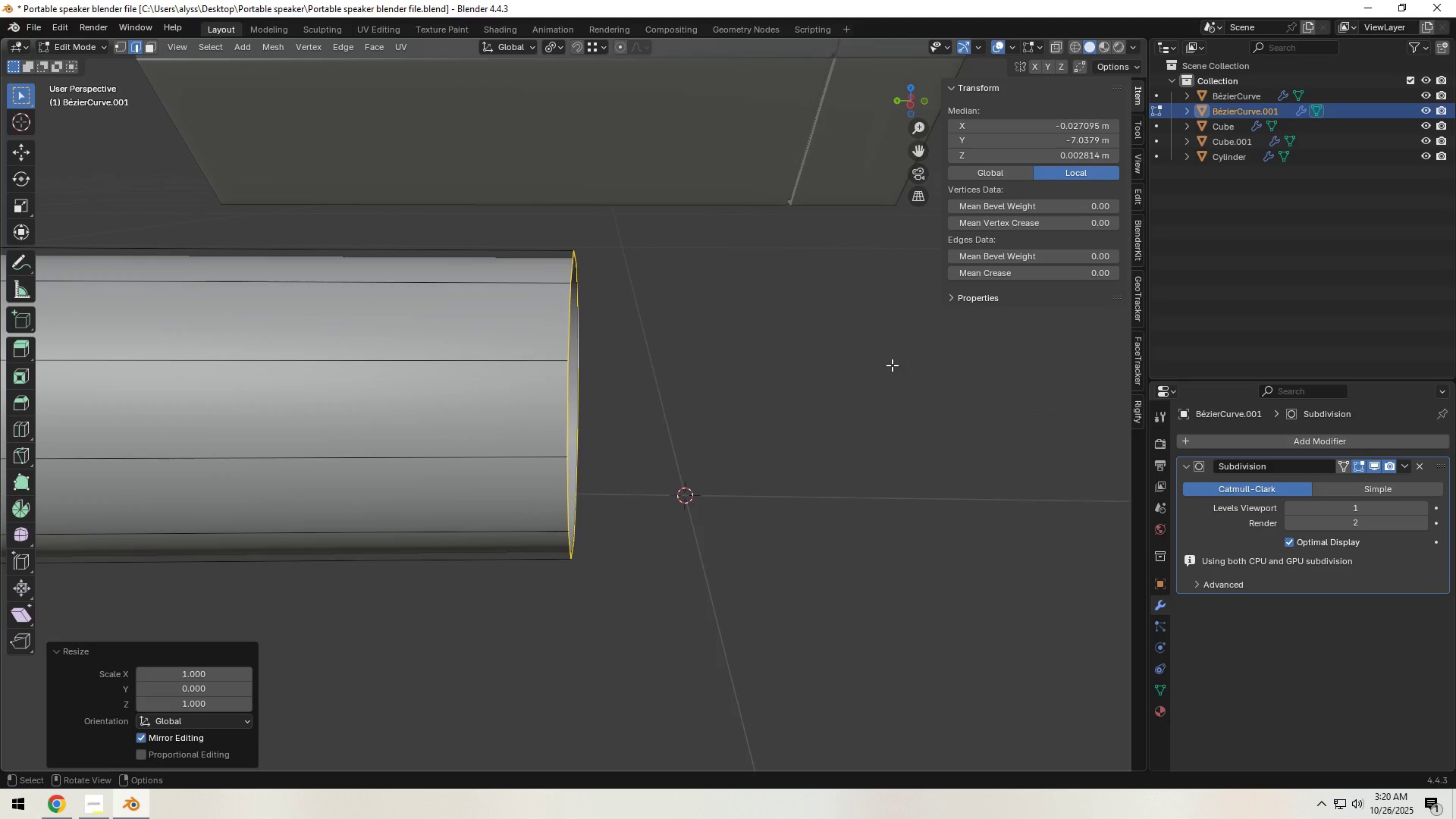 
scroll: coordinate [887, 367], scroll_direction: down, amount: 6.0
 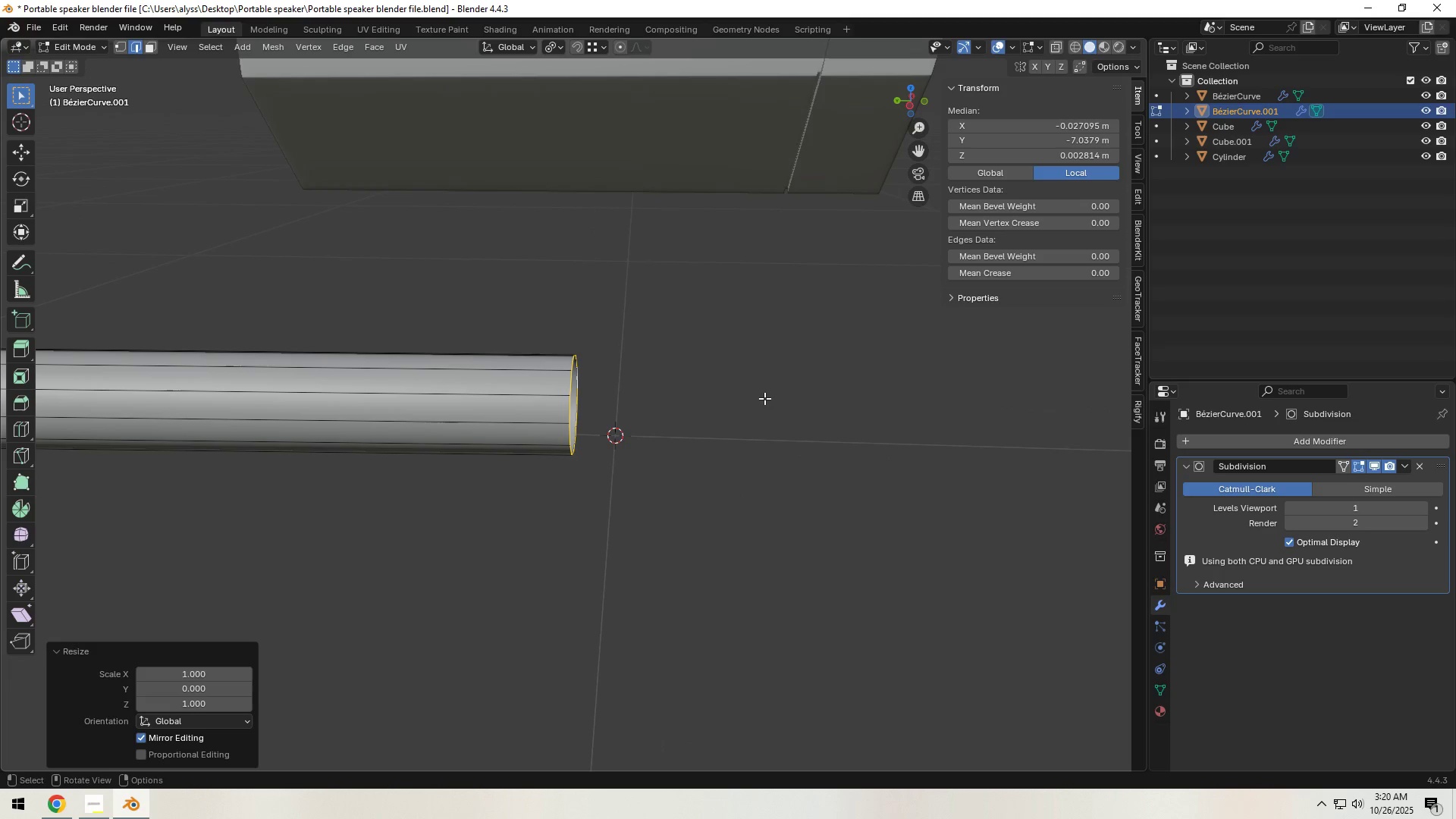 
type(ey)
 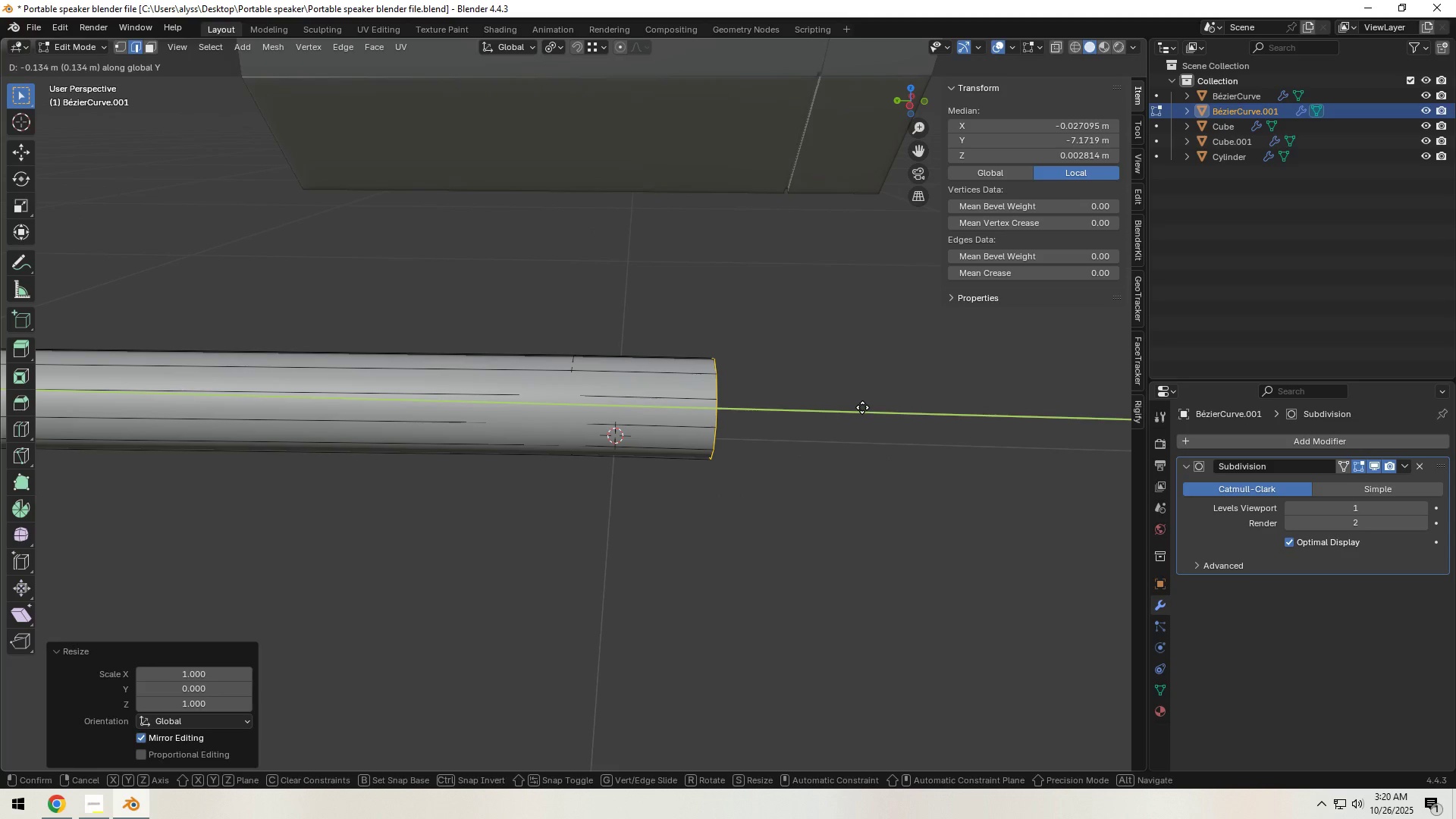 
double_click([874, 406])
 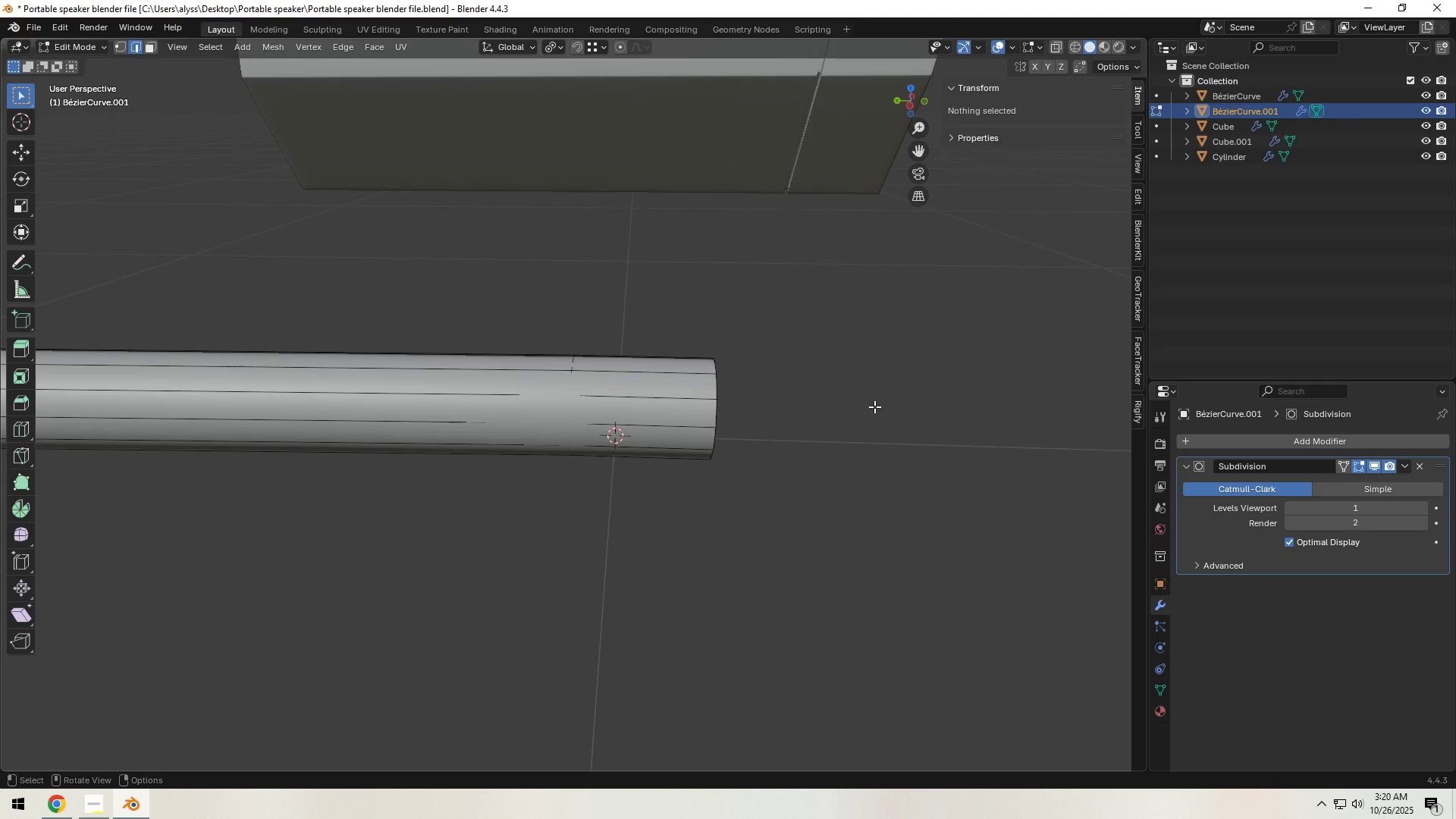 
key(Tab)
 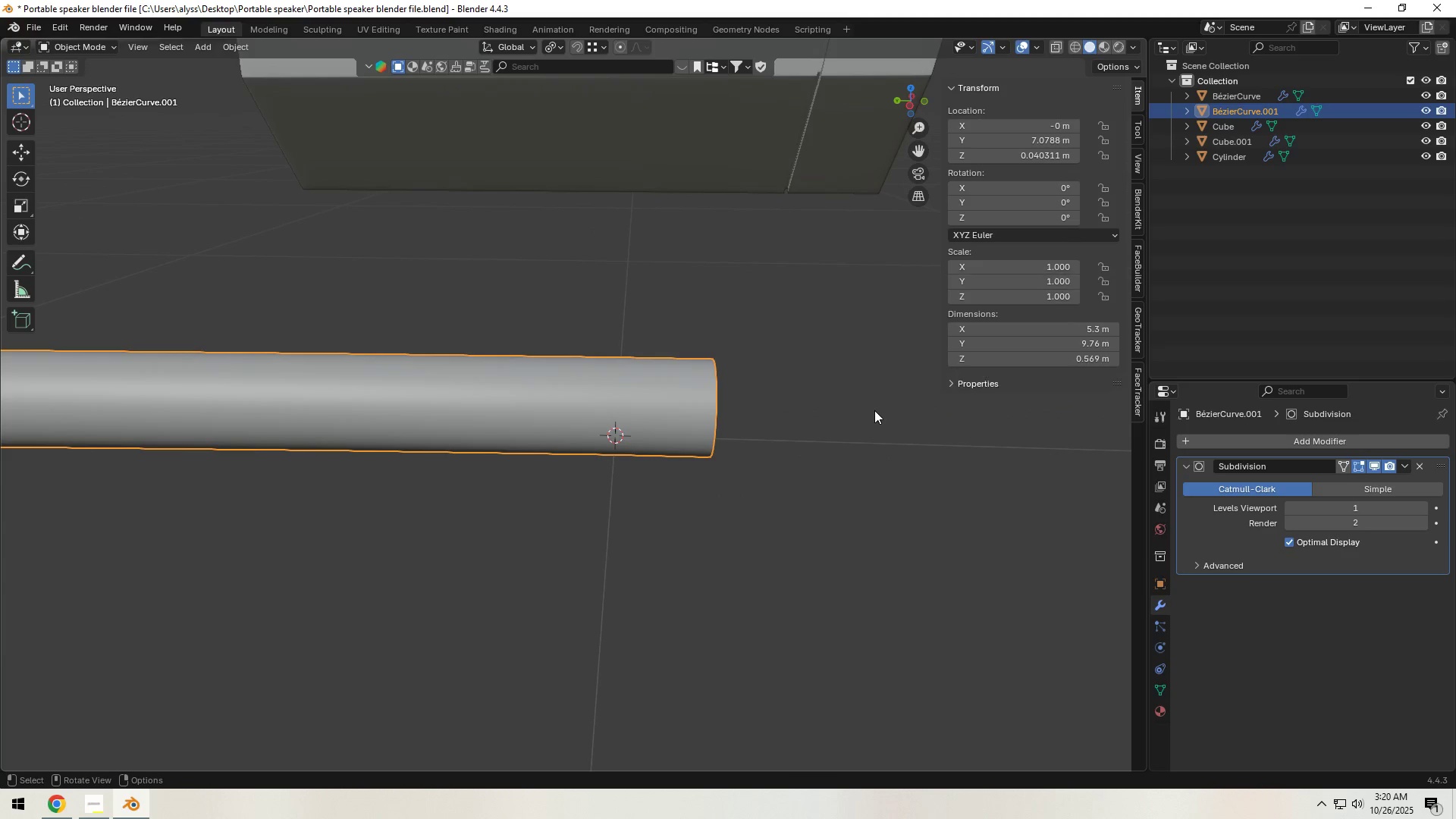 
scroll: coordinate [681, 426], scroll_direction: down, amount: 12.0
 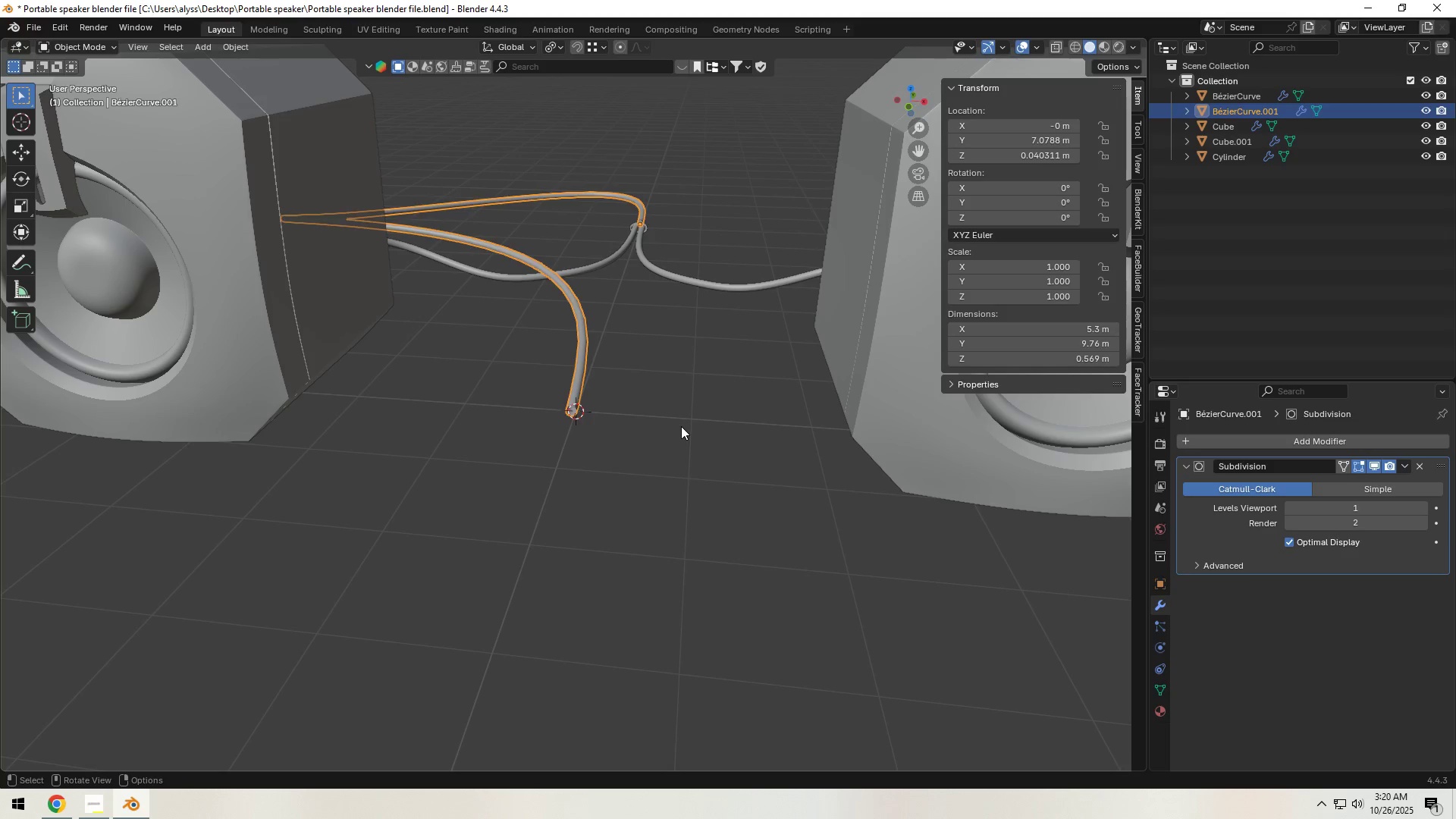 
left_click([681, 426])
 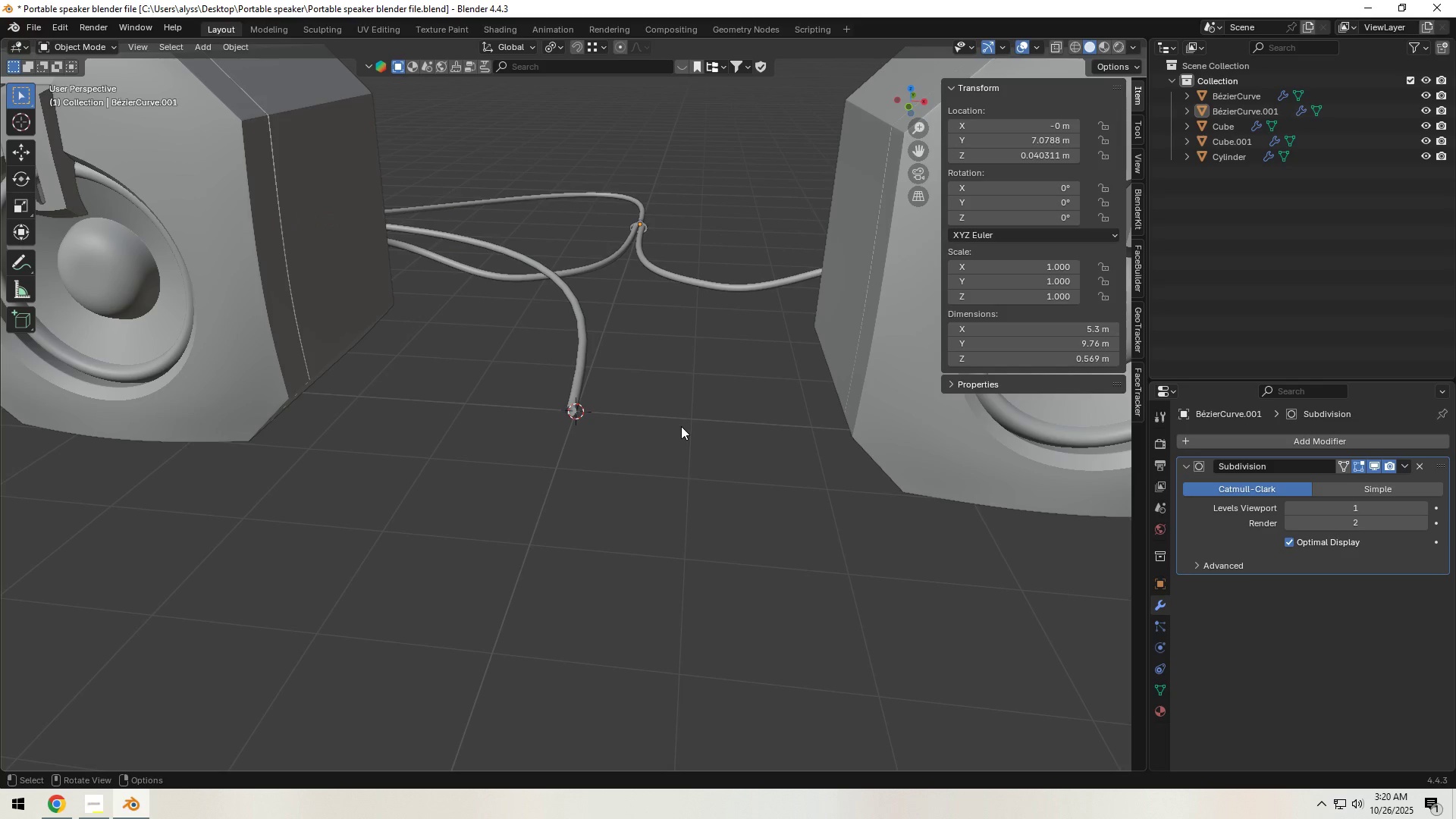 
wait(9.72)
 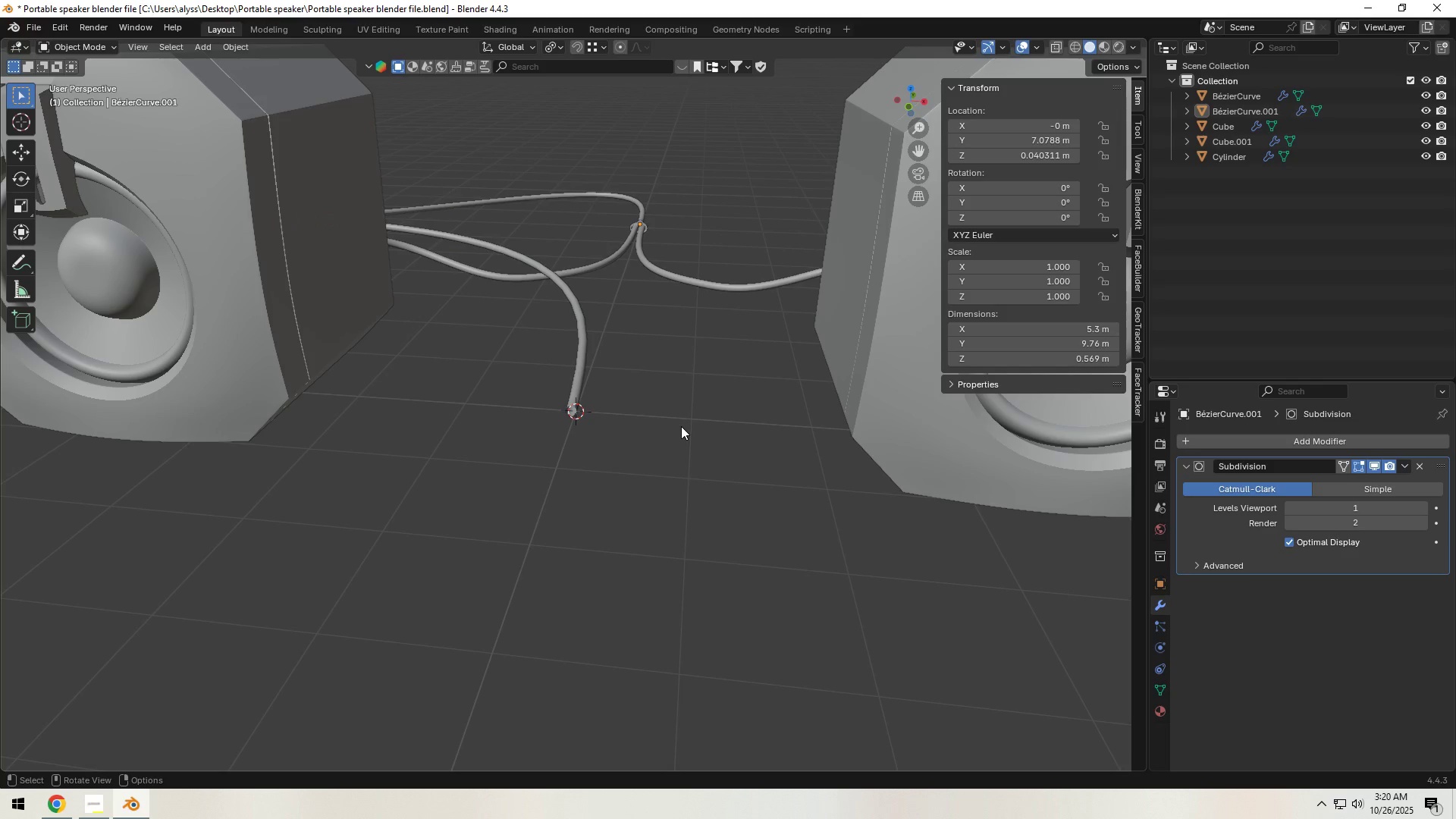 
scroll: coordinate [676, 400], scroll_direction: down, amount: 1.0
 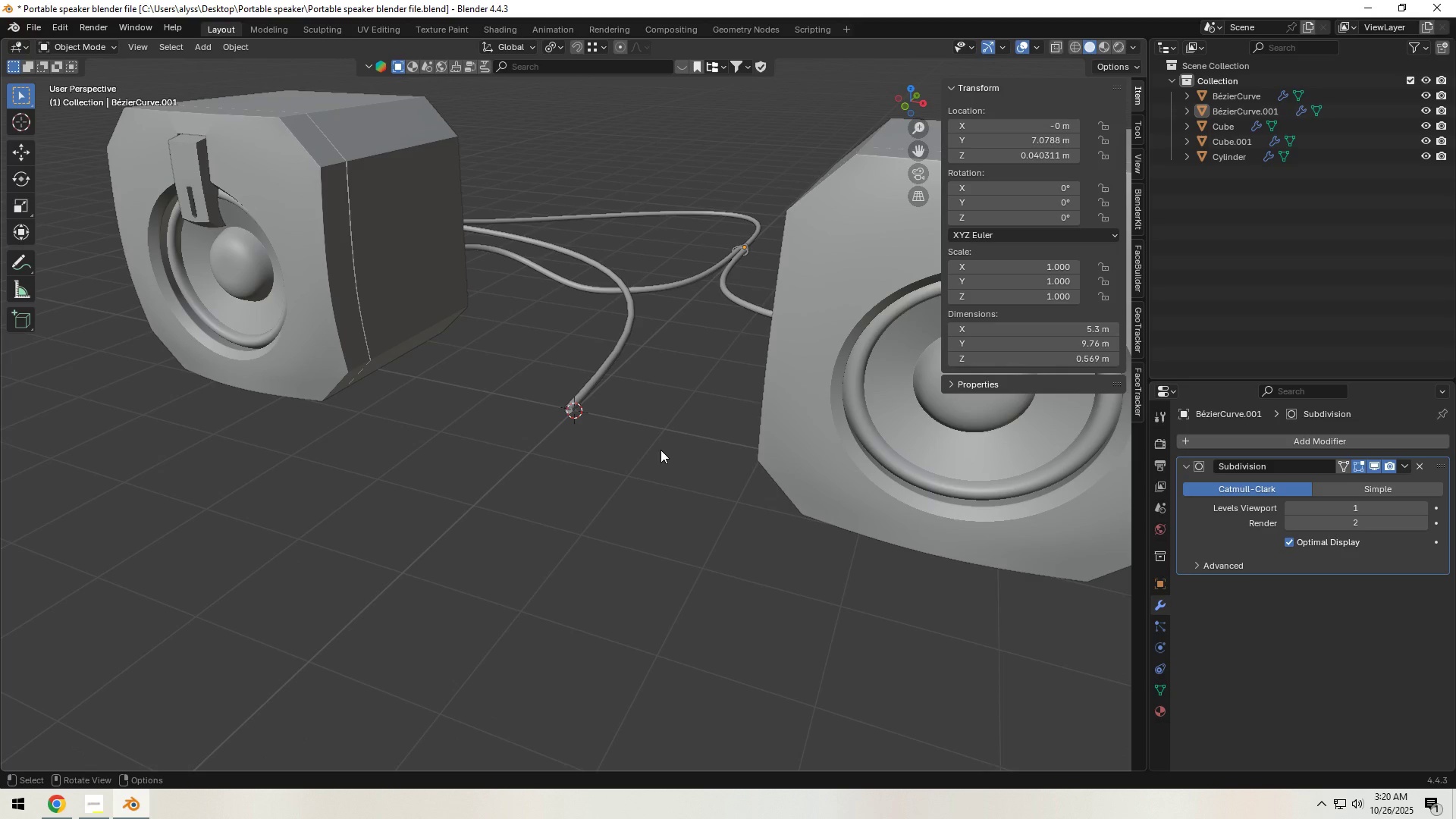 
wait(18.12)
 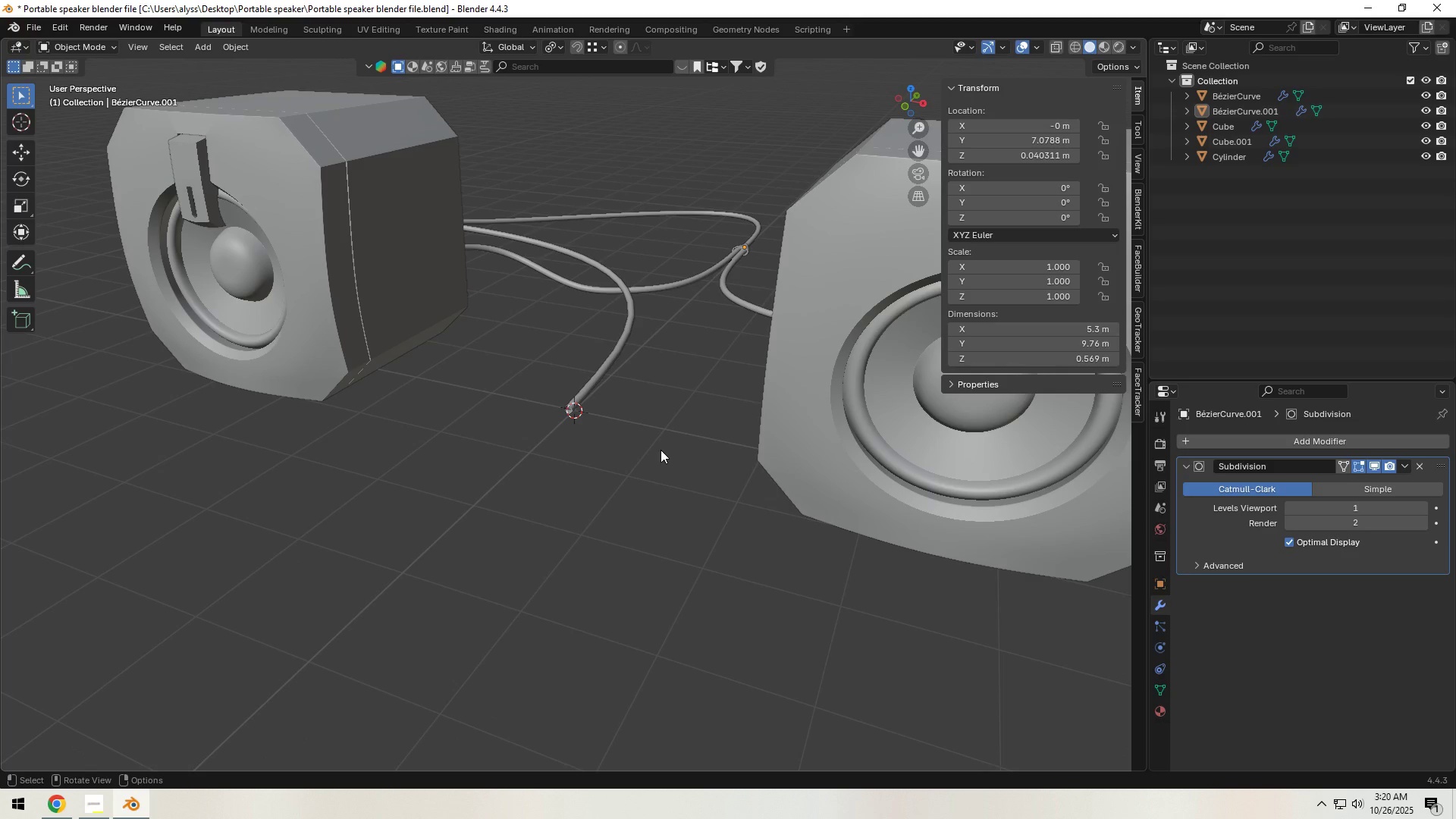 
left_click([589, 449])
 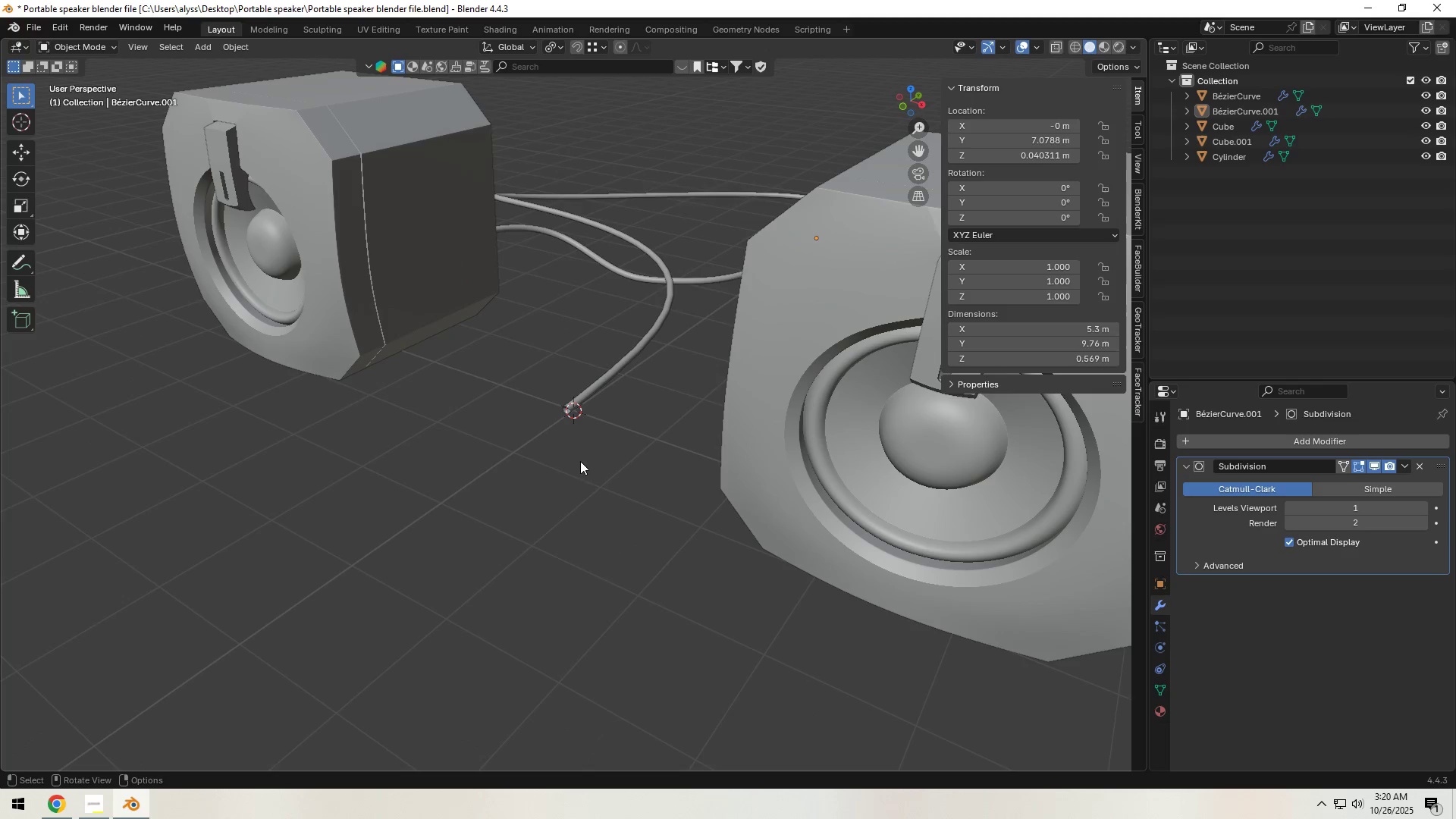 
scroll: coordinate [590, 483], scroll_direction: up, amount: 14.0
 